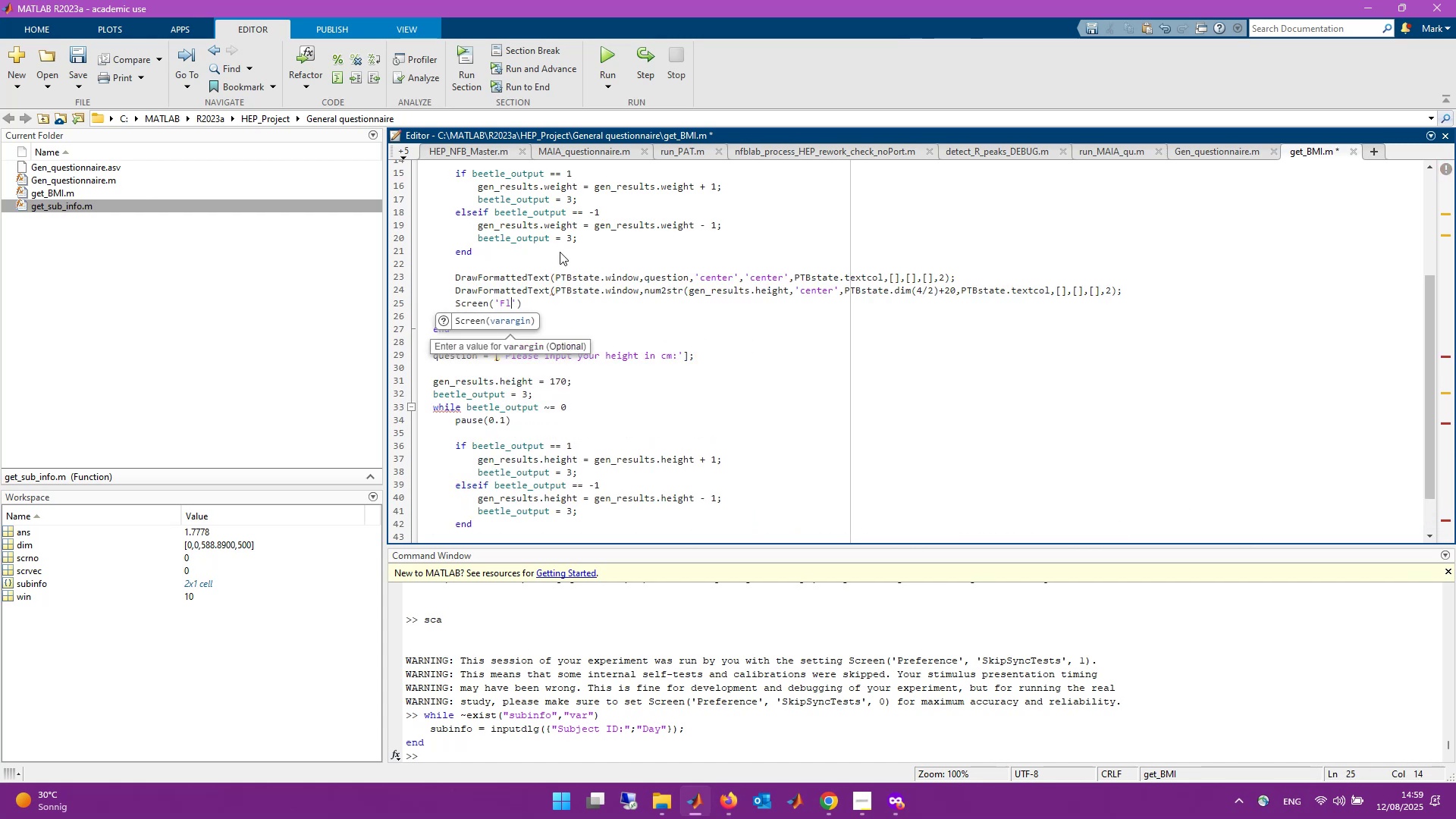 
key(ArrowRight)
 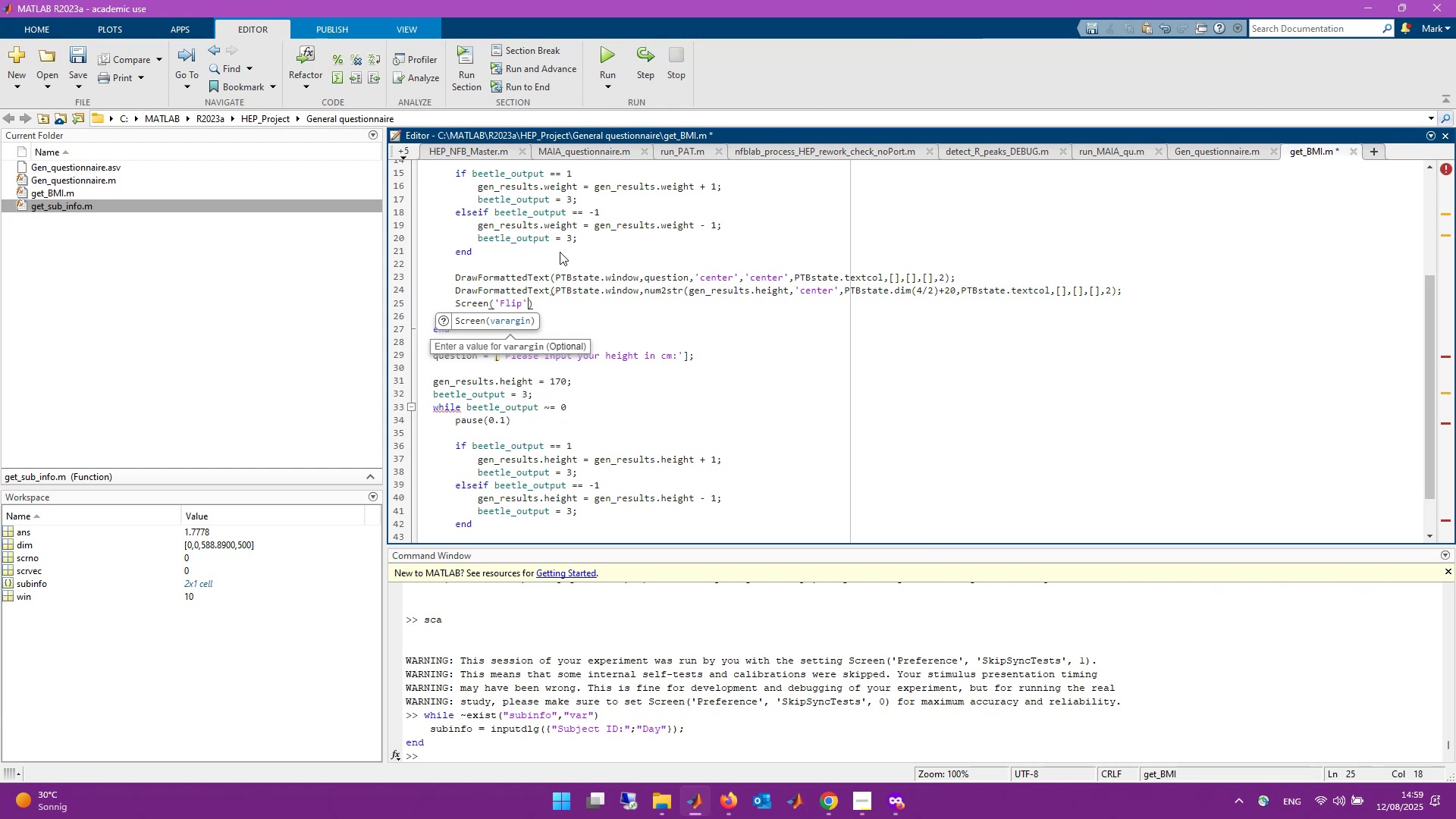 
type(,scrno,)
key(Backspace)
 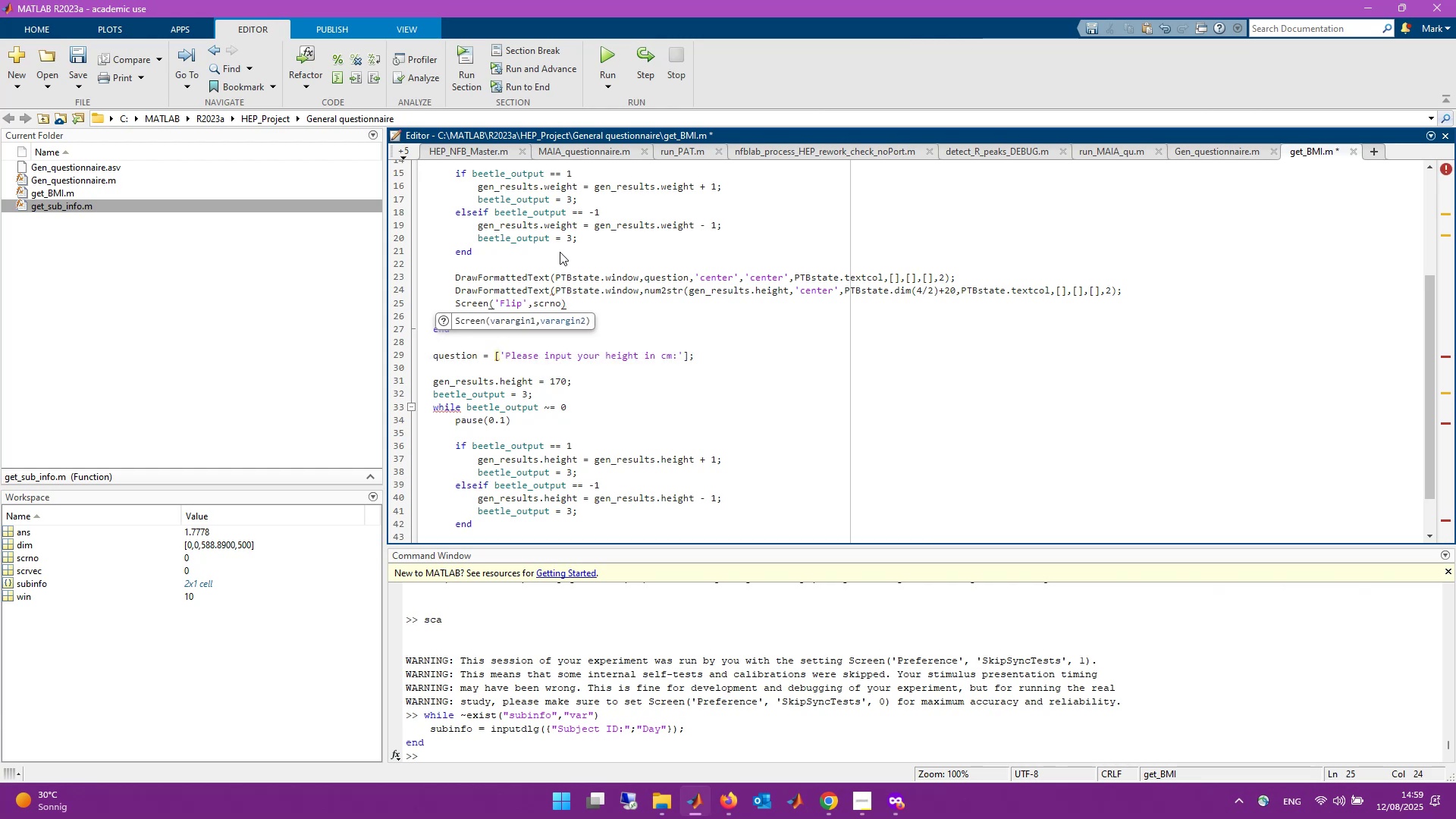 
key(ArrowRight)
 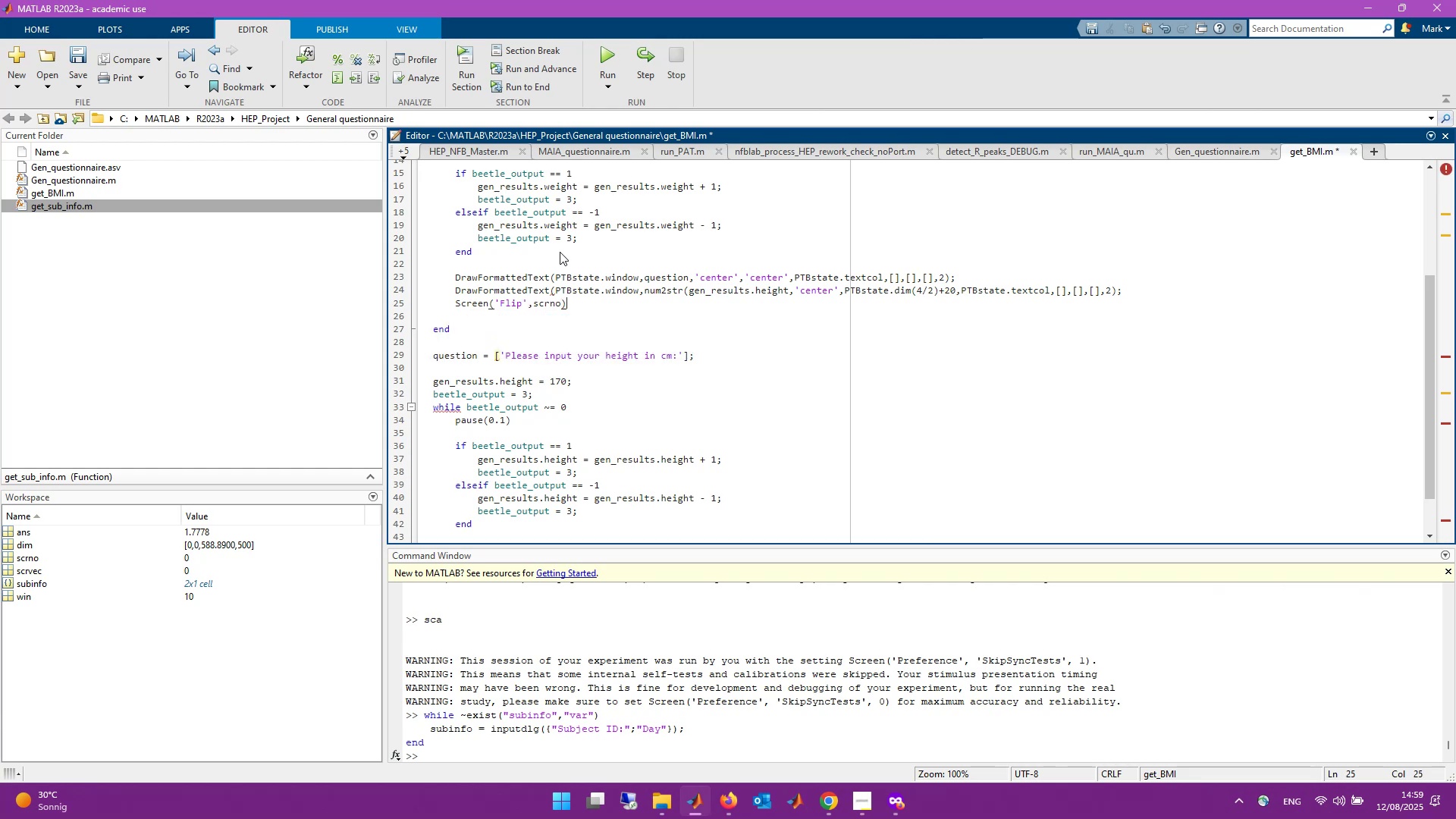 
key(Semicolon)
 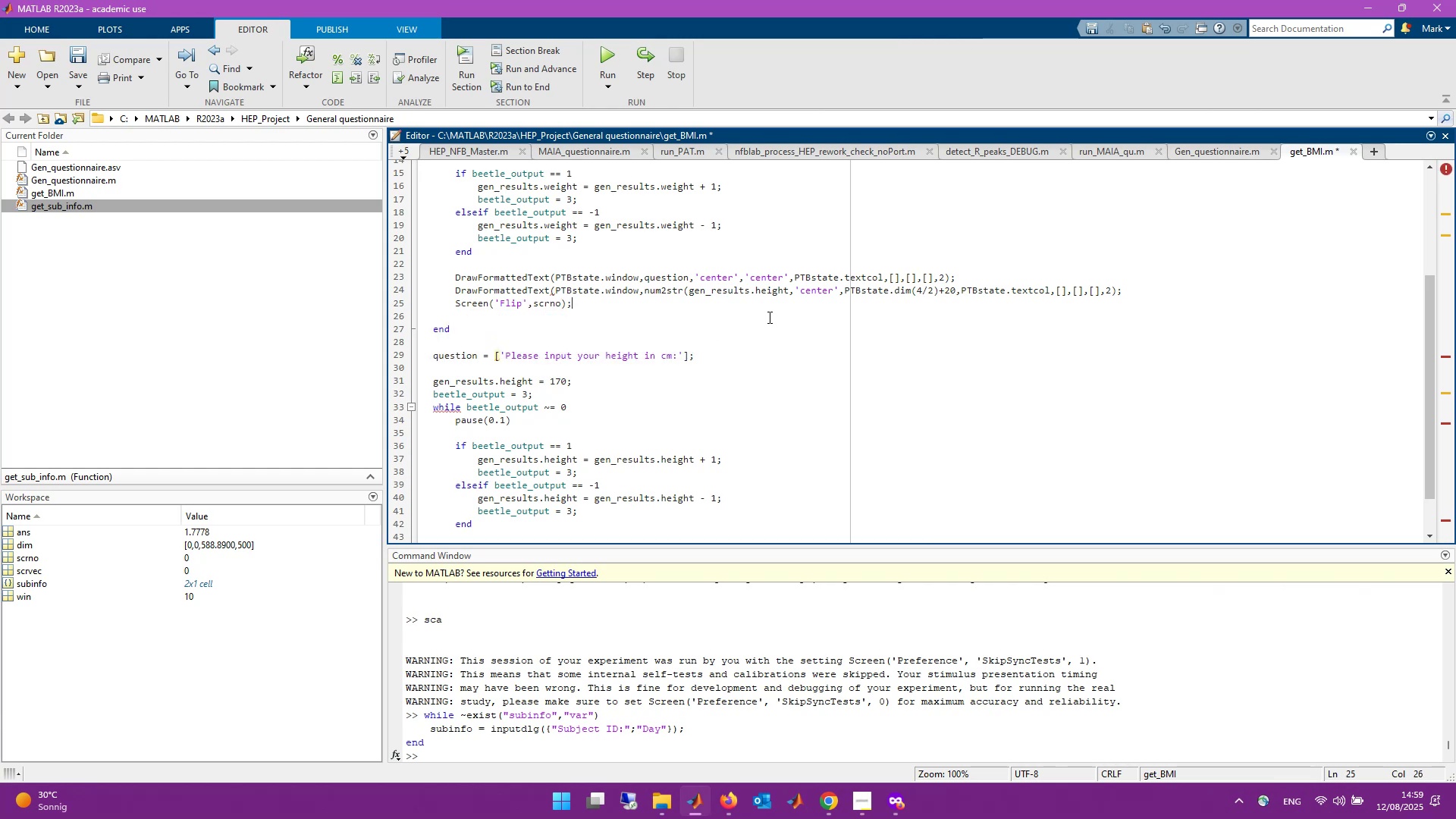 
left_click([763, 293])
 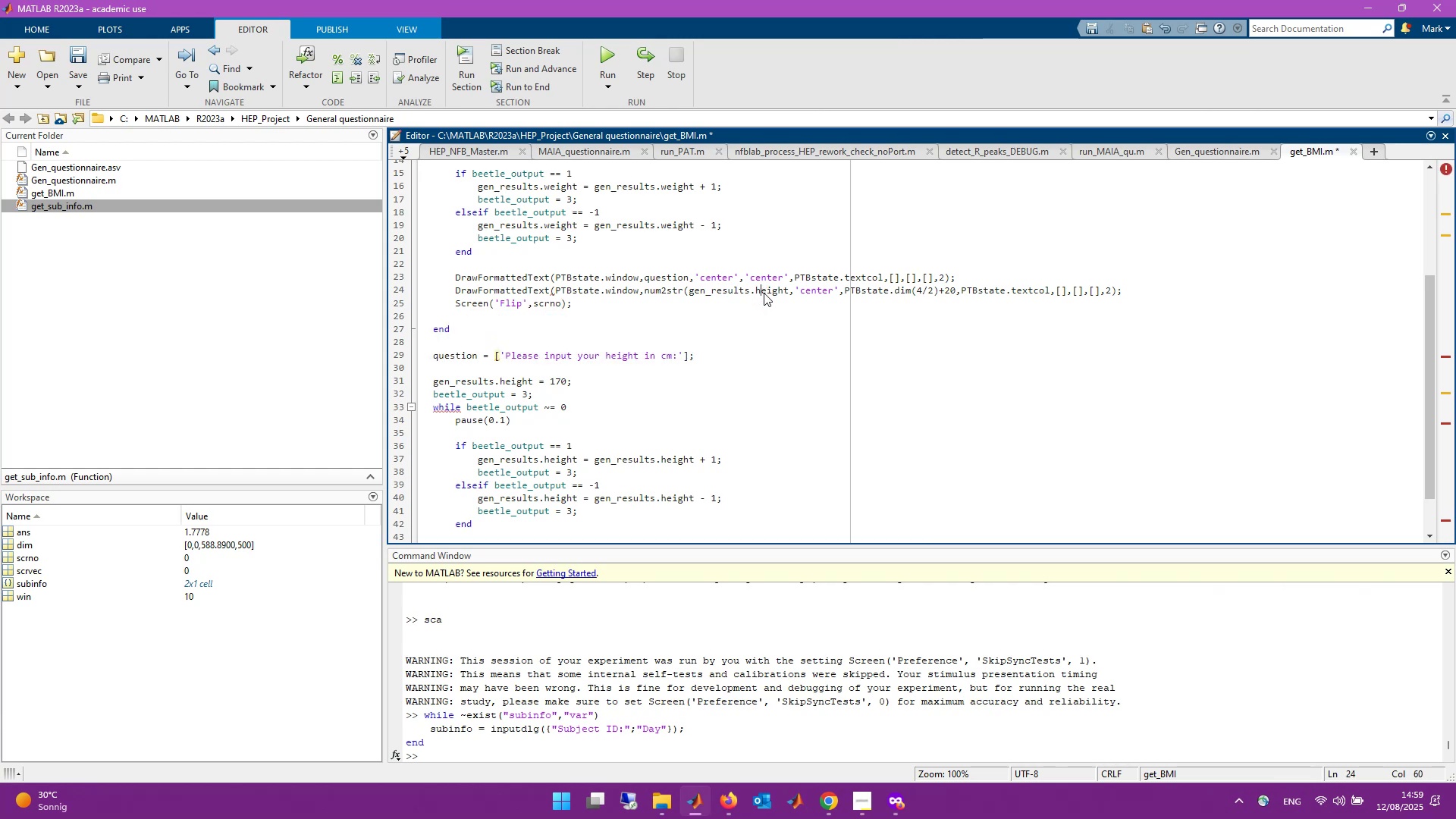 
key(Backspace)
 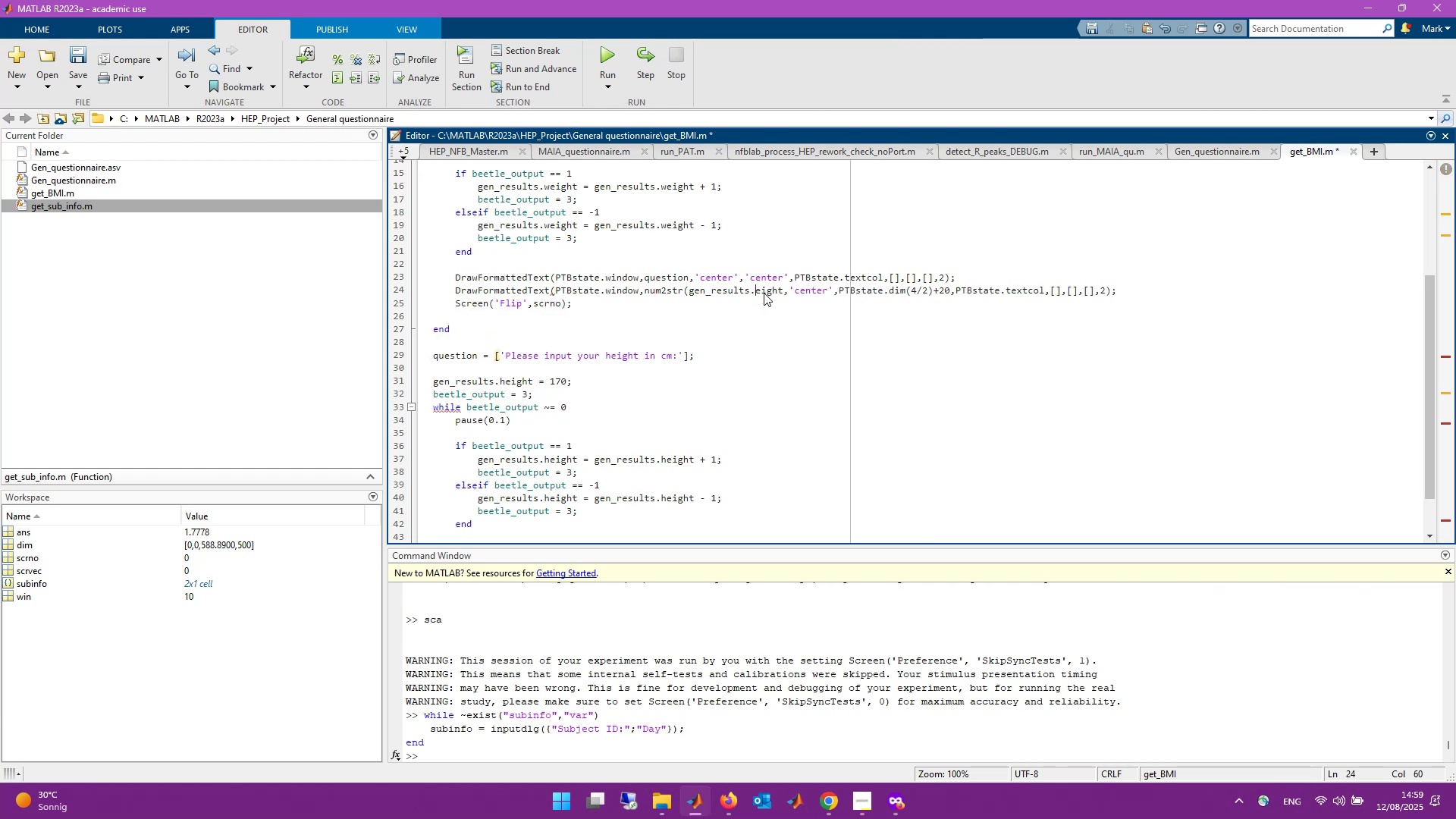 
key(W)
 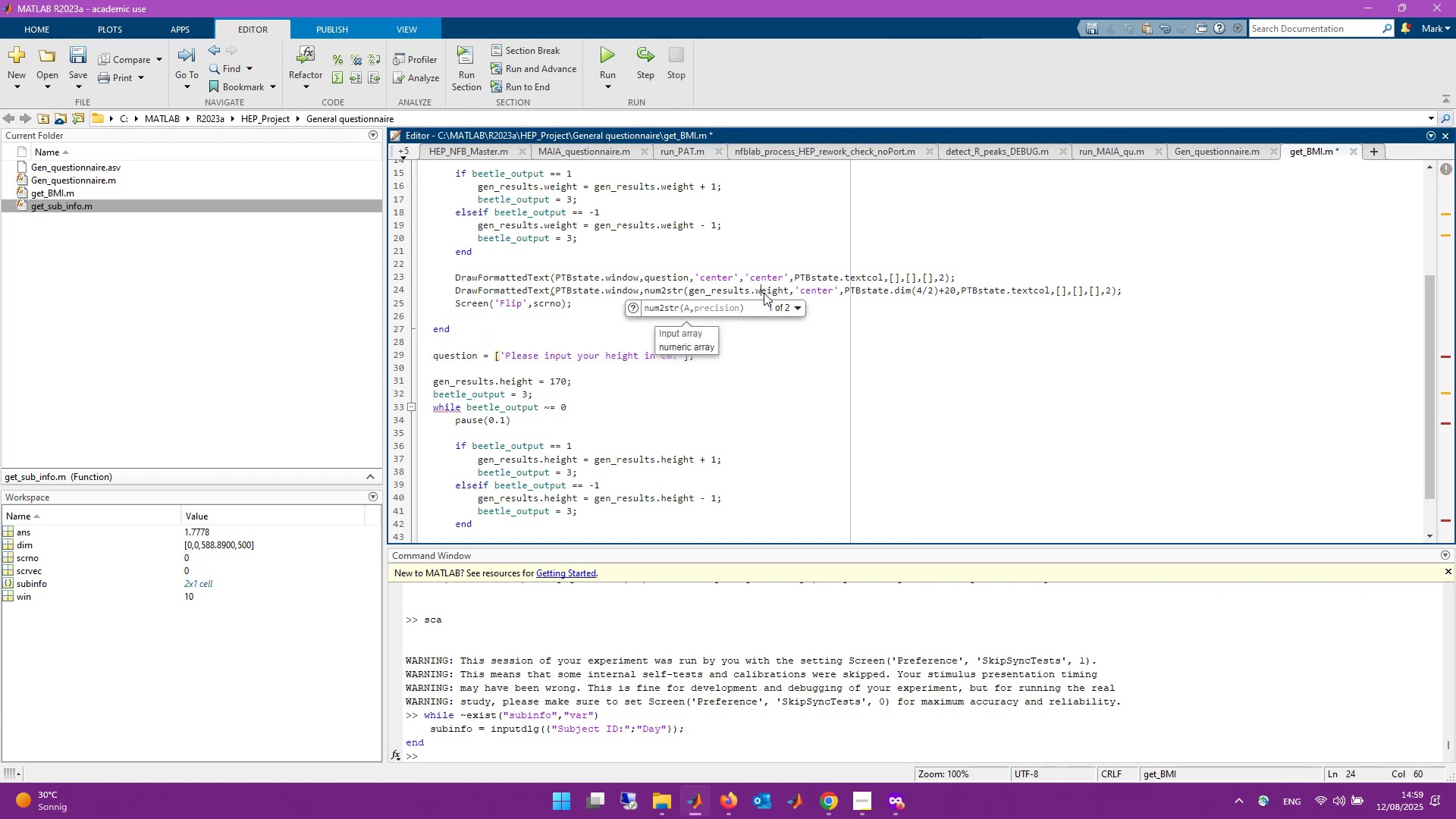 
key(Control+S)
 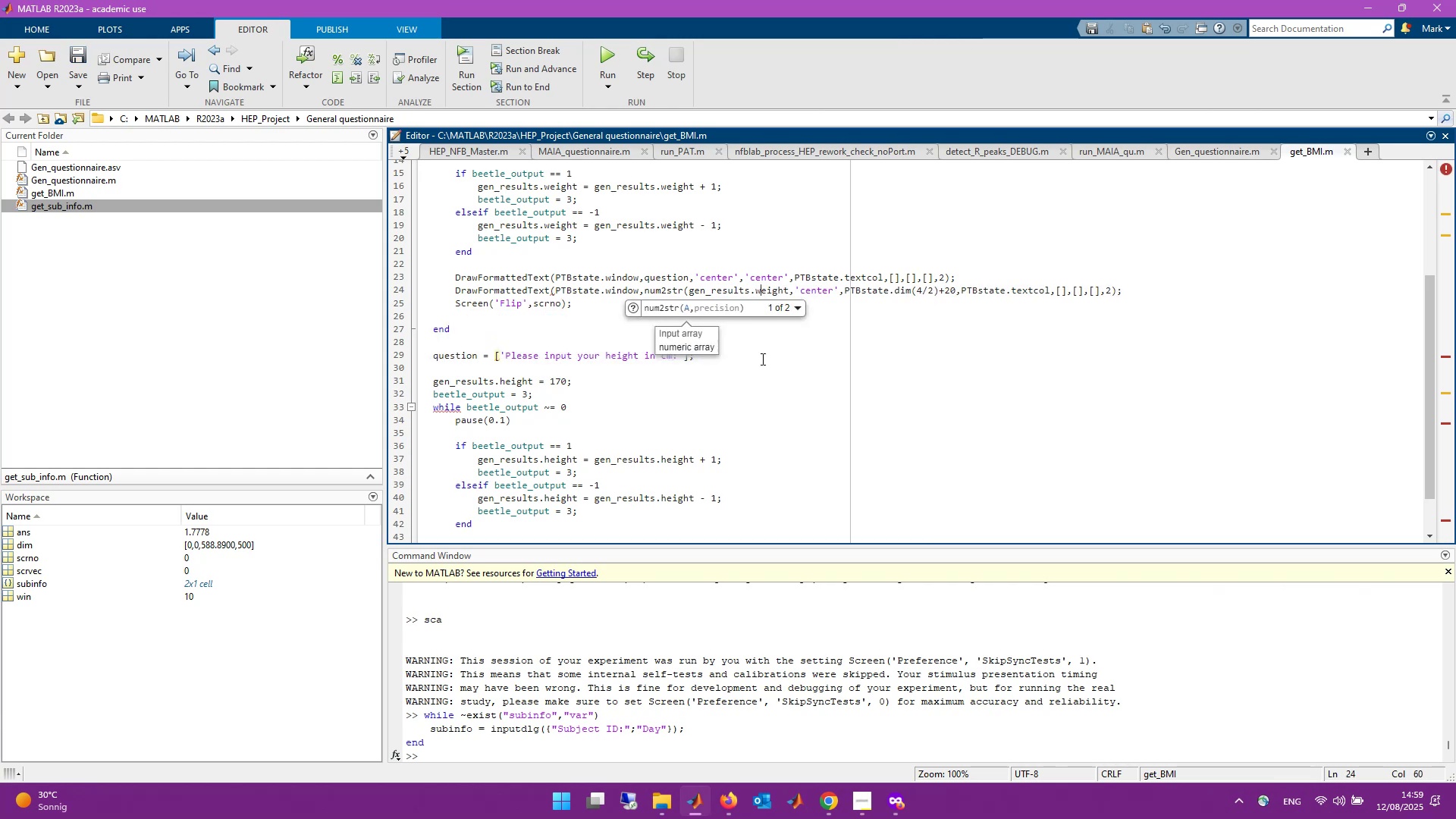 
scroll: coordinate [752, 398], scroll_direction: down, amount: 3.0
 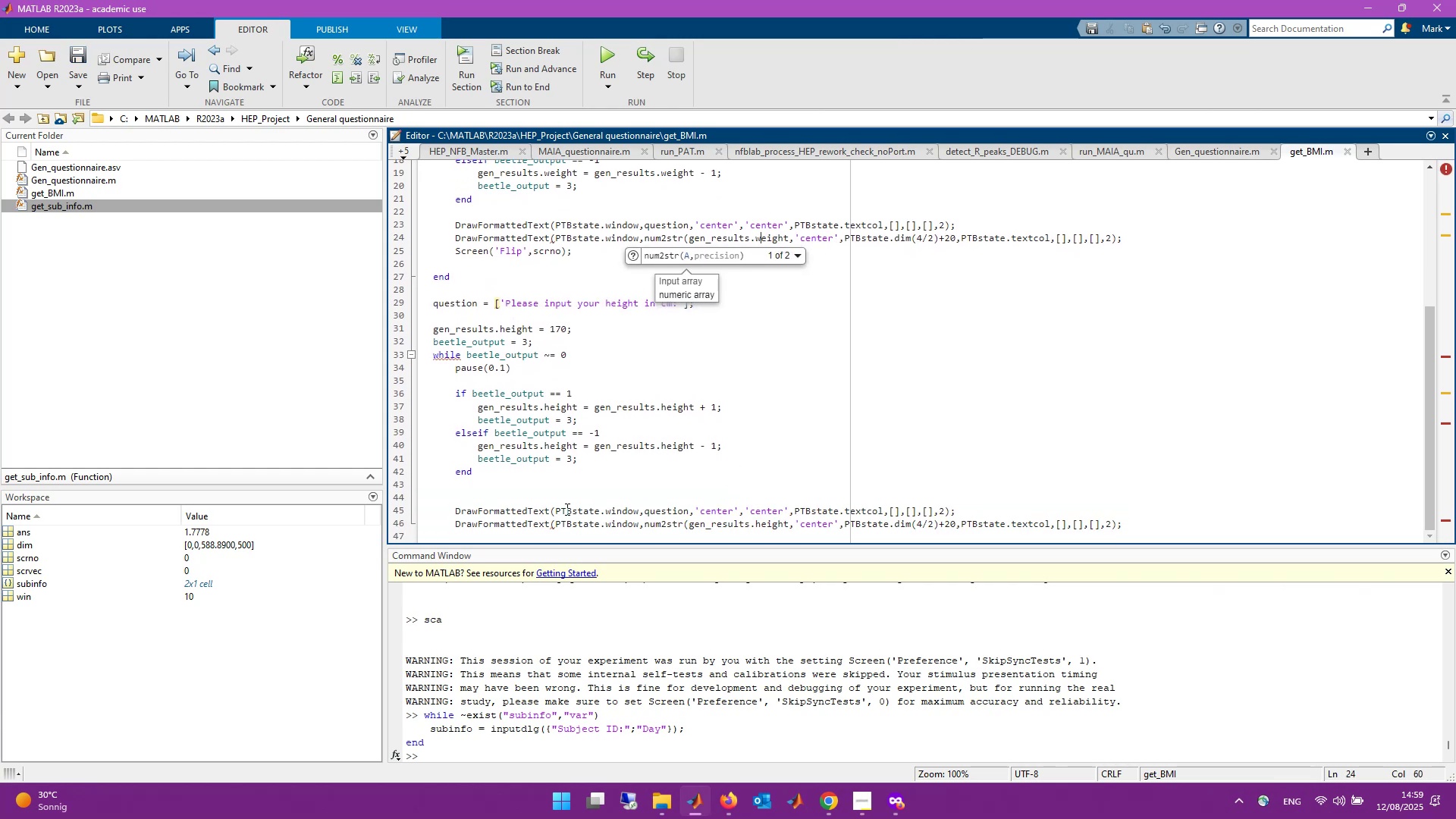 
left_click([560, 494])
 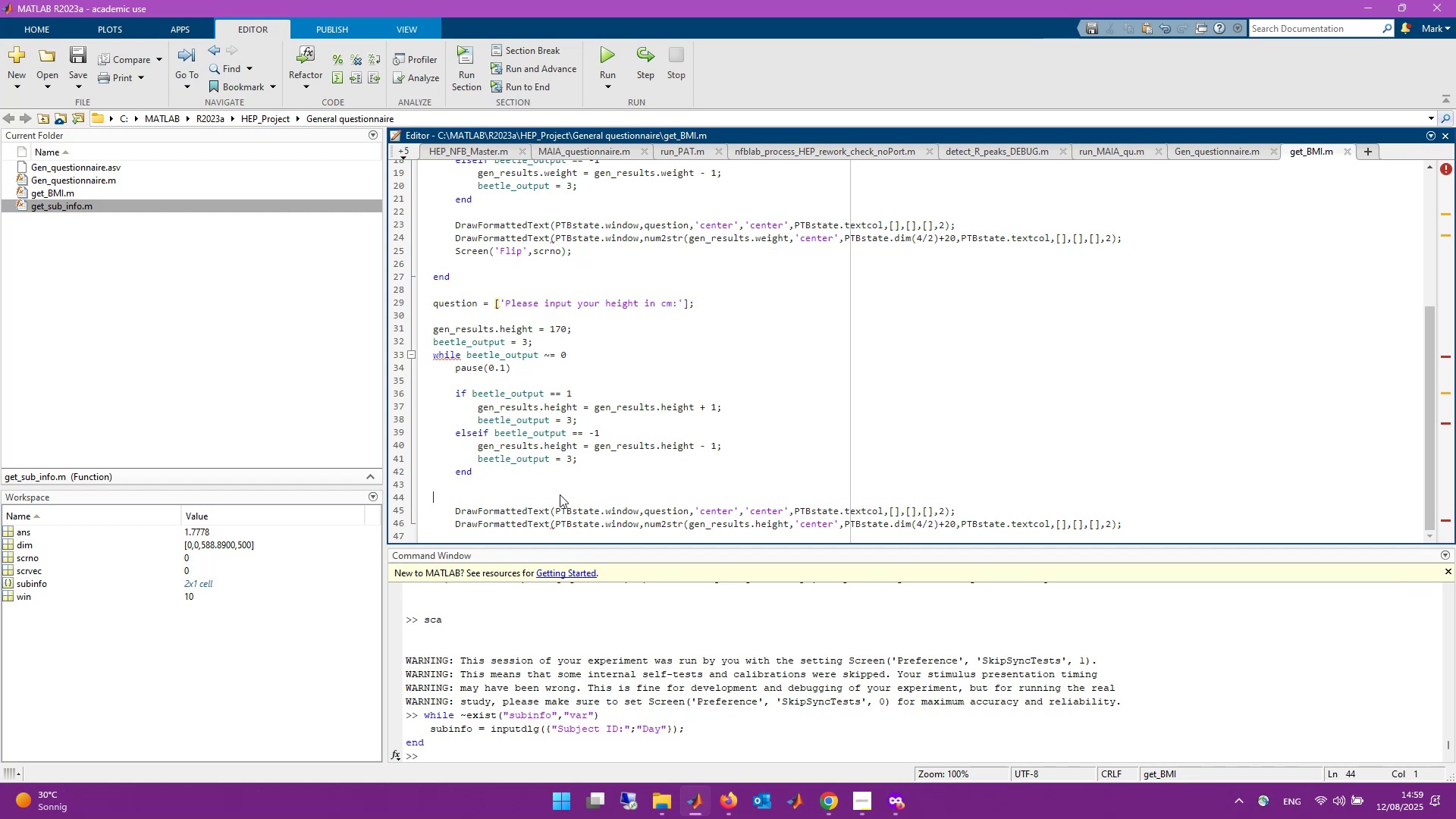 
key(Backspace)
 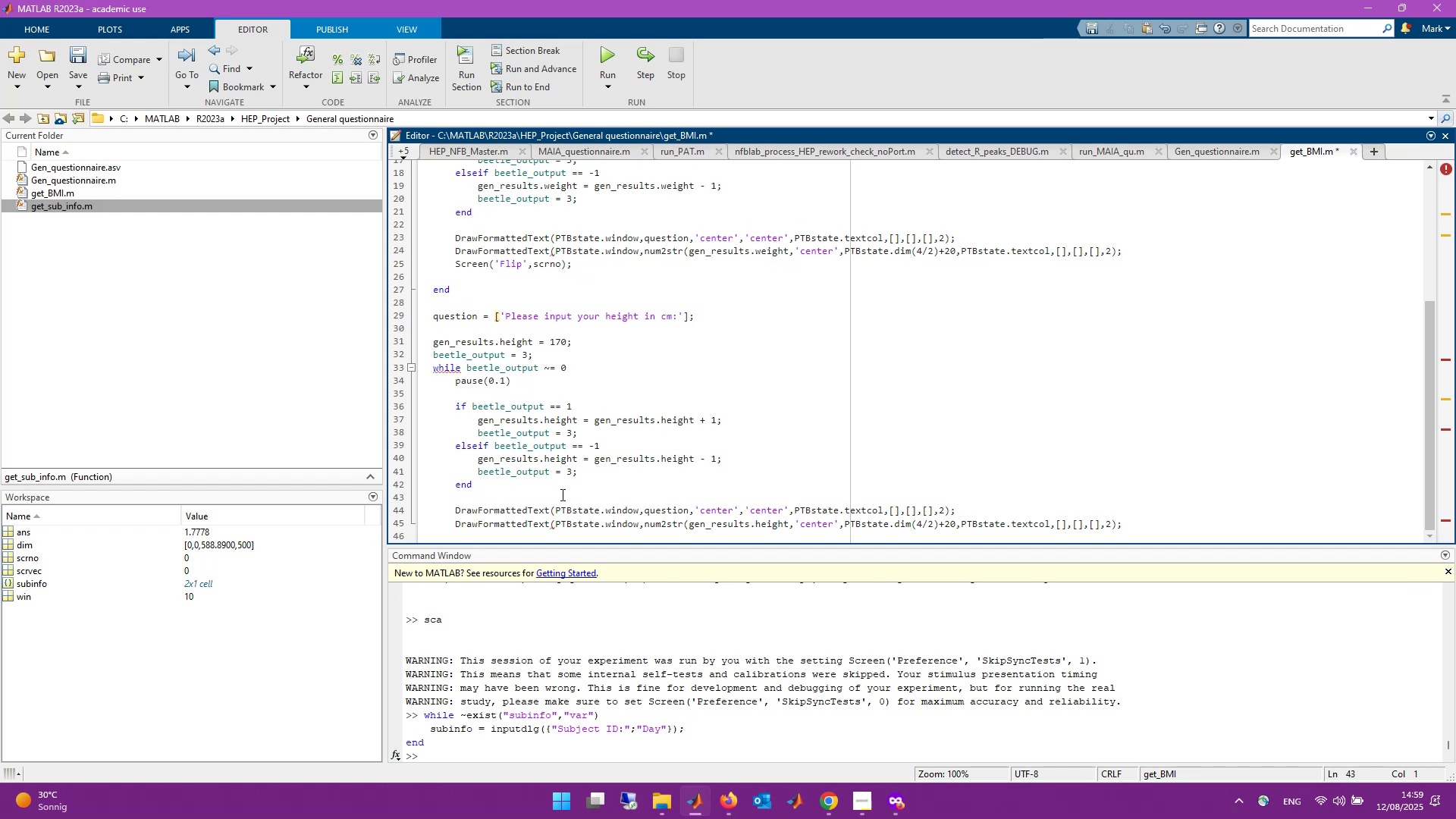 
scroll: coordinate [615, 487], scroll_direction: down, amount: 3.0
 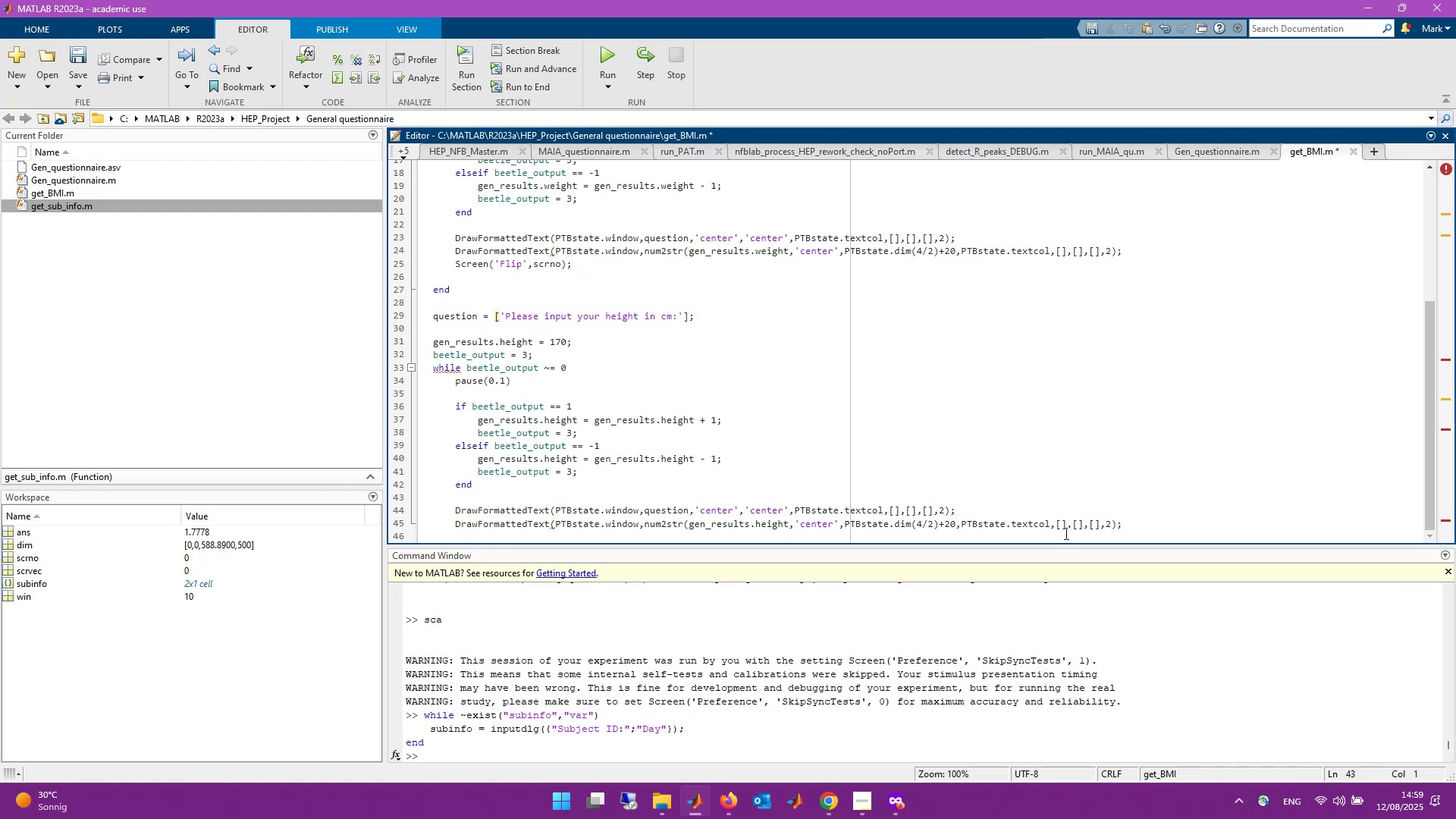 
left_click([1157, 519])
 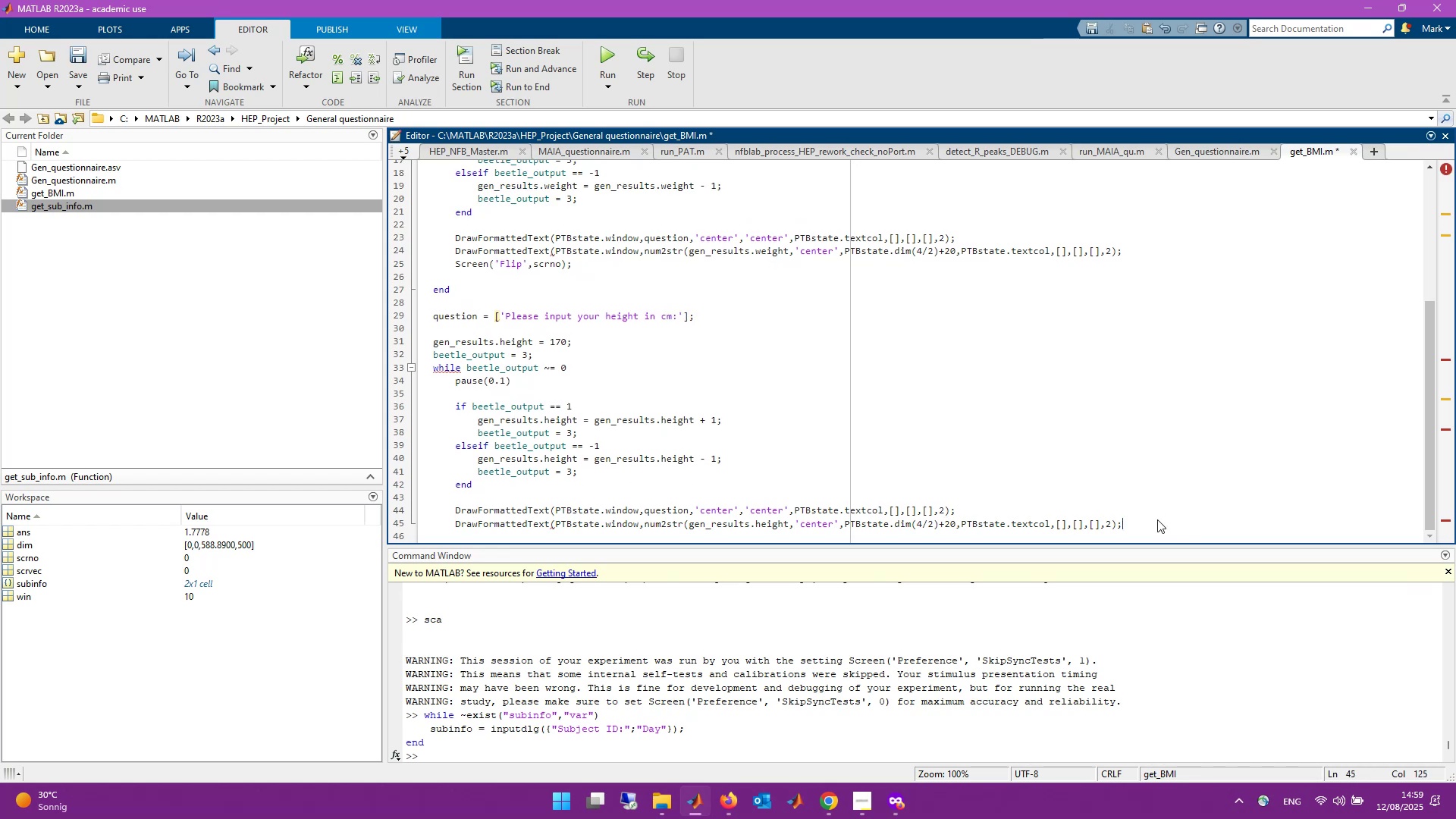 
key(Enter)
 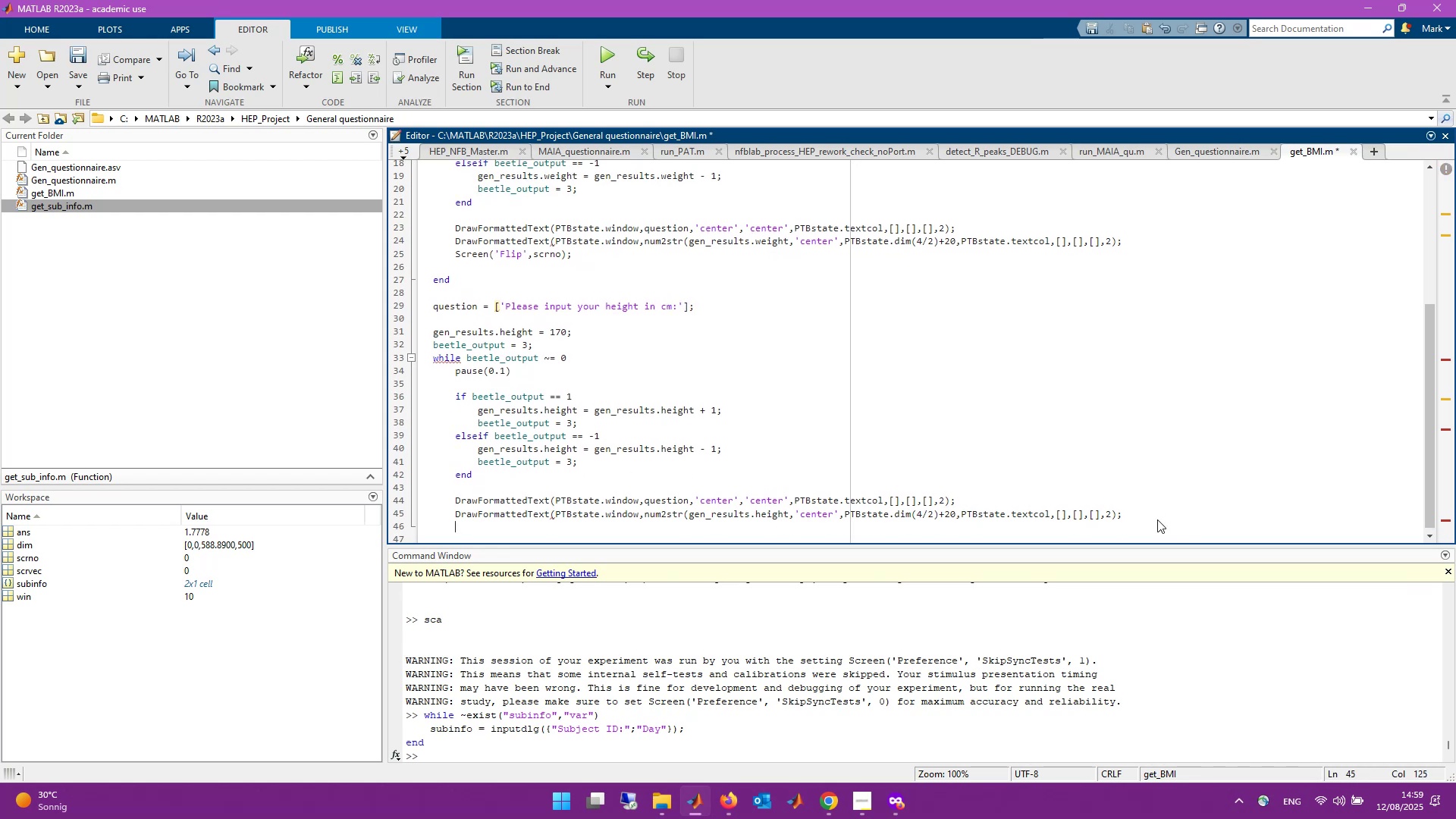 
type(Screen(`Flip)
 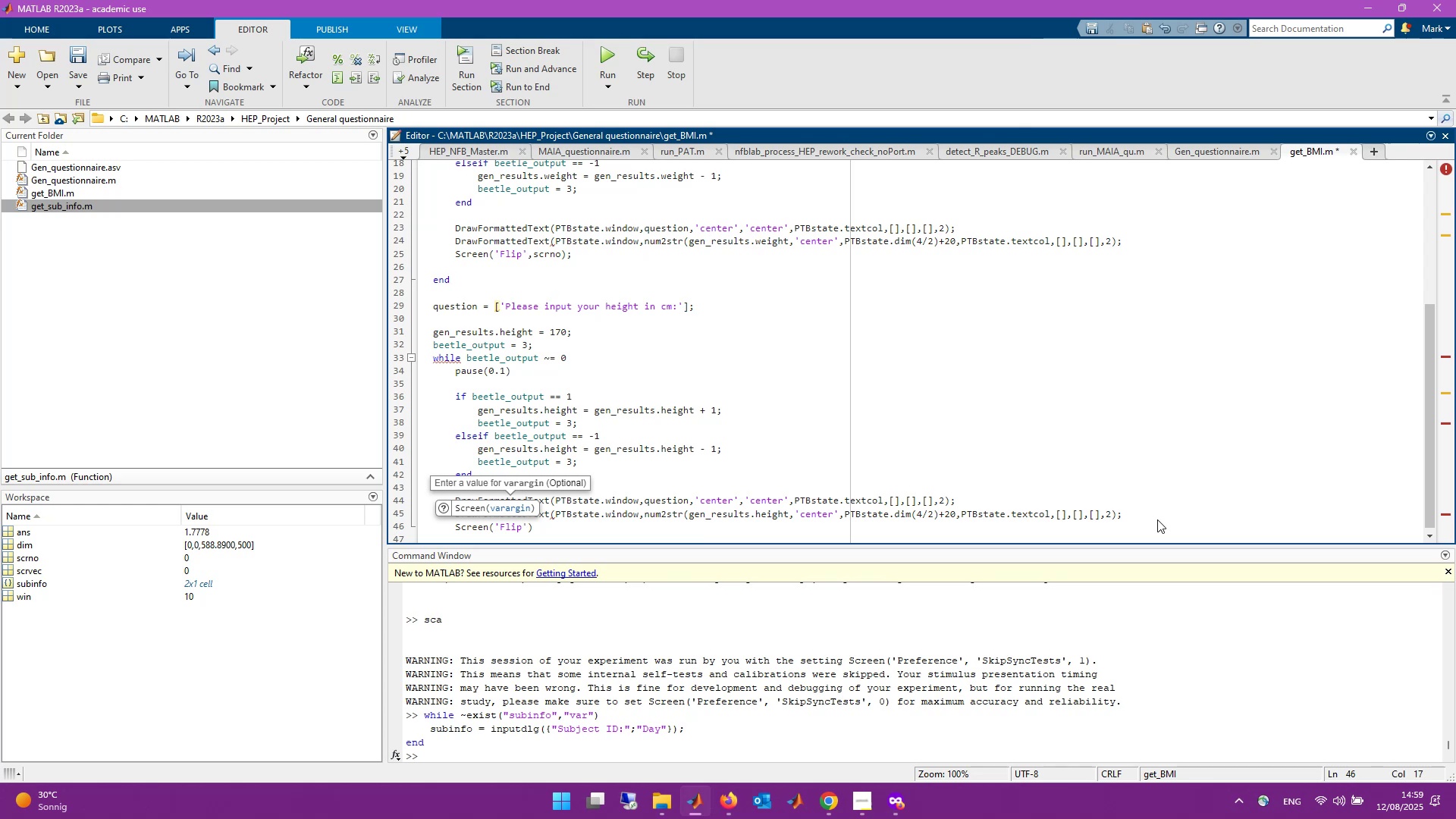 
key(ArrowRight)
 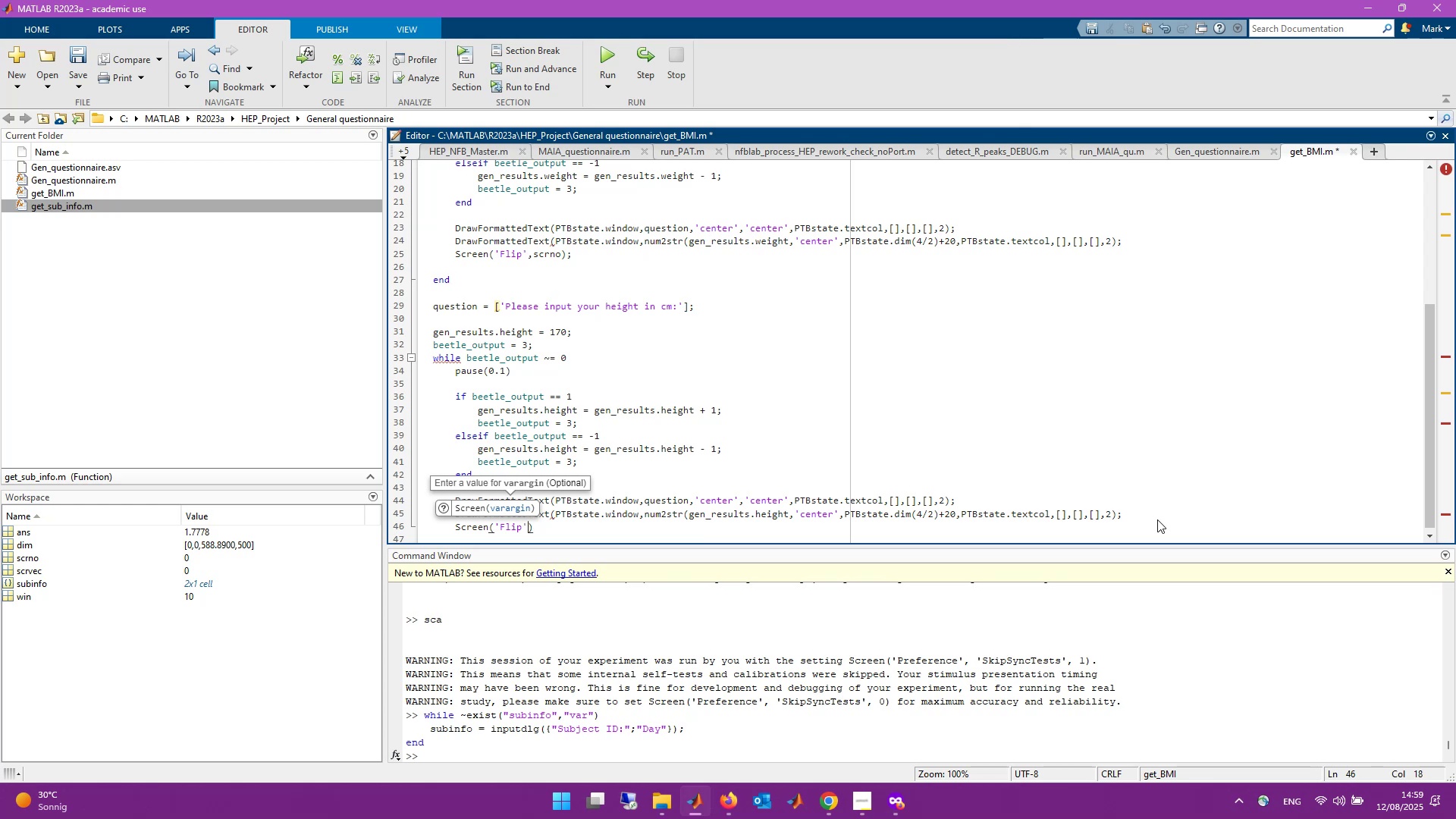 
type(,scrno)
 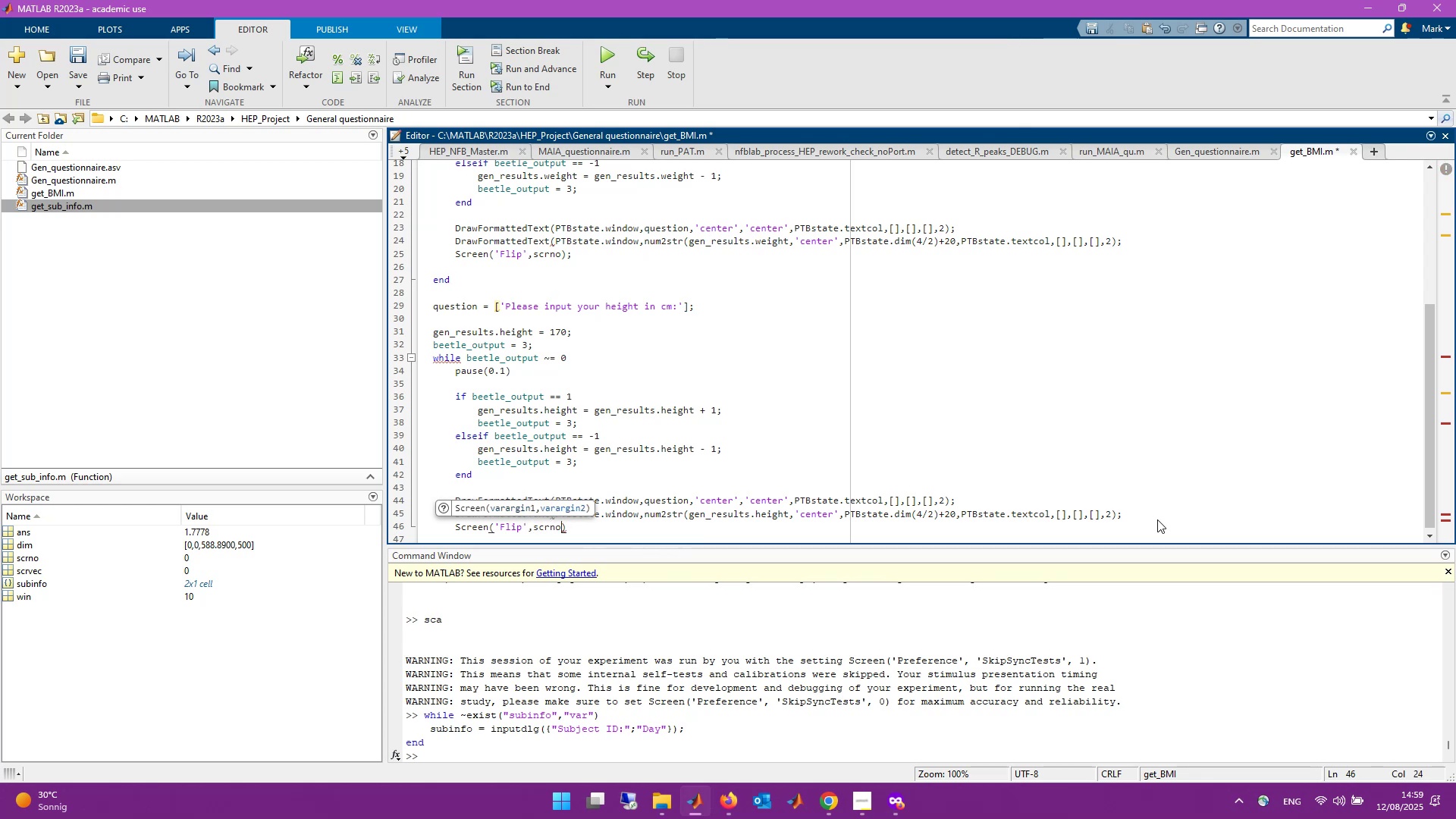 
key(ArrowRight)
 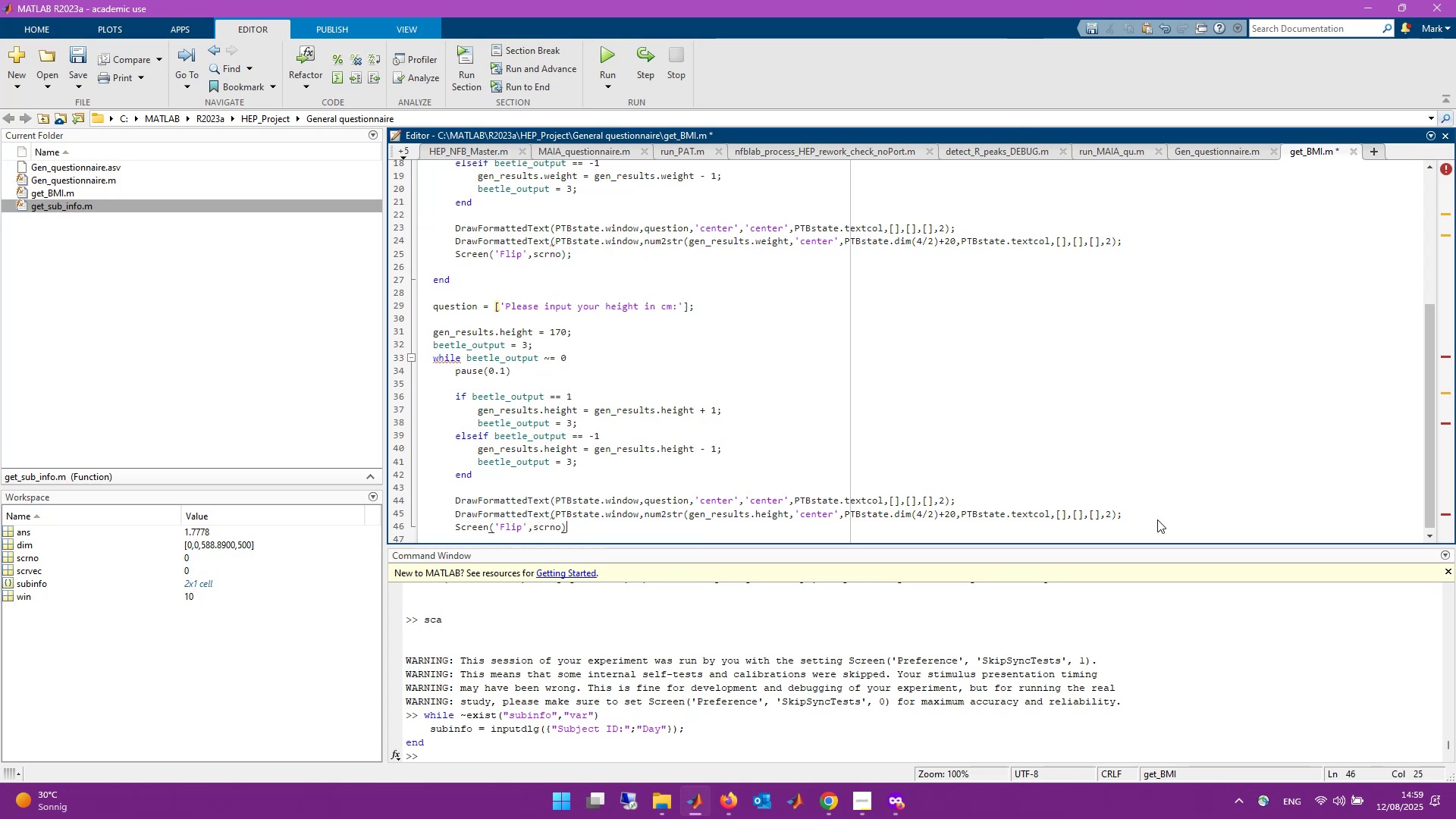 
key(Semicolon)
 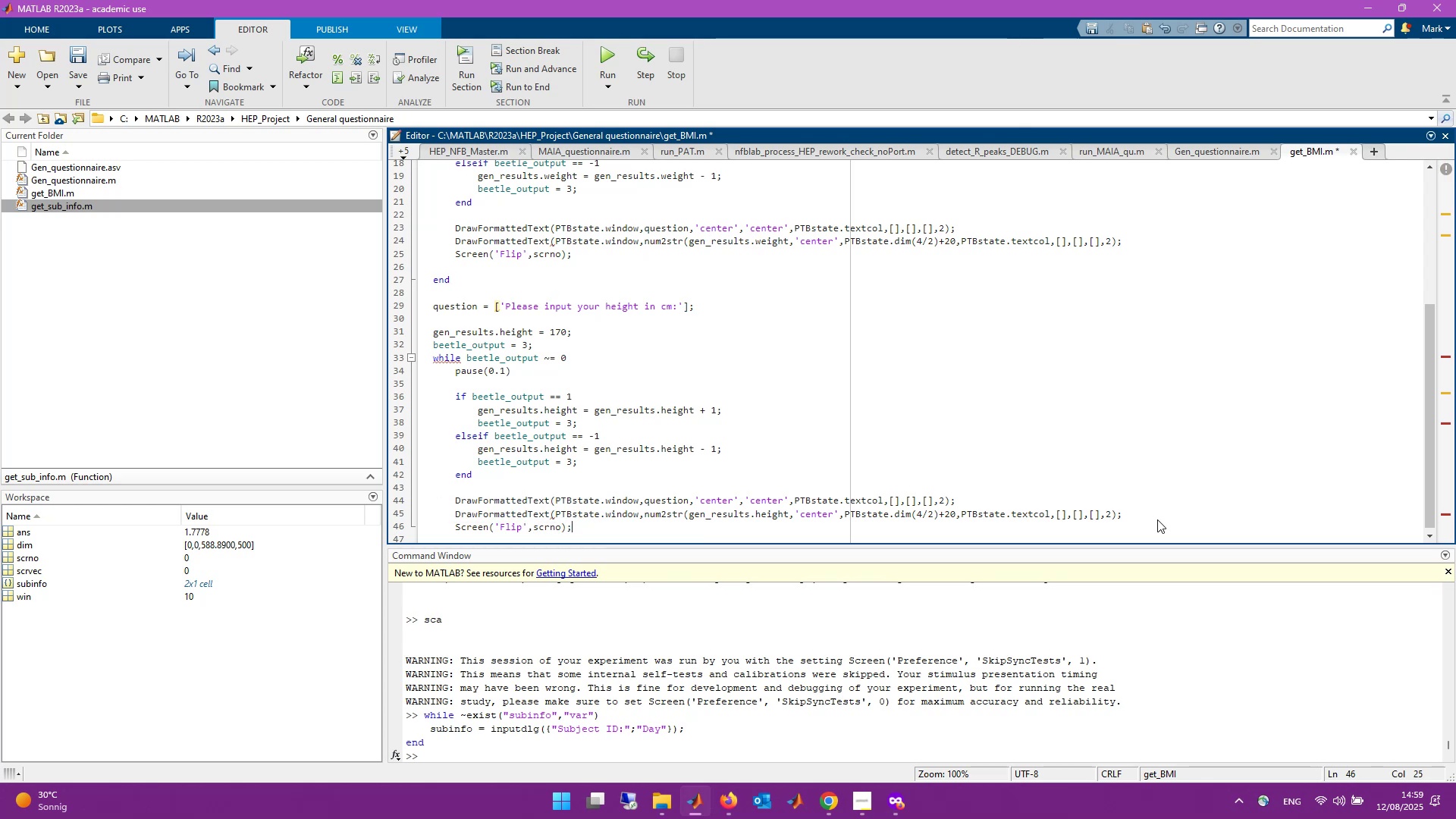 
key(Control+S)
 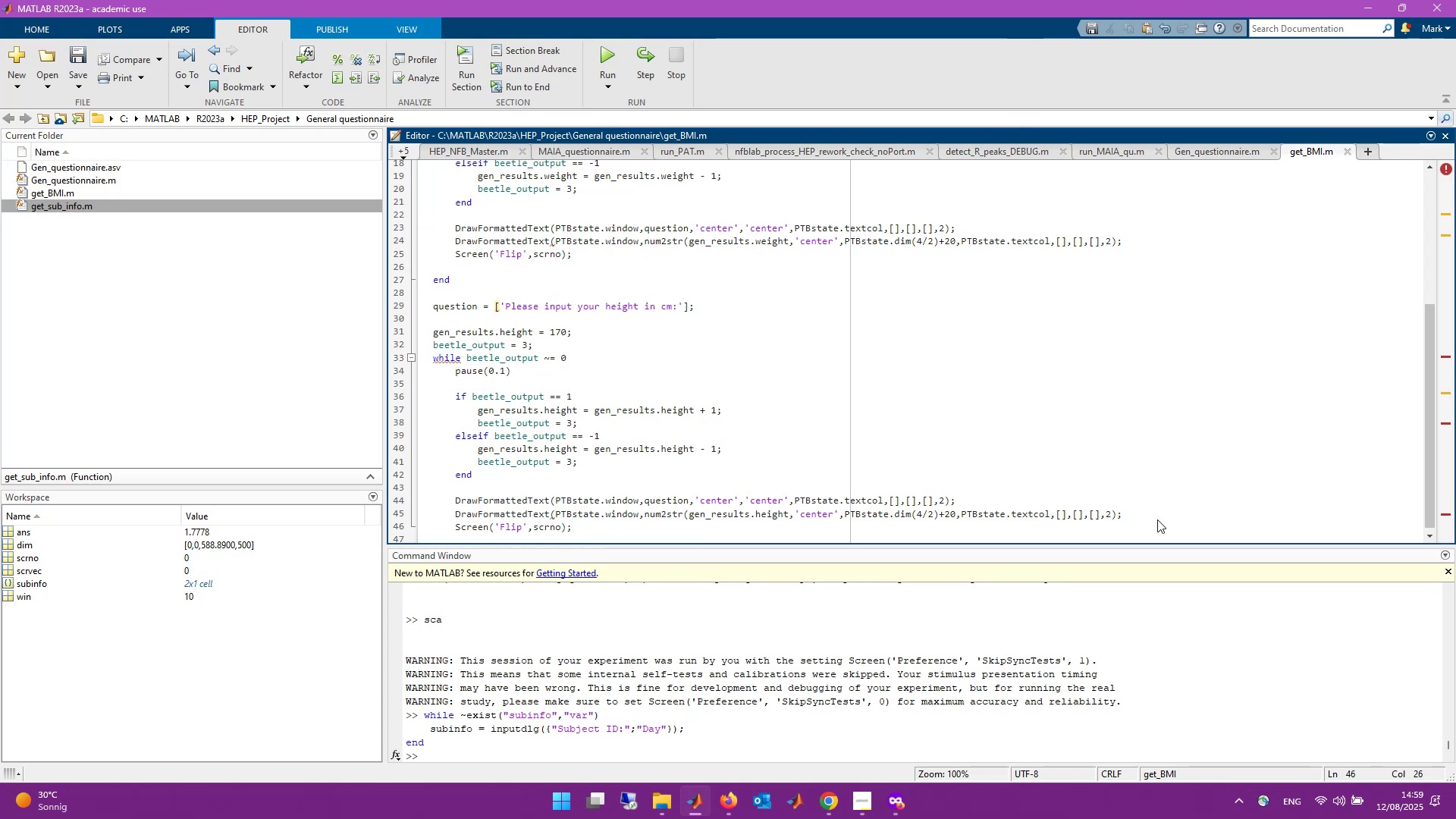 
key(Enter)
 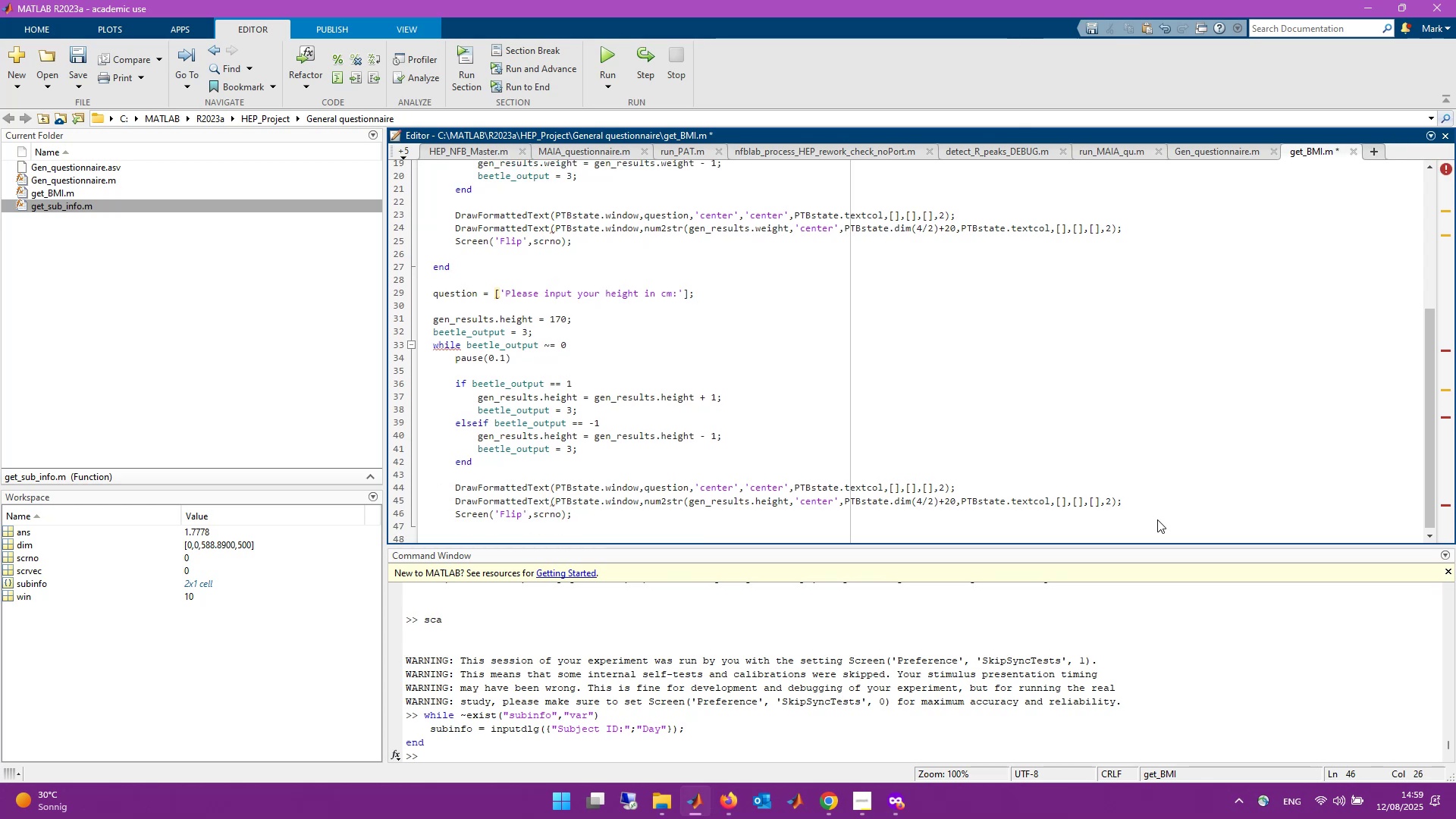 
key(Enter)
 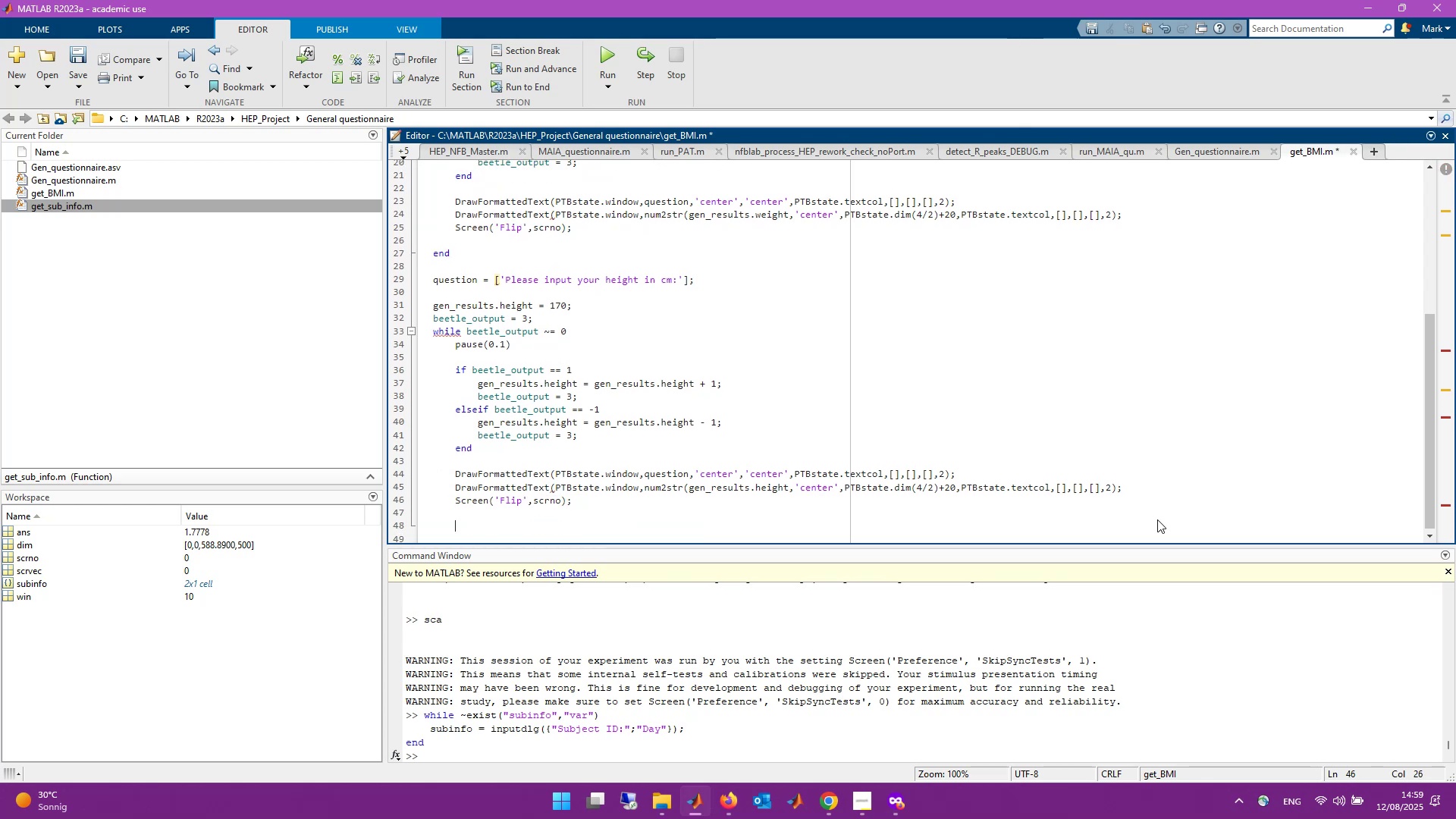 
type(end)
 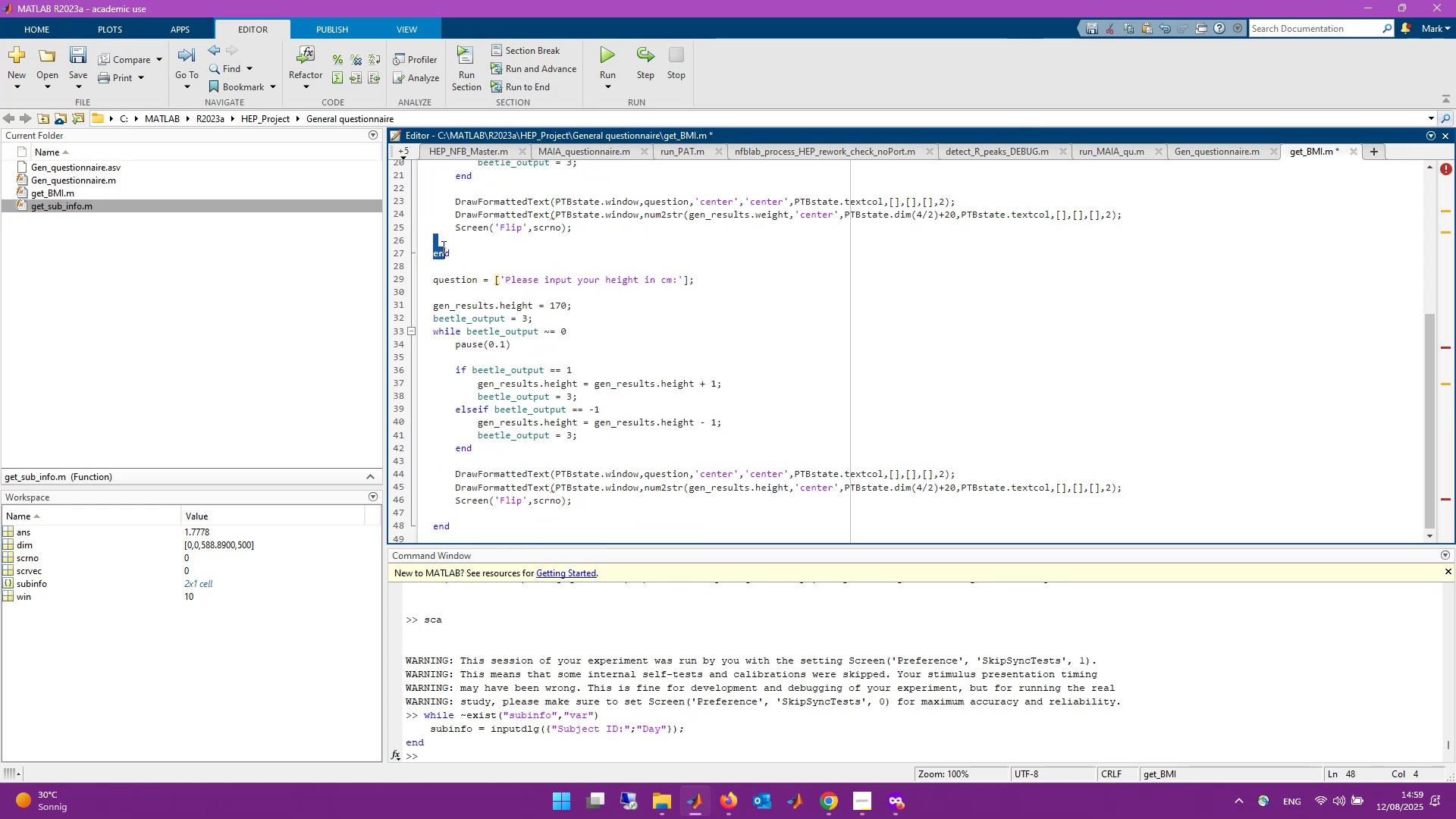 
left_click([444, 257])
 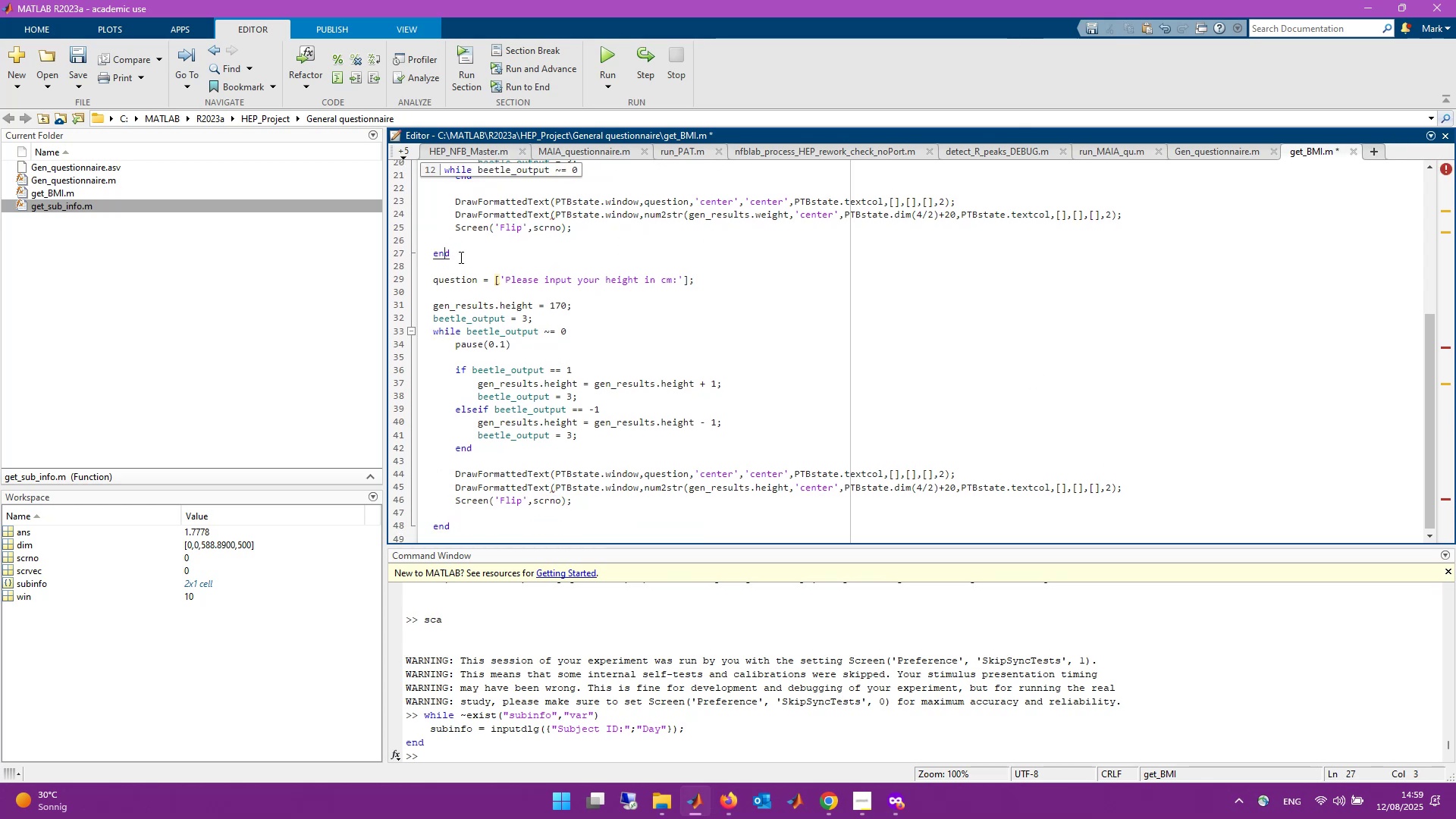 
left_click([478, 256])
 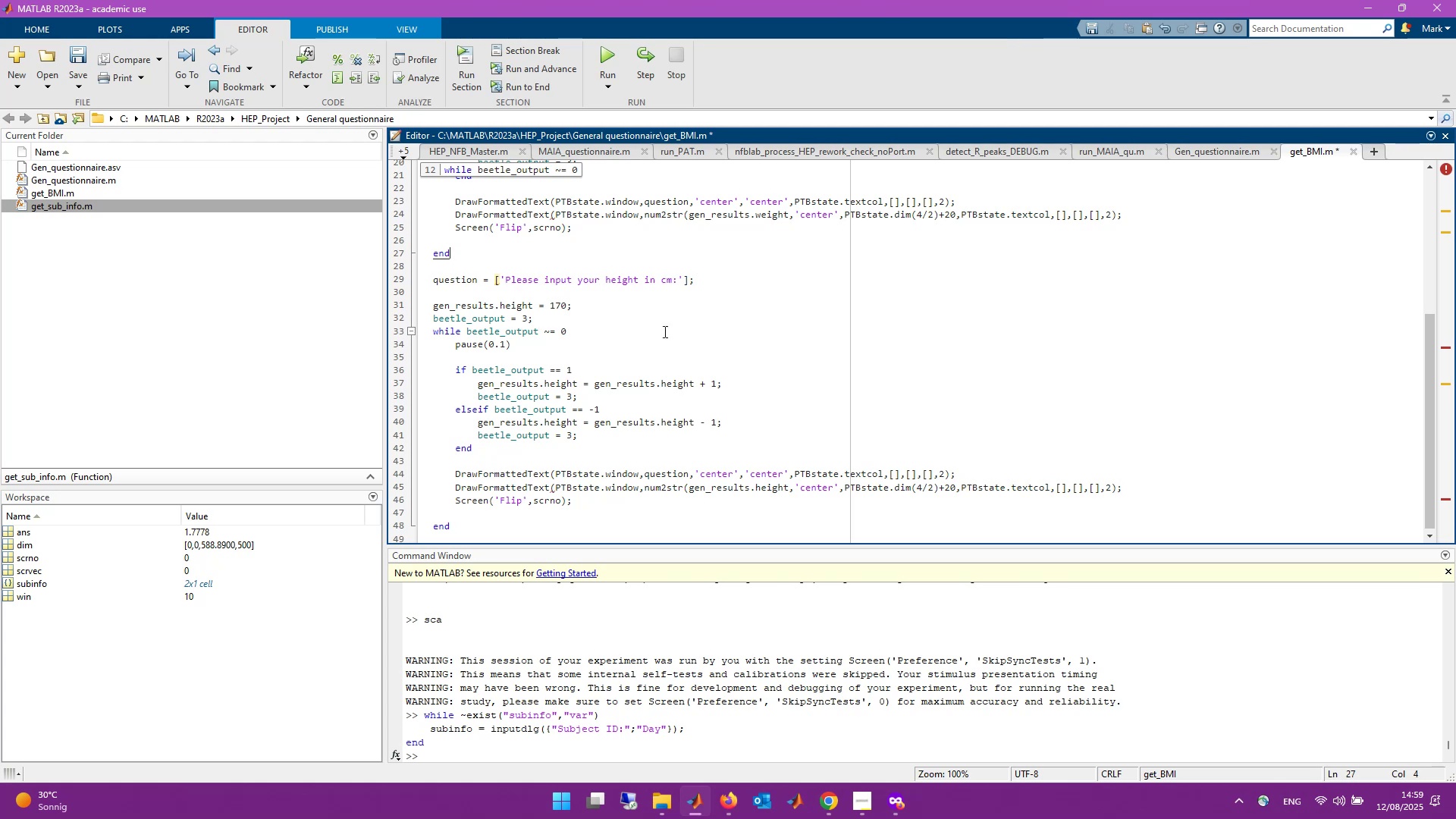 
scroll: coordinate [679, 368], scroll_direction: down, amount: 6.0
 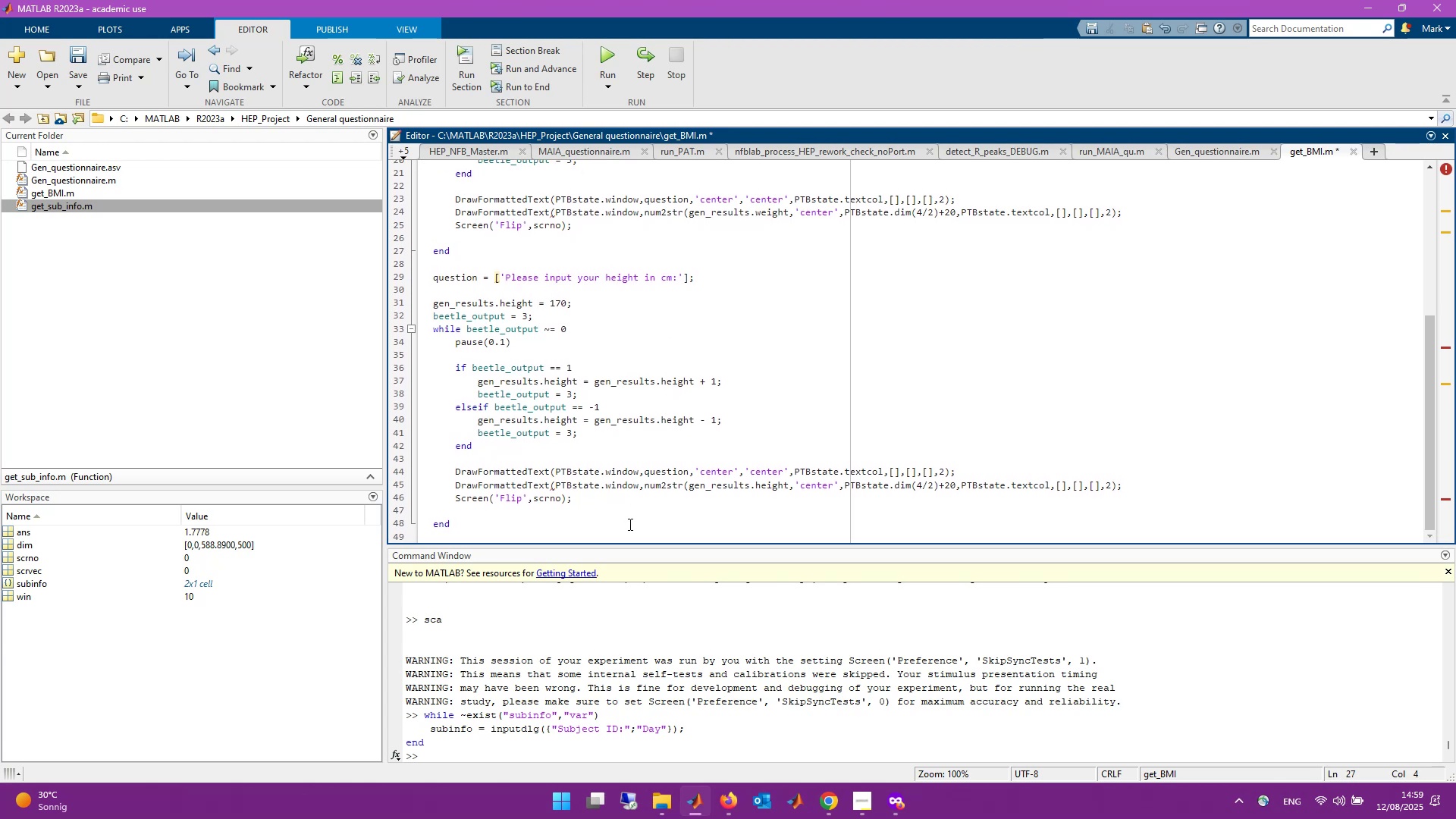 
left_click([632, 517])
 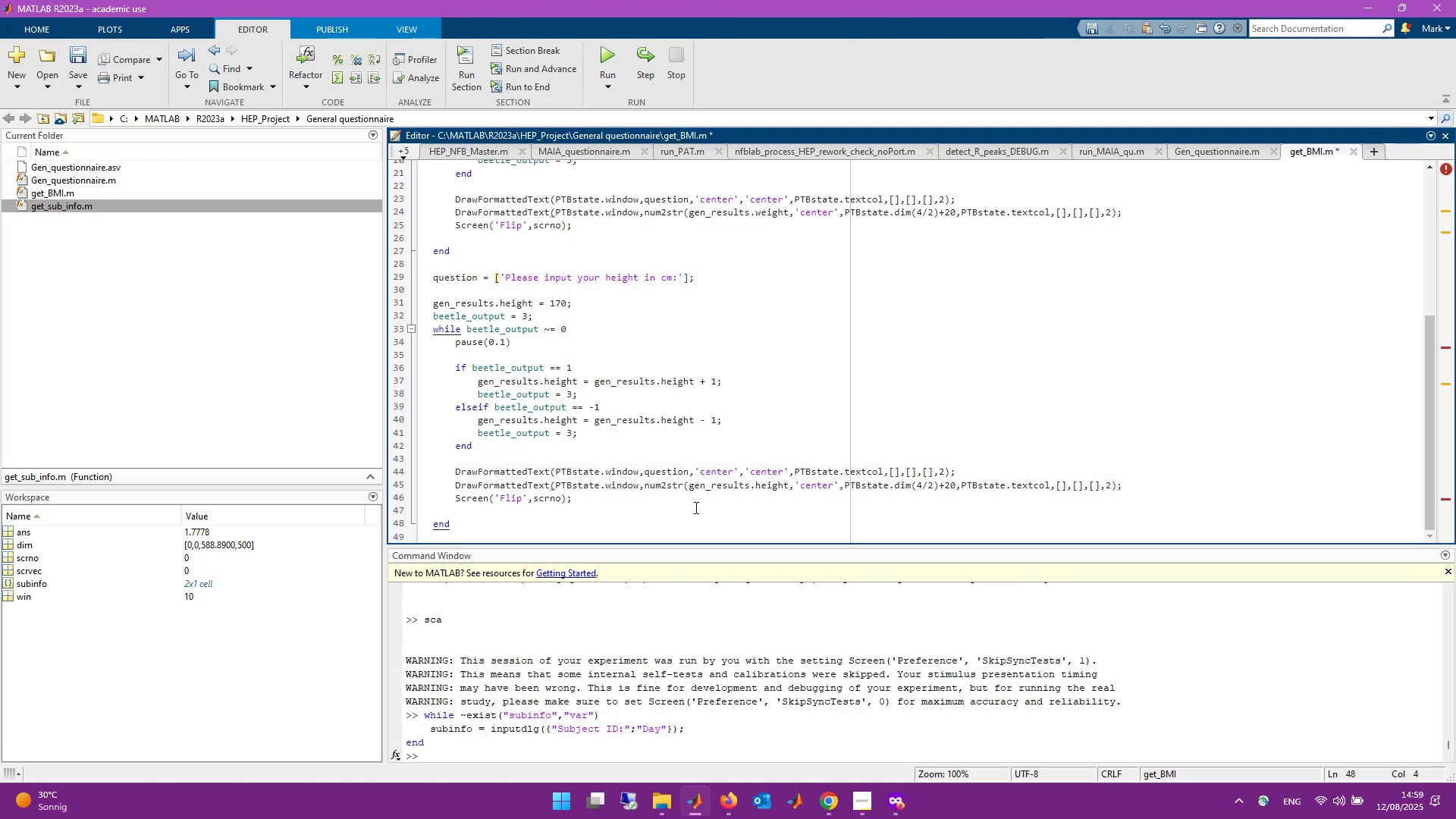 
scroll: coordinate [695, 507], scroll_direction: down, amount: 2.0
 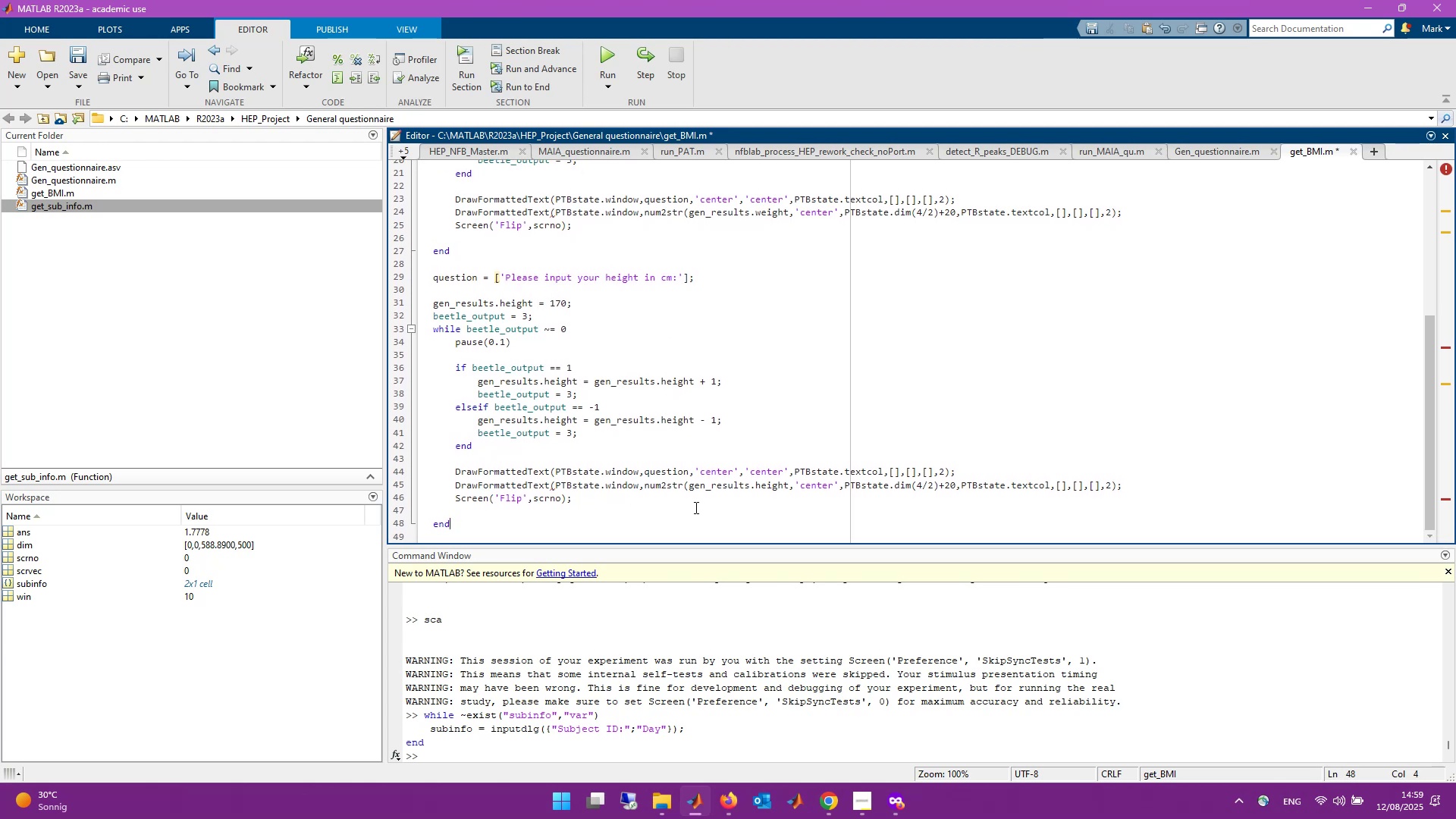 
key(Enter)
 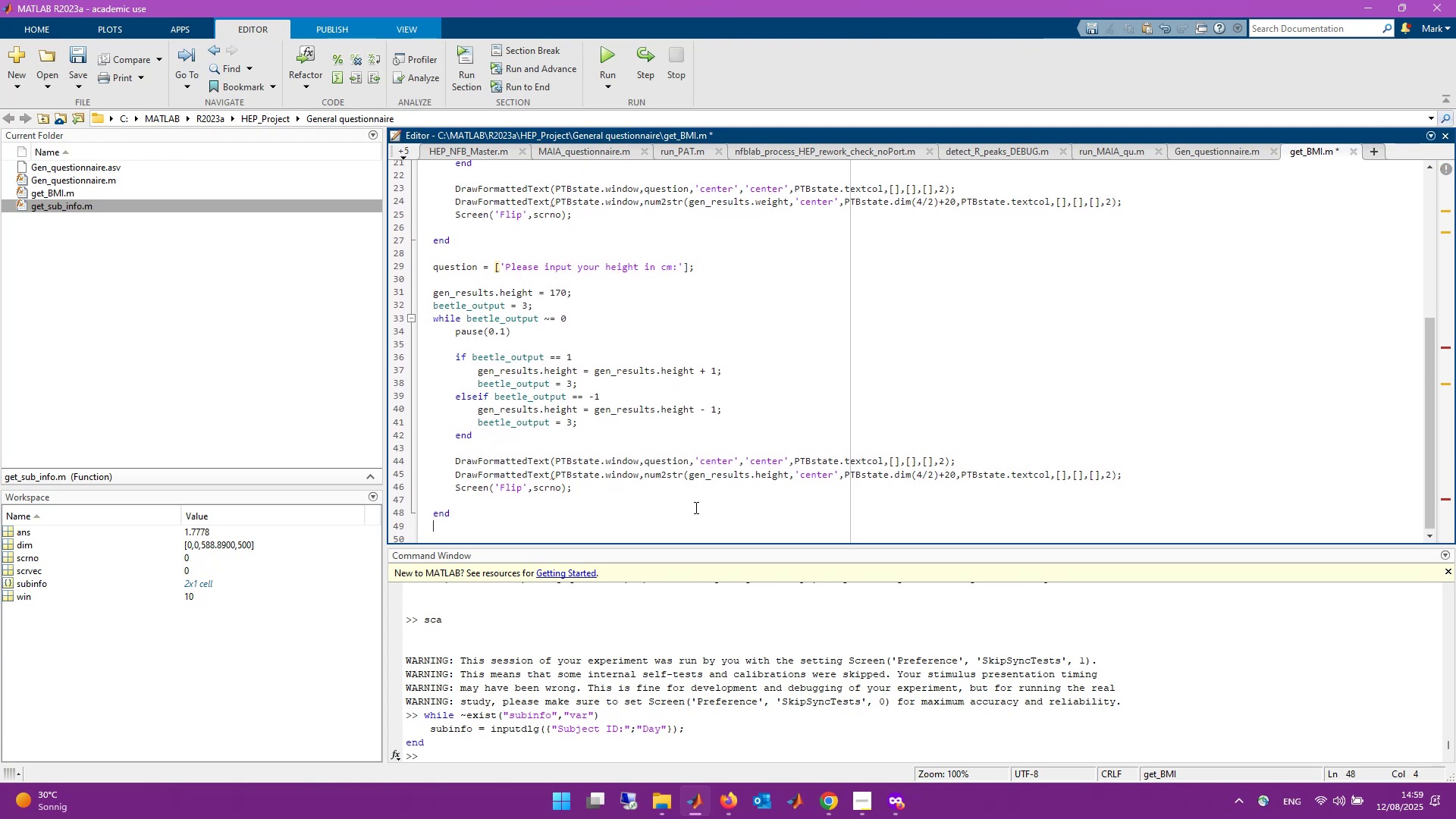 
key(Enter)
 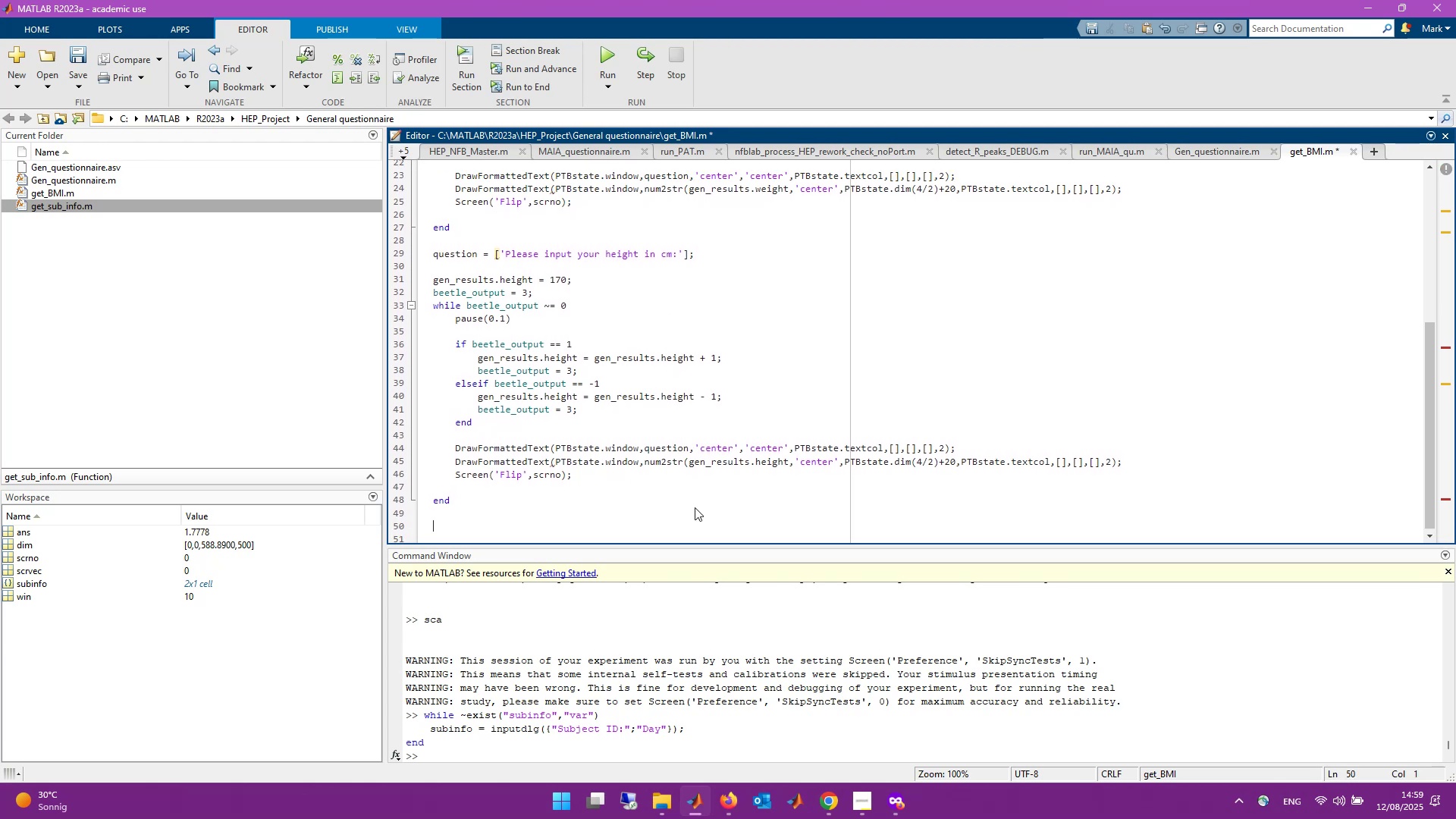 
type(gen_result.)
key(Backspace)
key(Backspace)
type(ts.bmi = )
 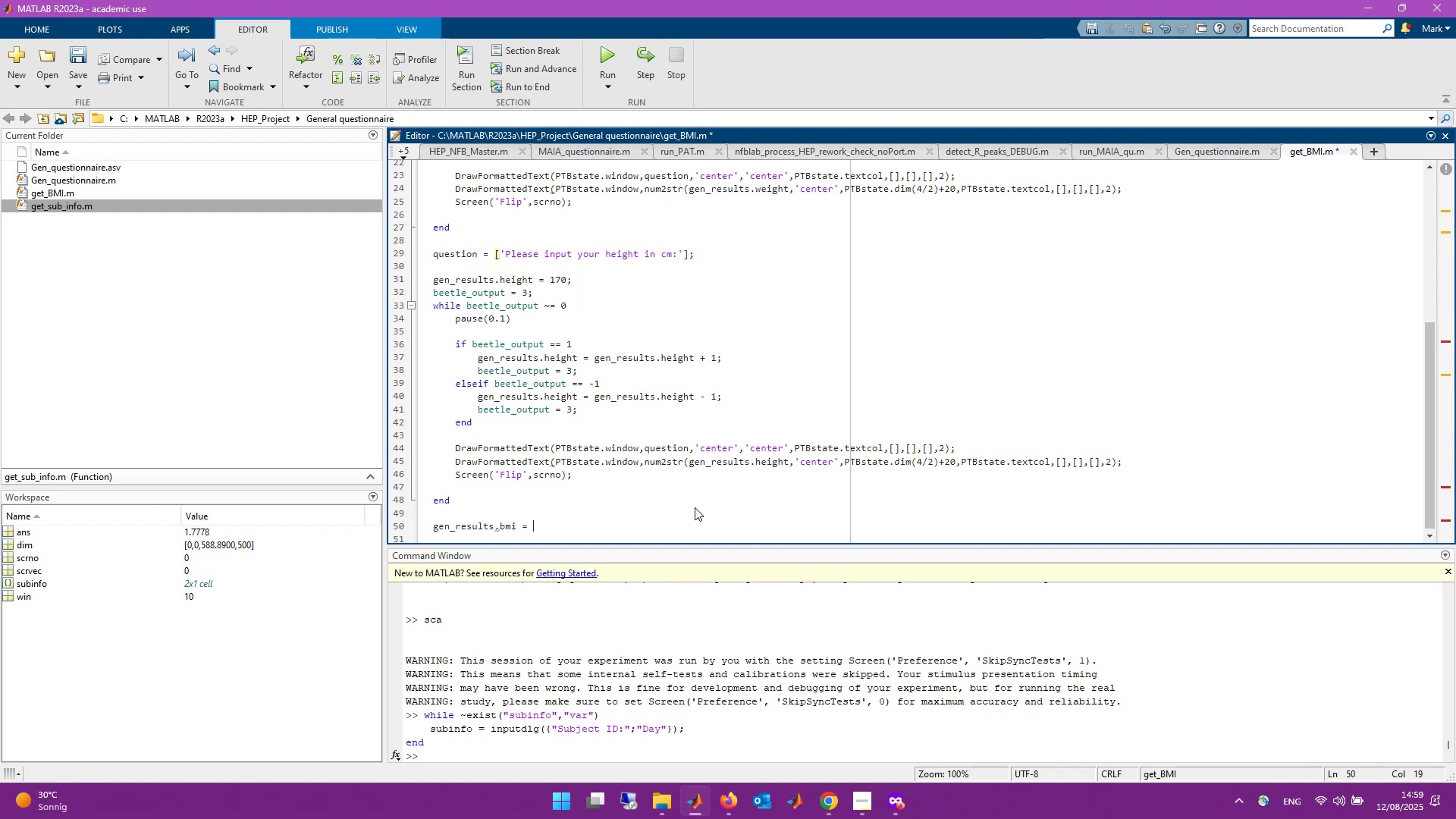 
wait(10.13)
 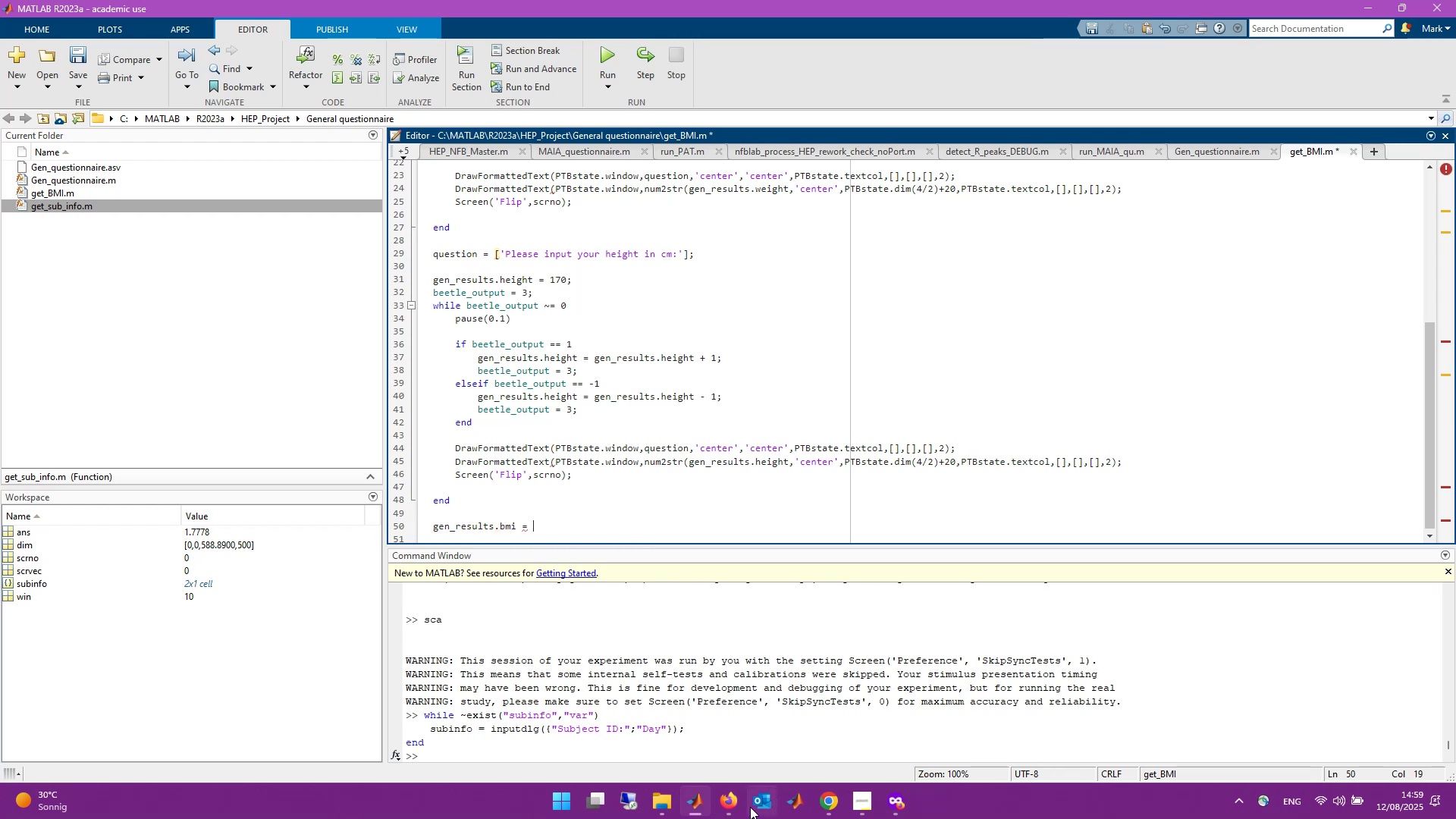 
left_click([729, 803])
 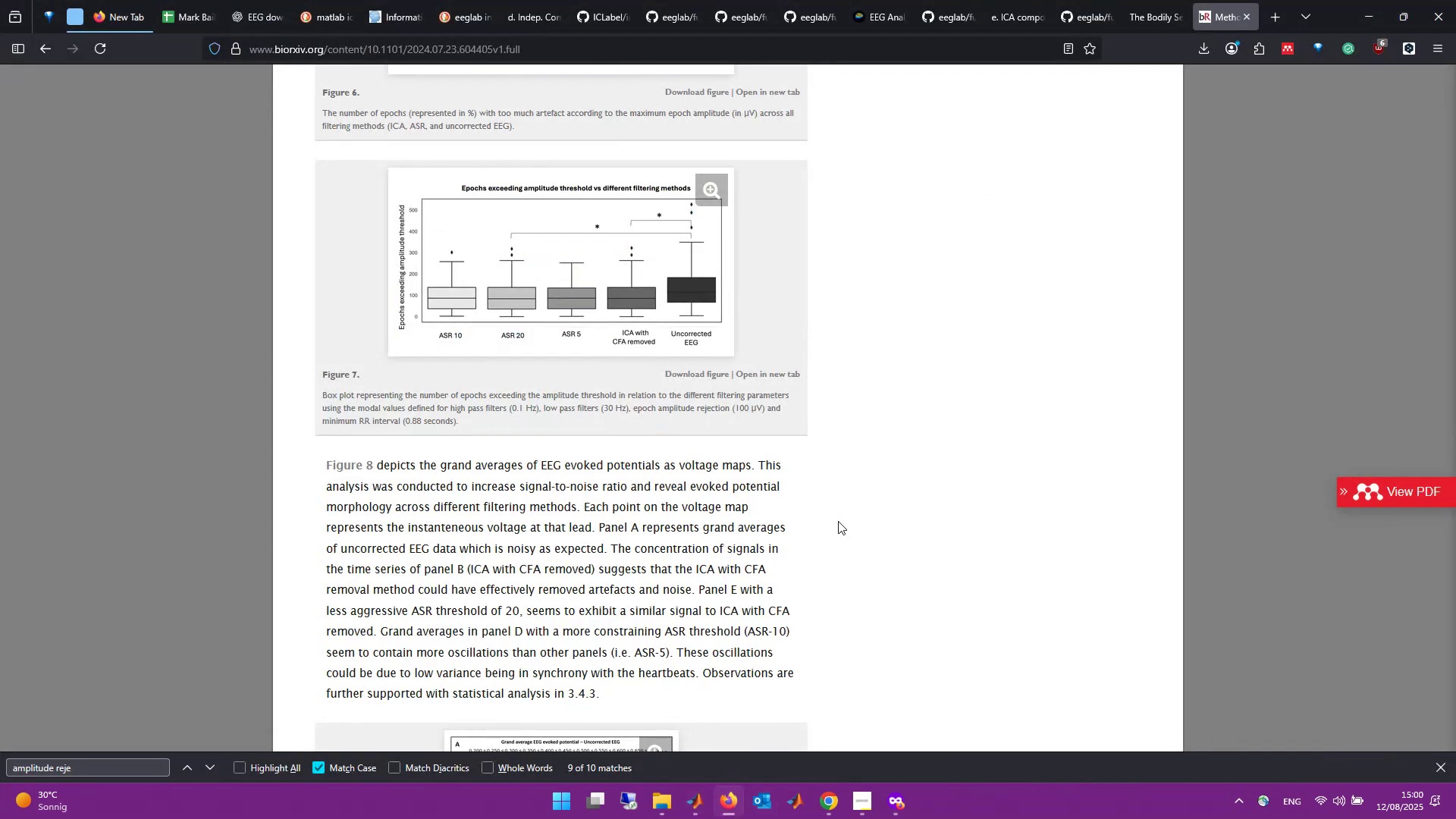 
left_click([874, 486])
 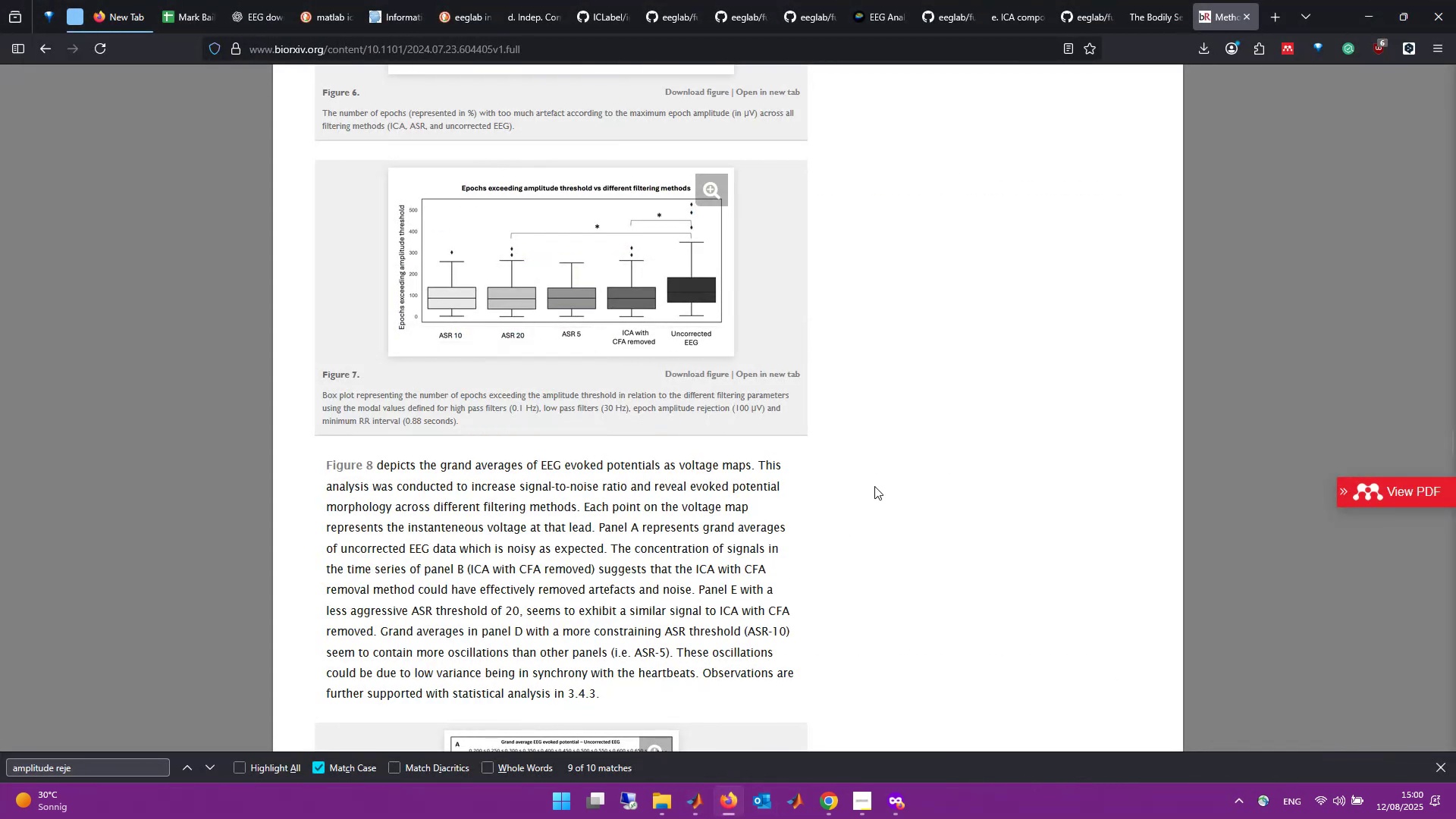 
hold_key(key=ShiftLeft, duration=0.33)
 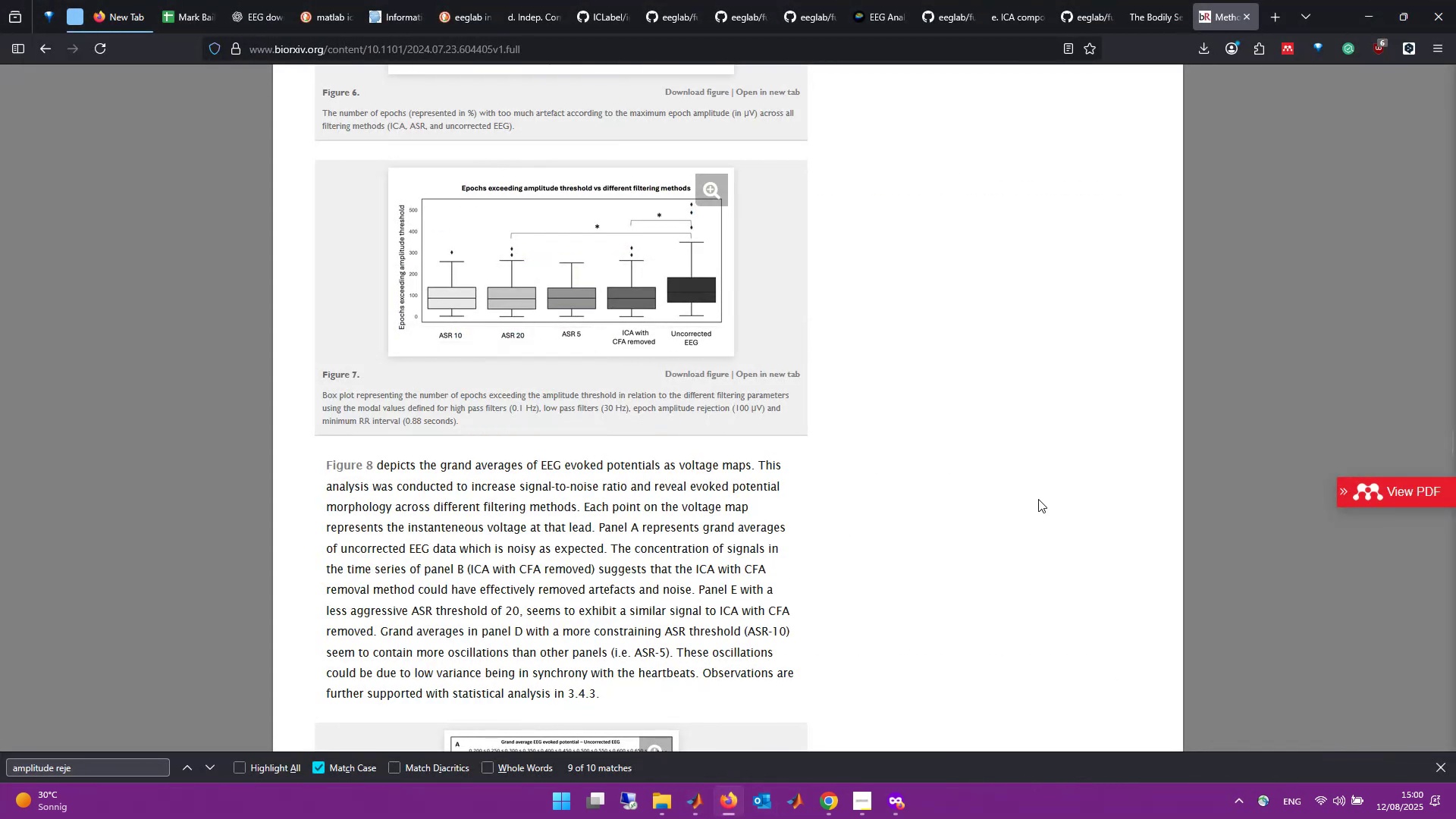 
key(Control+Shift+ControlLeft)
 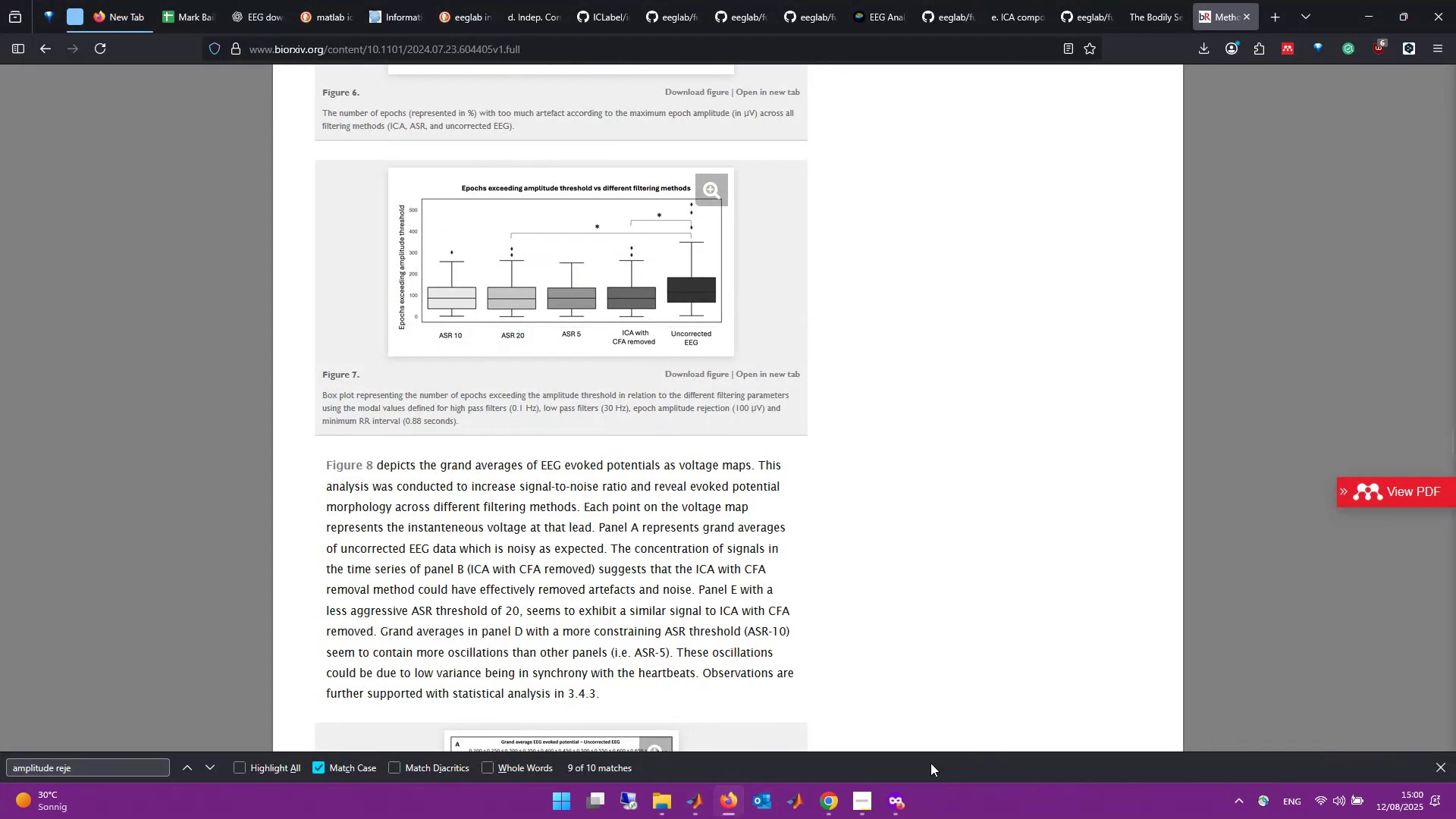 
left_click([906, 804])
 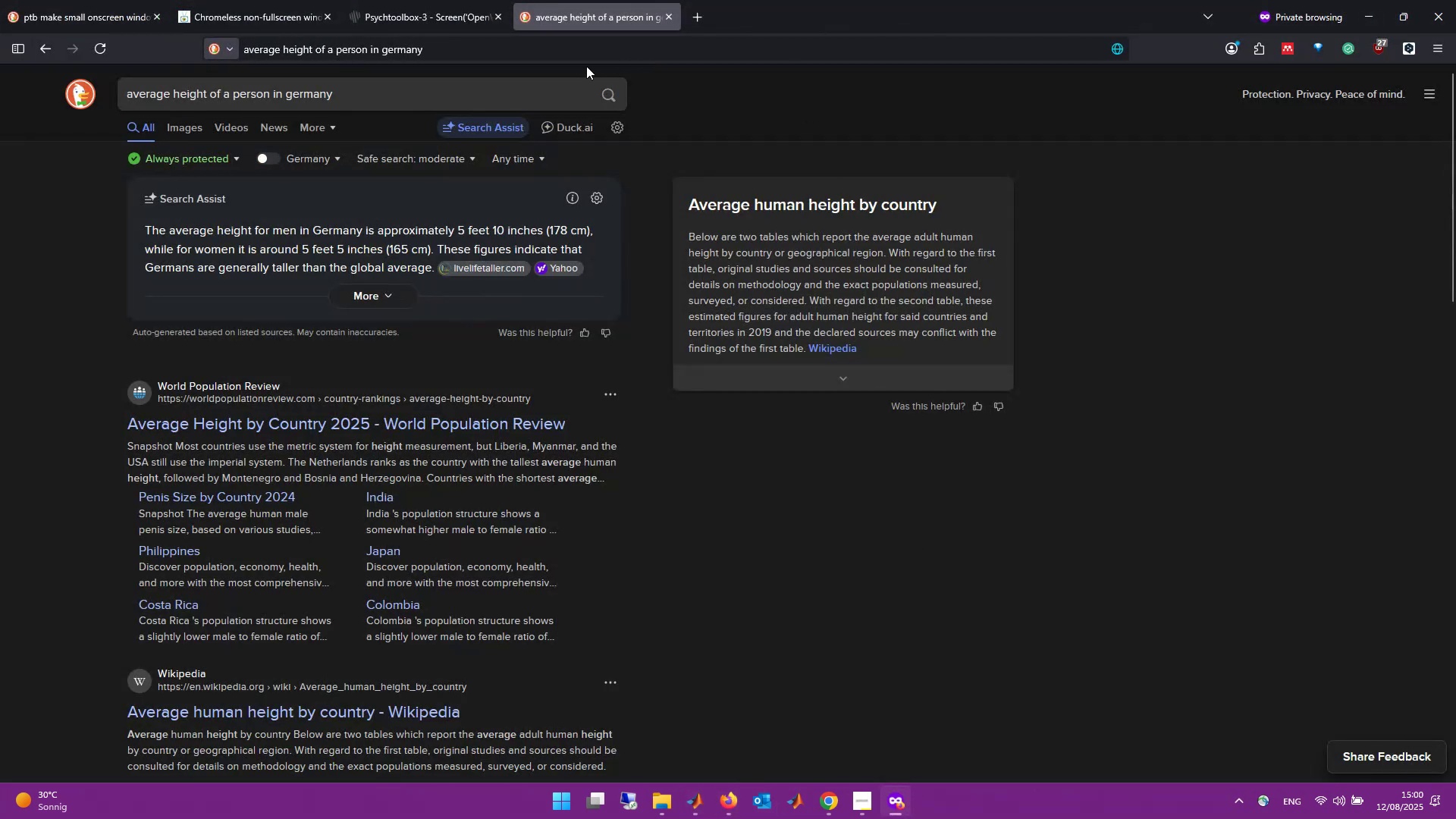 
left_click([585, 61])
 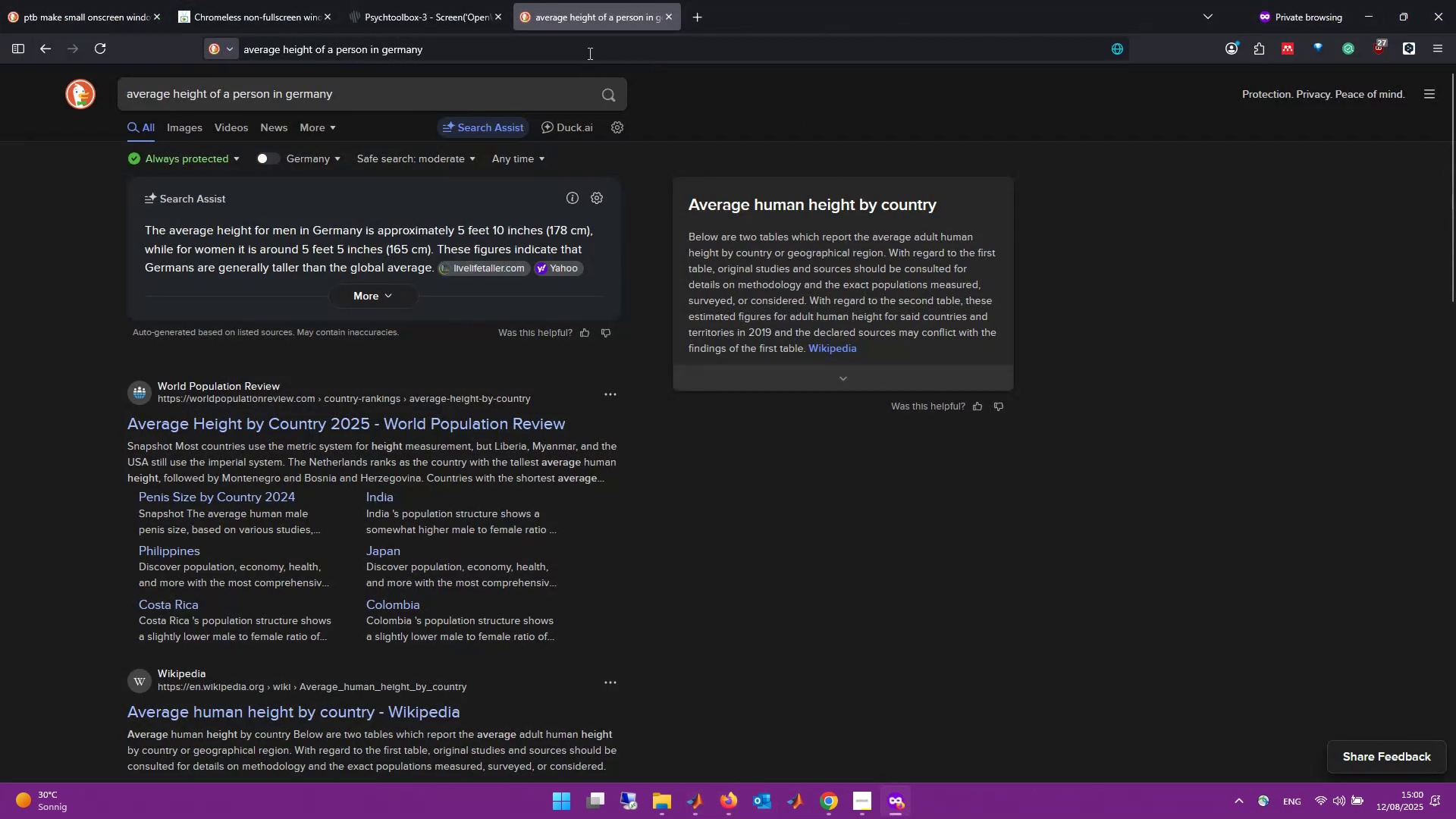 
left_click([589, 52])
 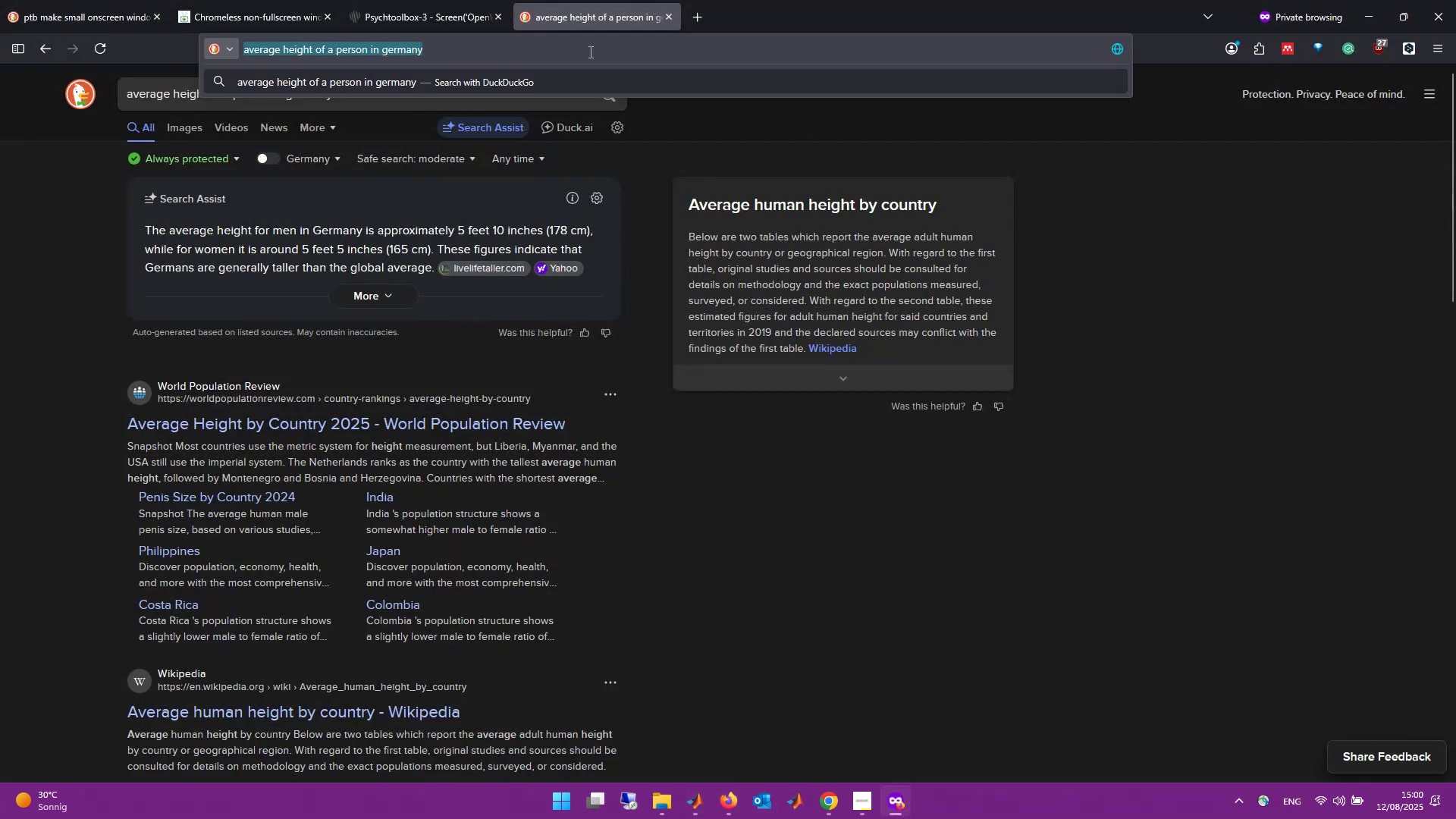 
type(how to caul)
key(Backspace)
key(Backspace)
type(lculate bmi)
 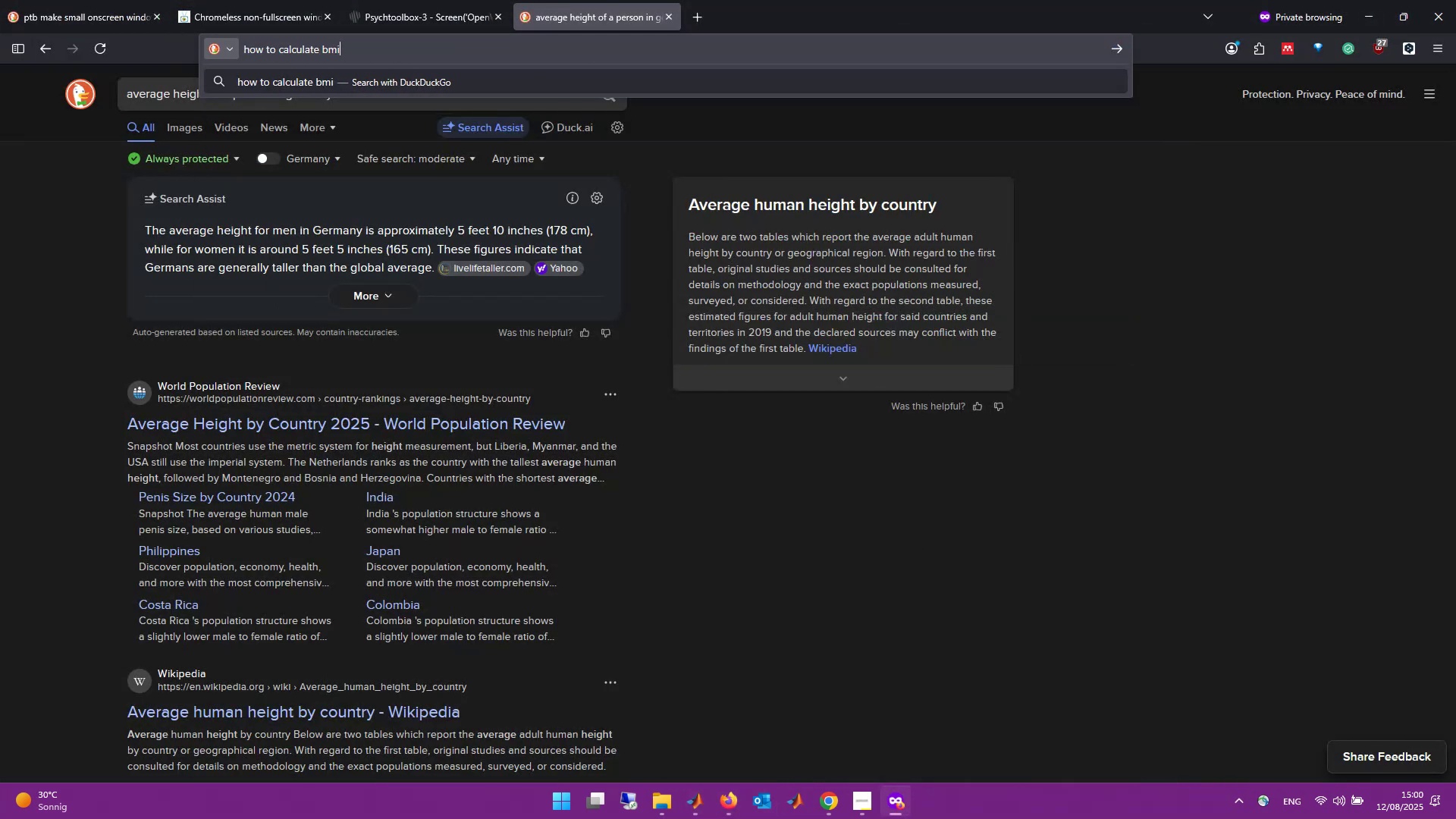 
key(Enter)
 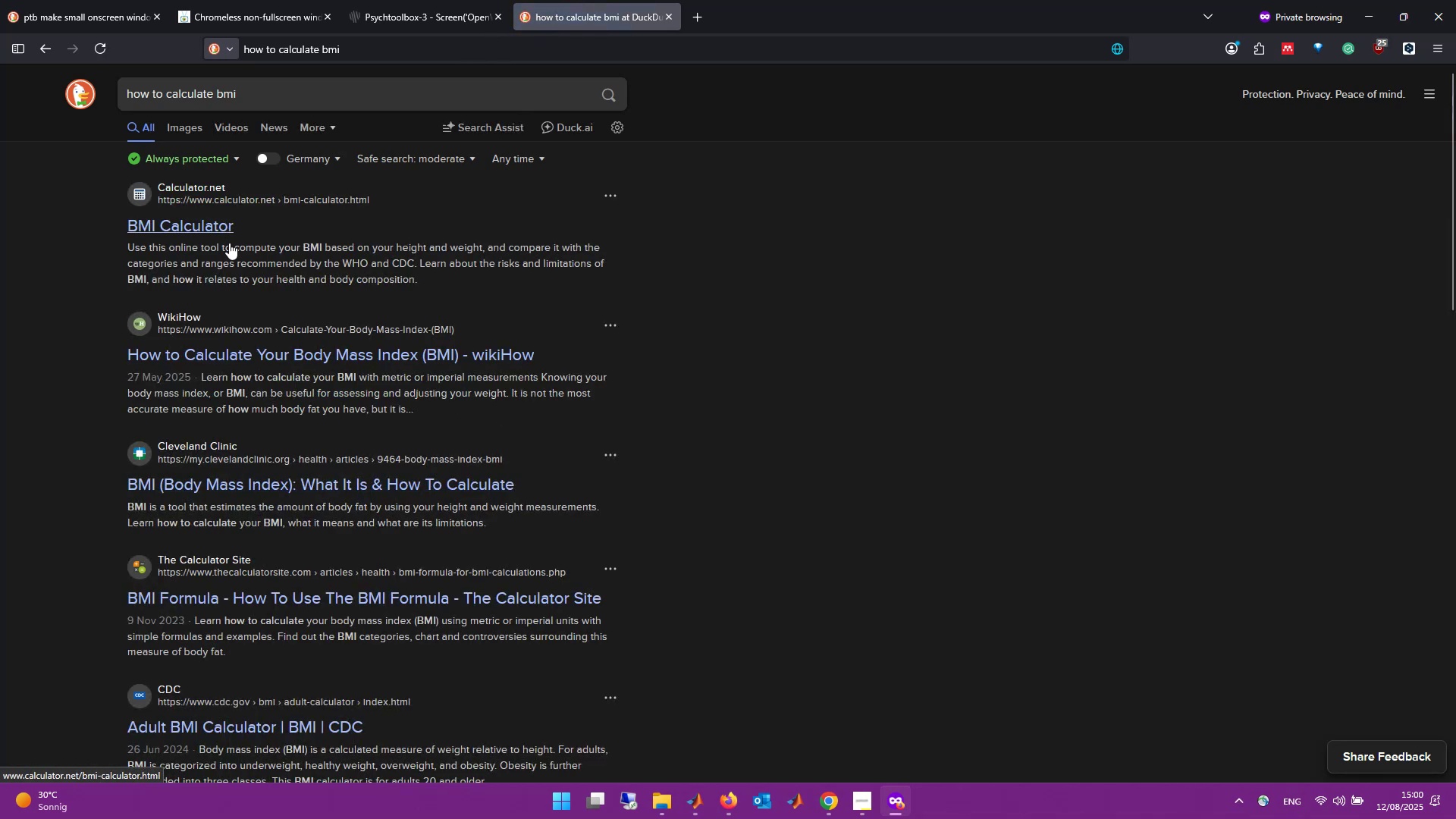 
left_click([311, 345])
 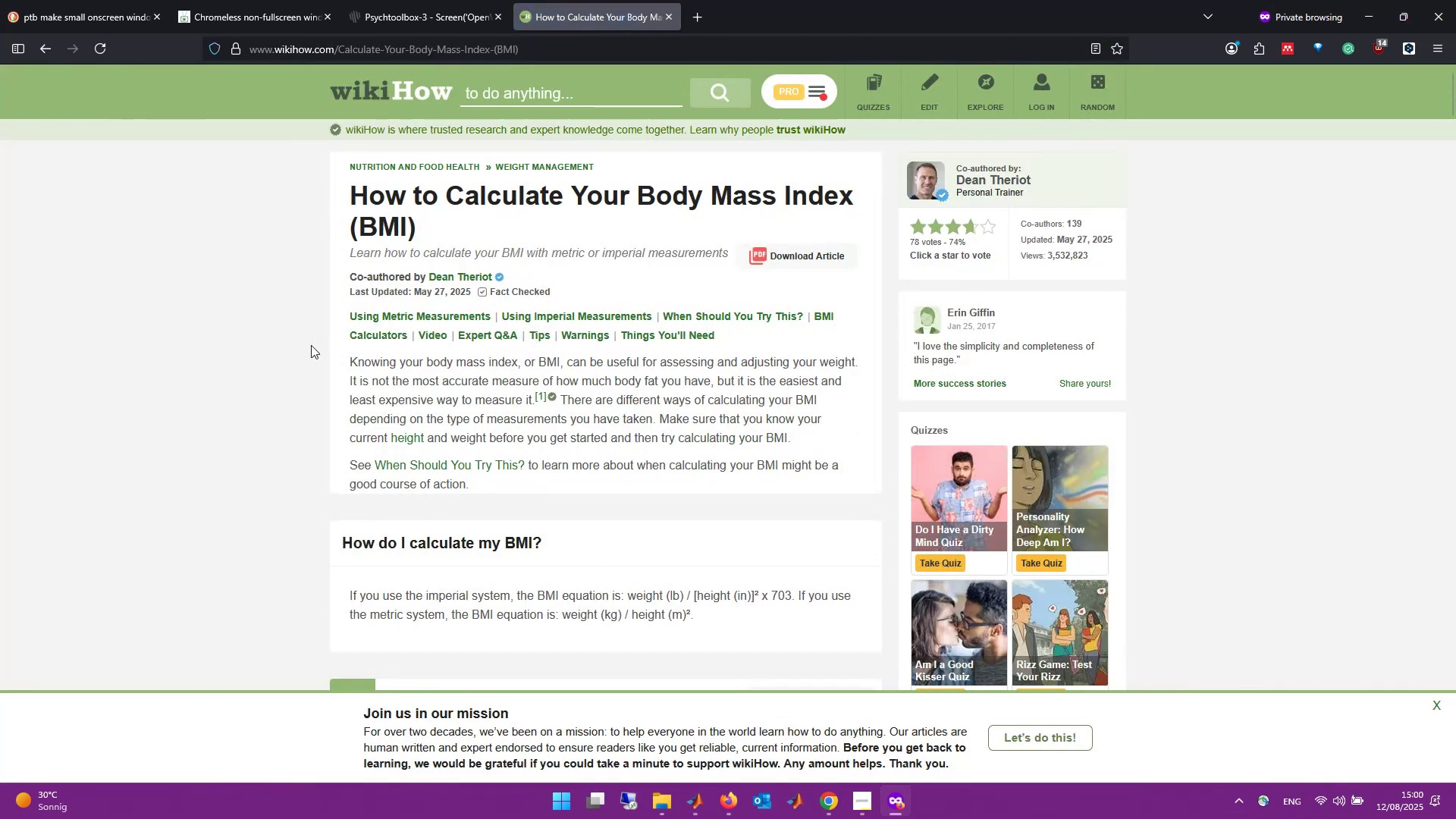 
scroll: coordinate [561, 487], scroll_direction: down, amount: 6.0
 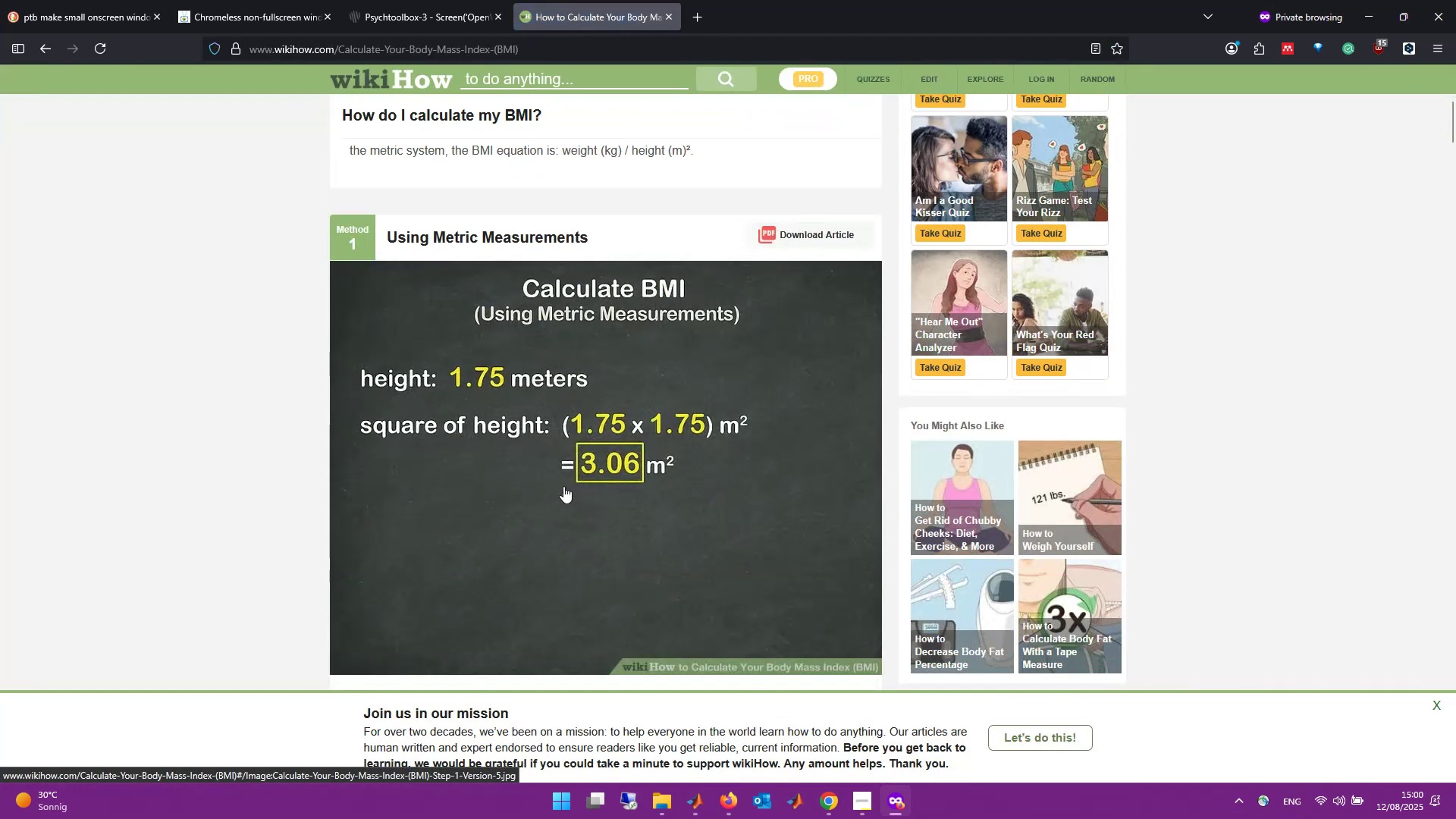 
scroll: coordinate [563, 486], scroll_direction: up, amount: 1.0
 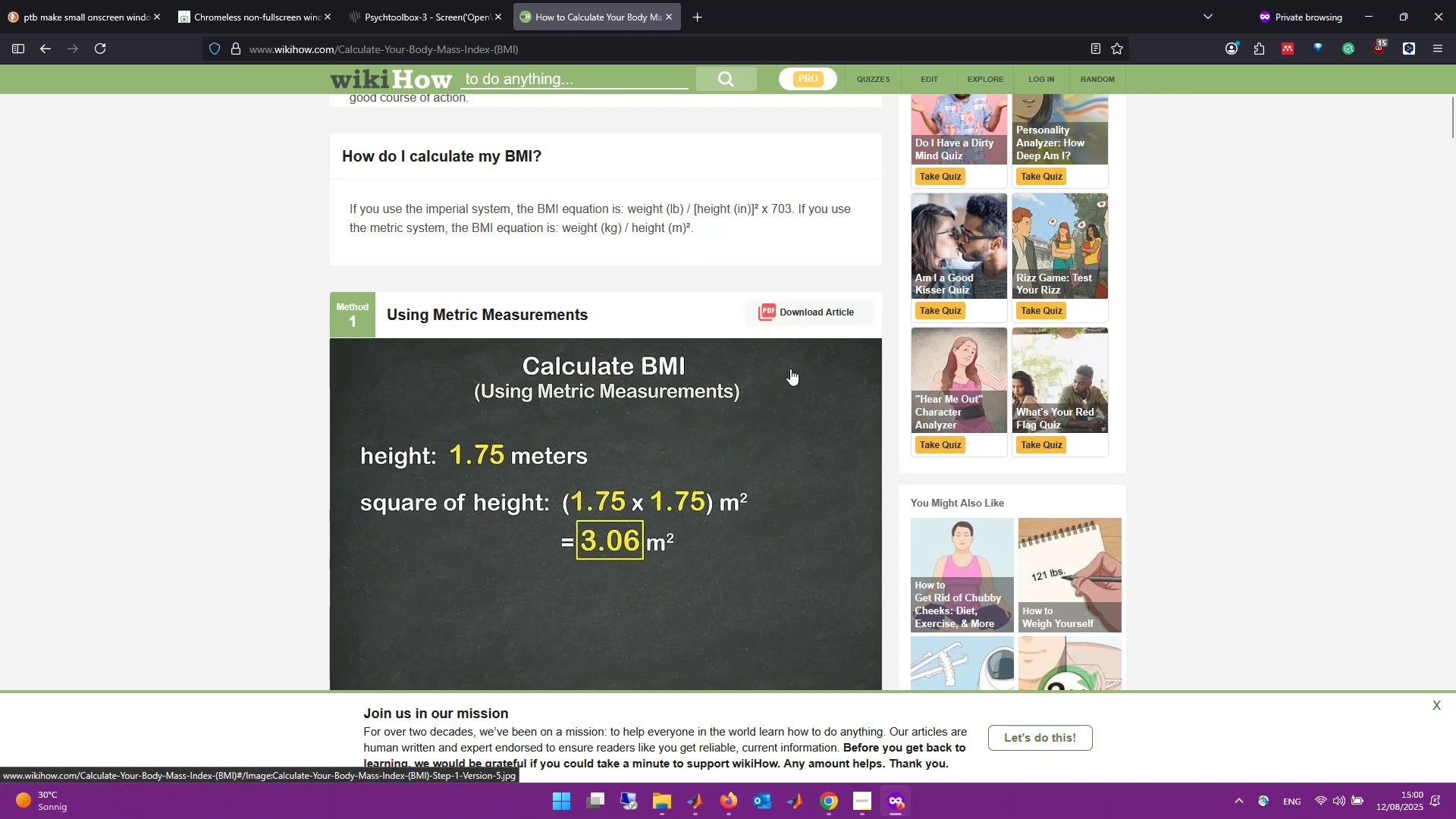 
wait(11.59)
 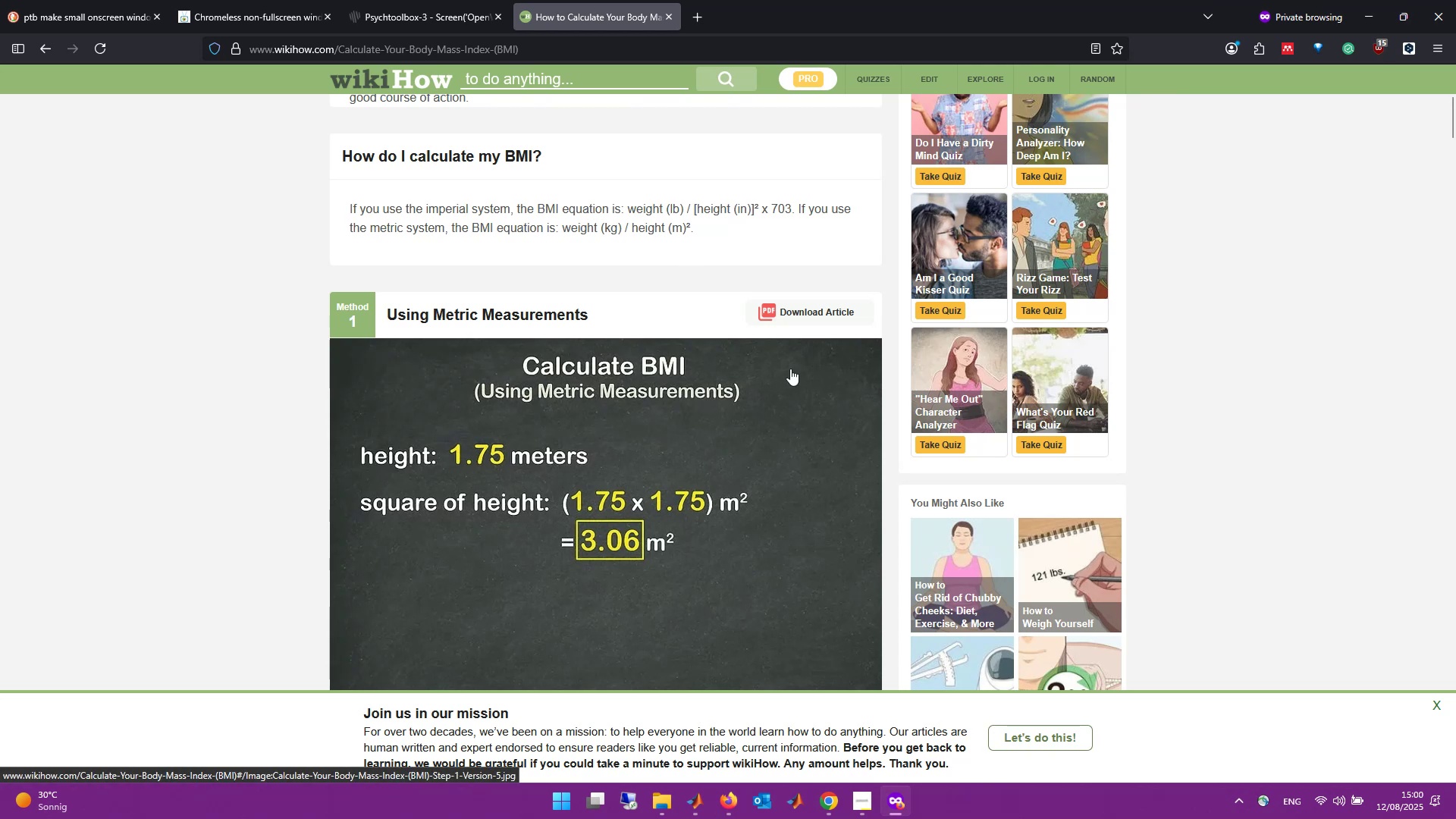 
left_click_drag(start_coordinate=[693, 228], to_coordinate=[588, 224])
 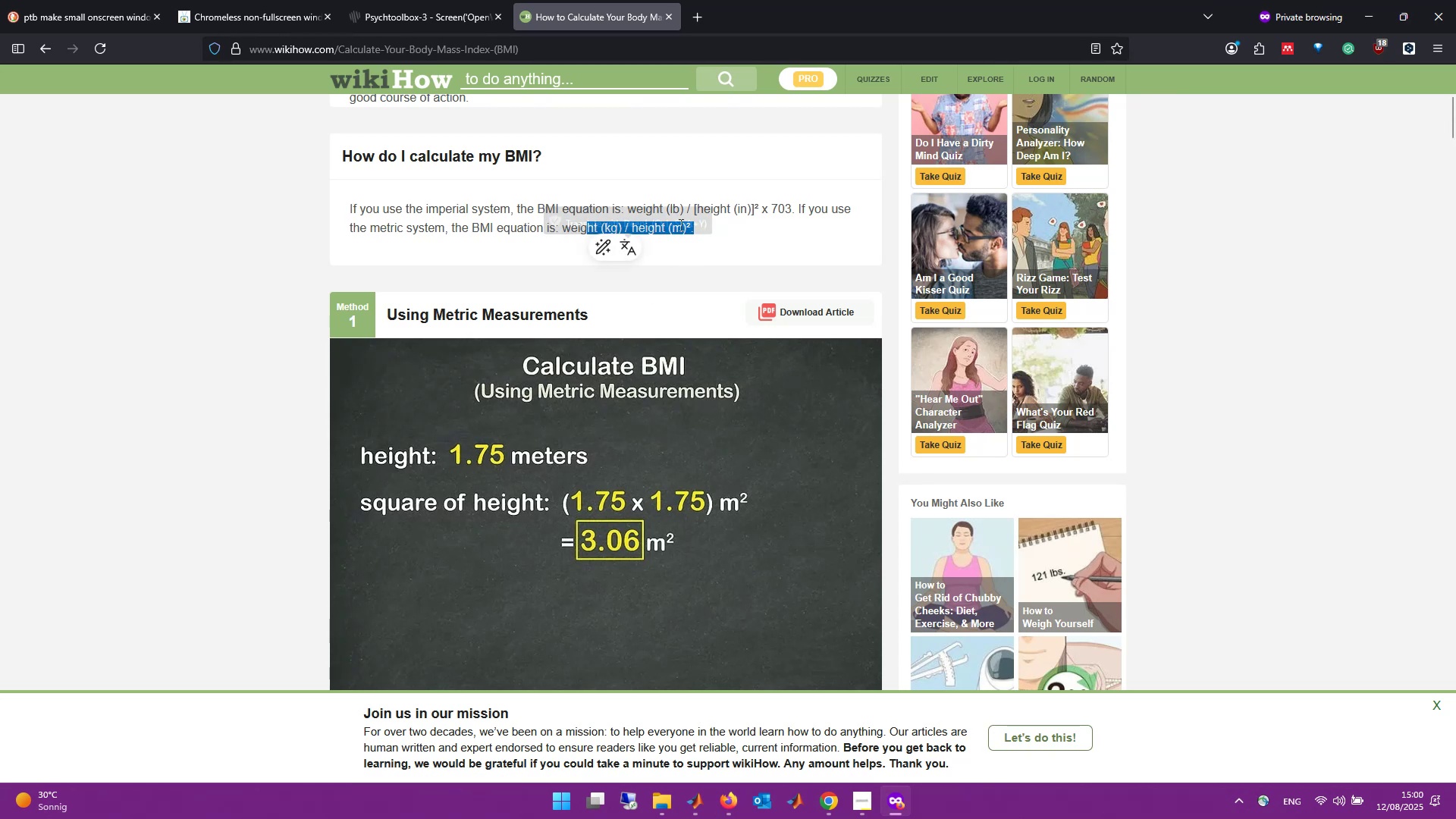 
left_click([726, 221])
 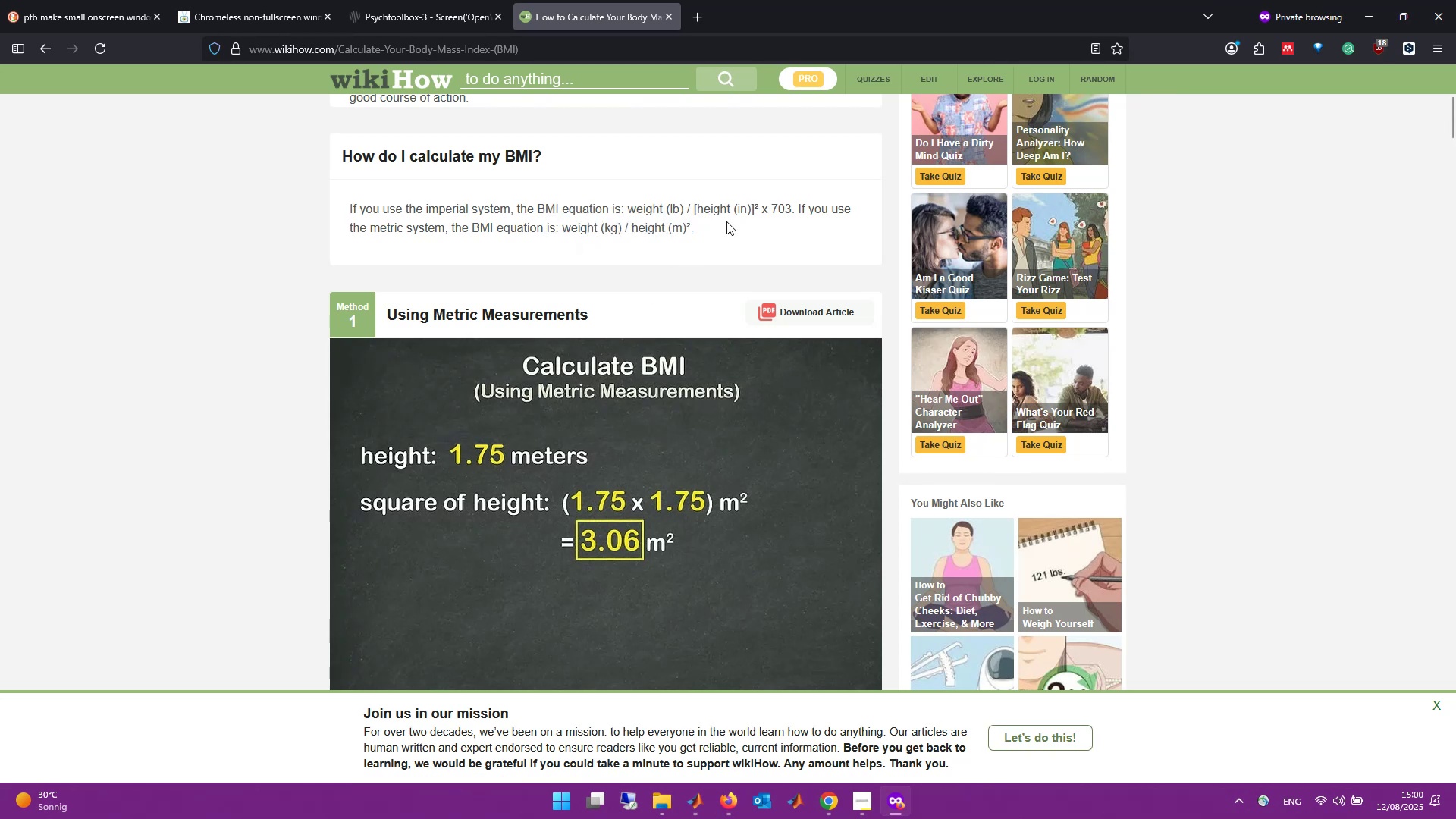 
key(Alt+Tab)
 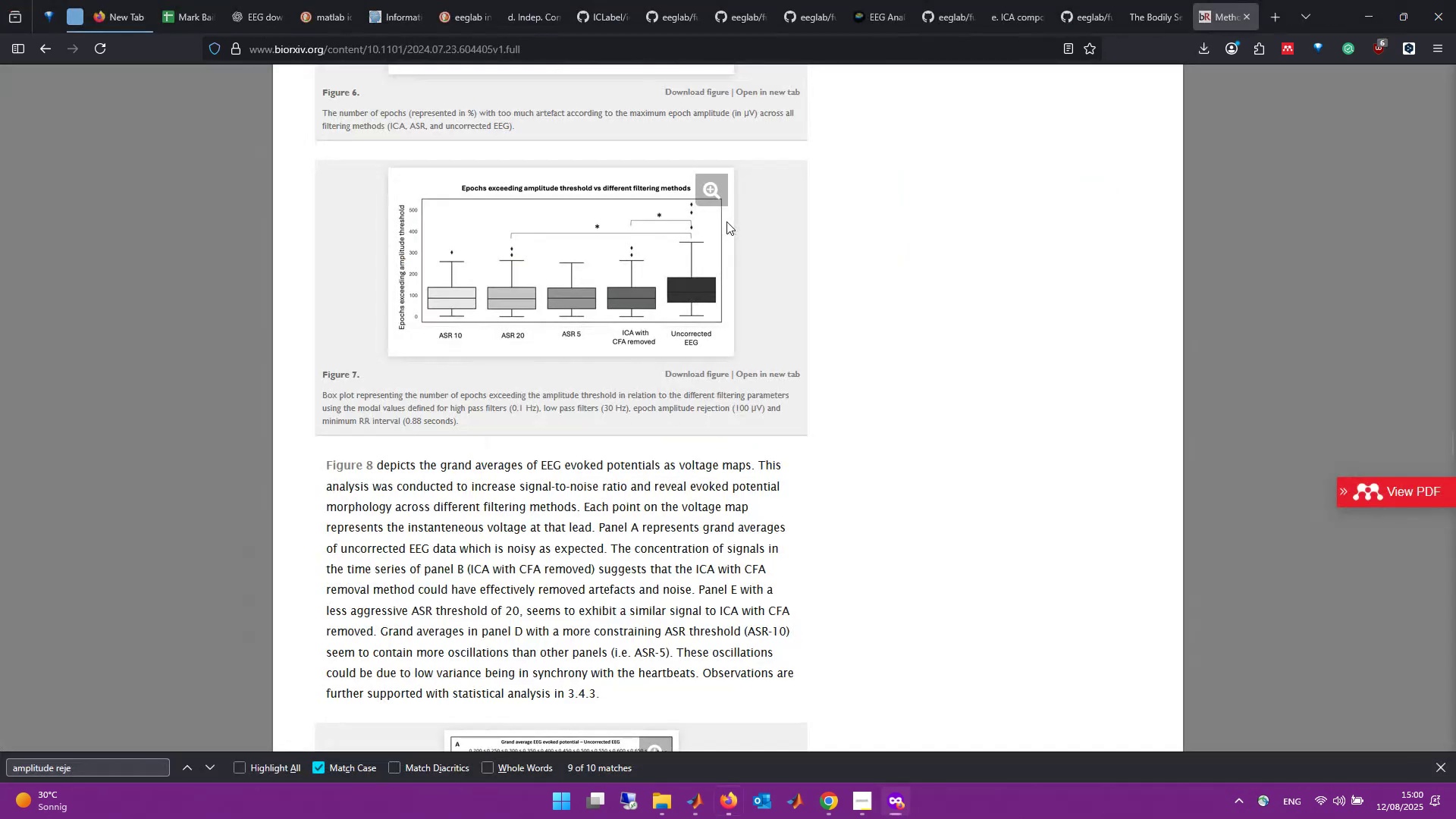 
key(Alt+Tab)
 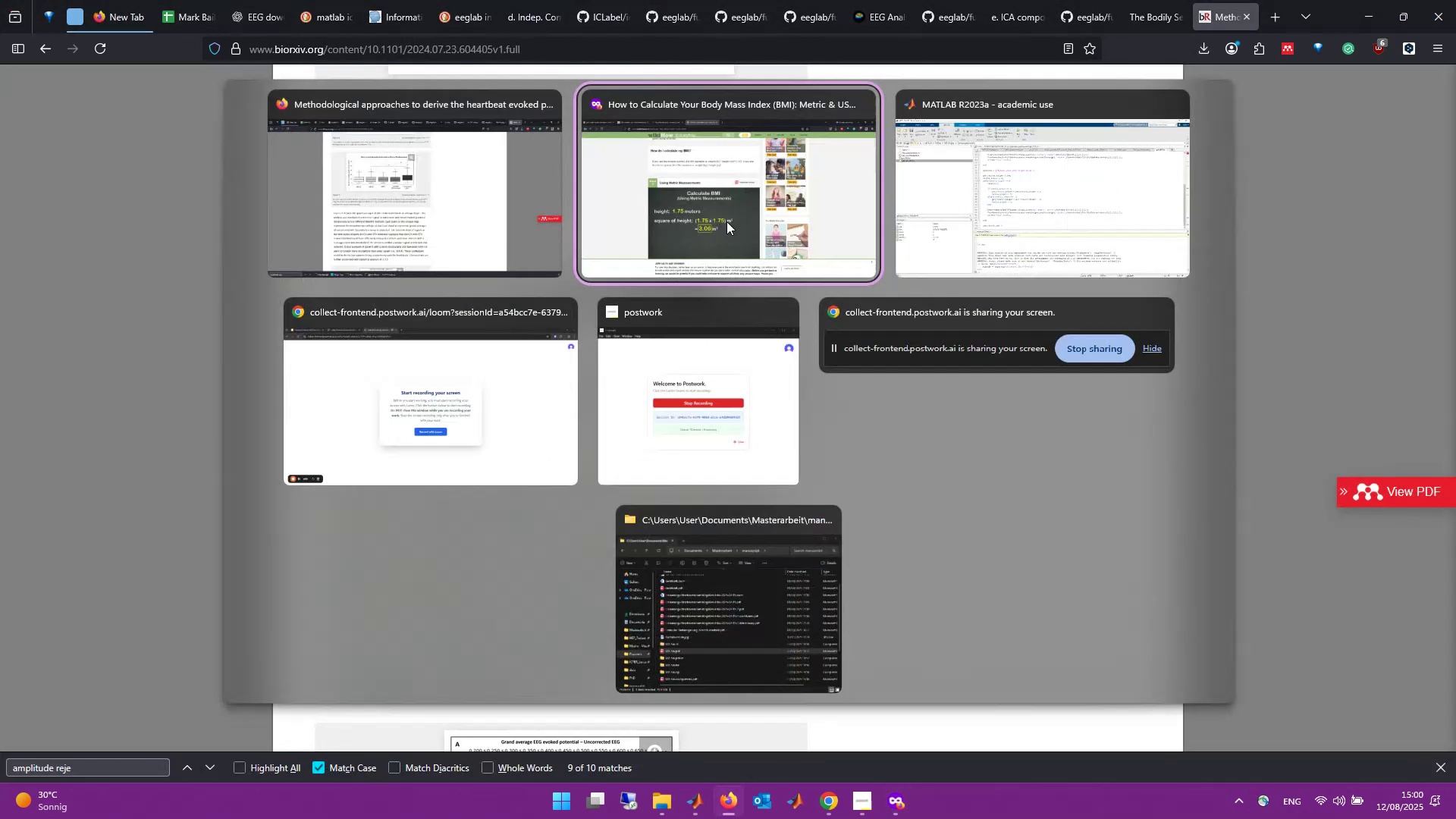 
key(Alt+Tab)
 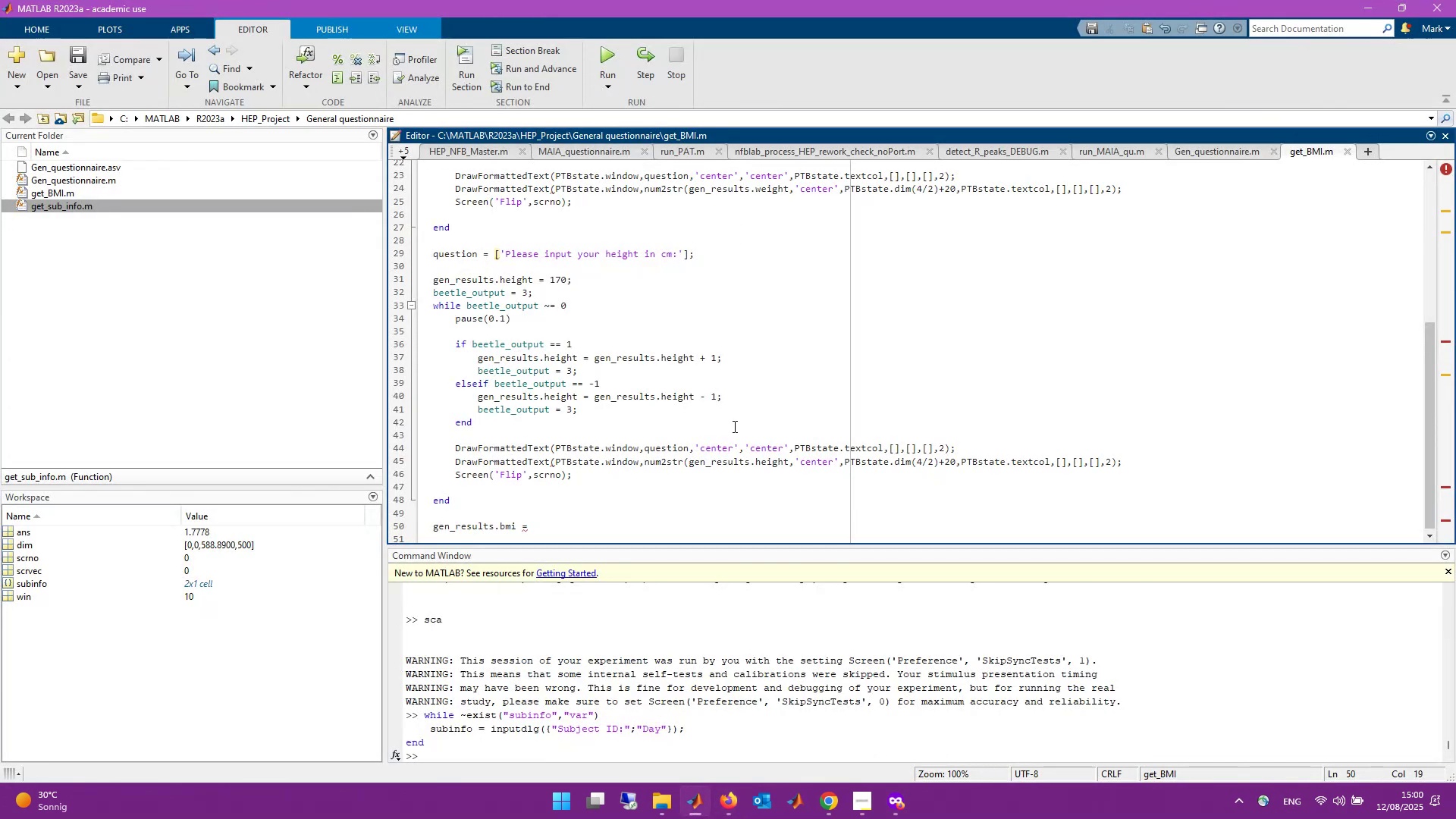 
key(Alt+AltLeft)
 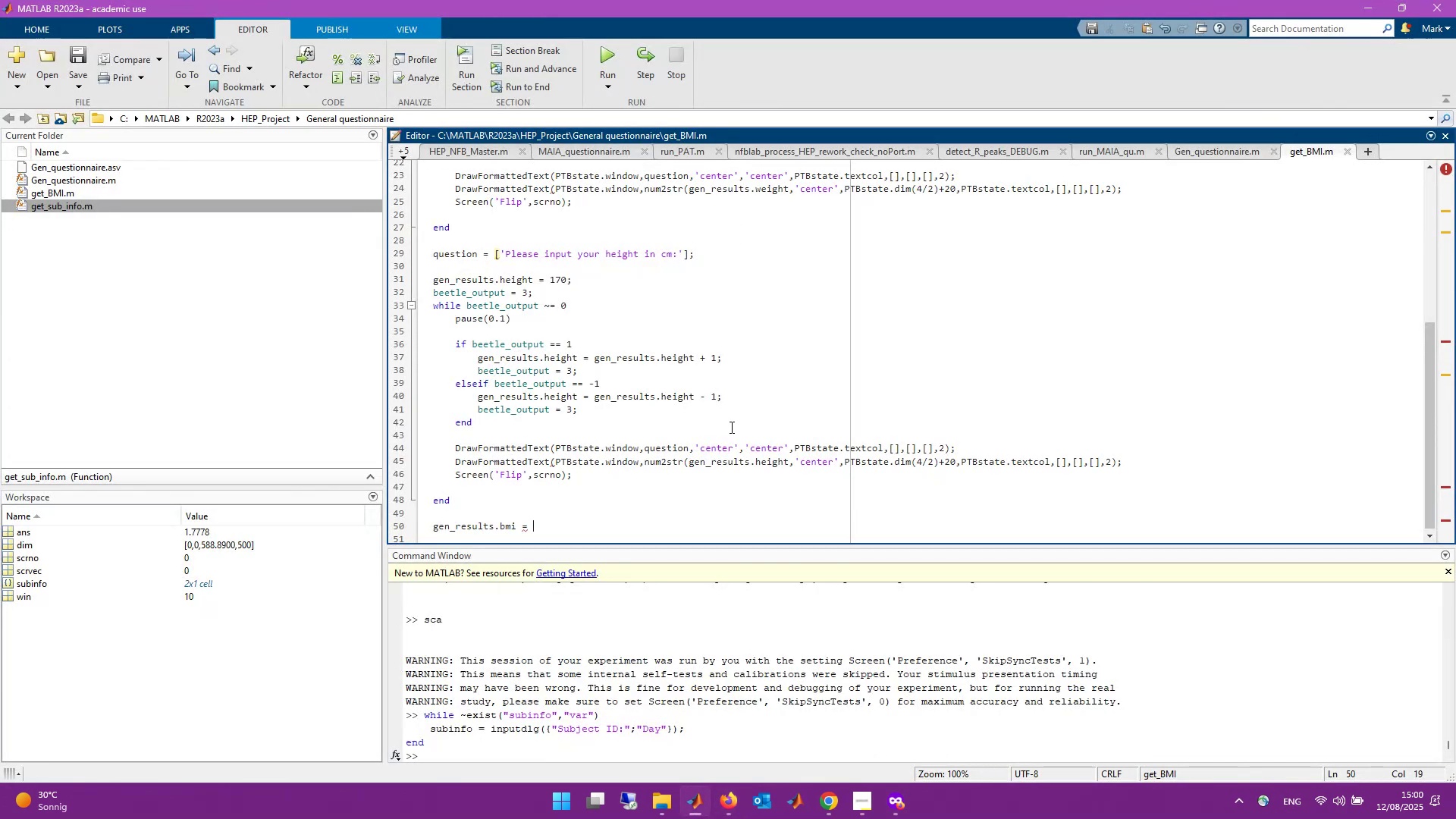 
key(Alt+Tab)
 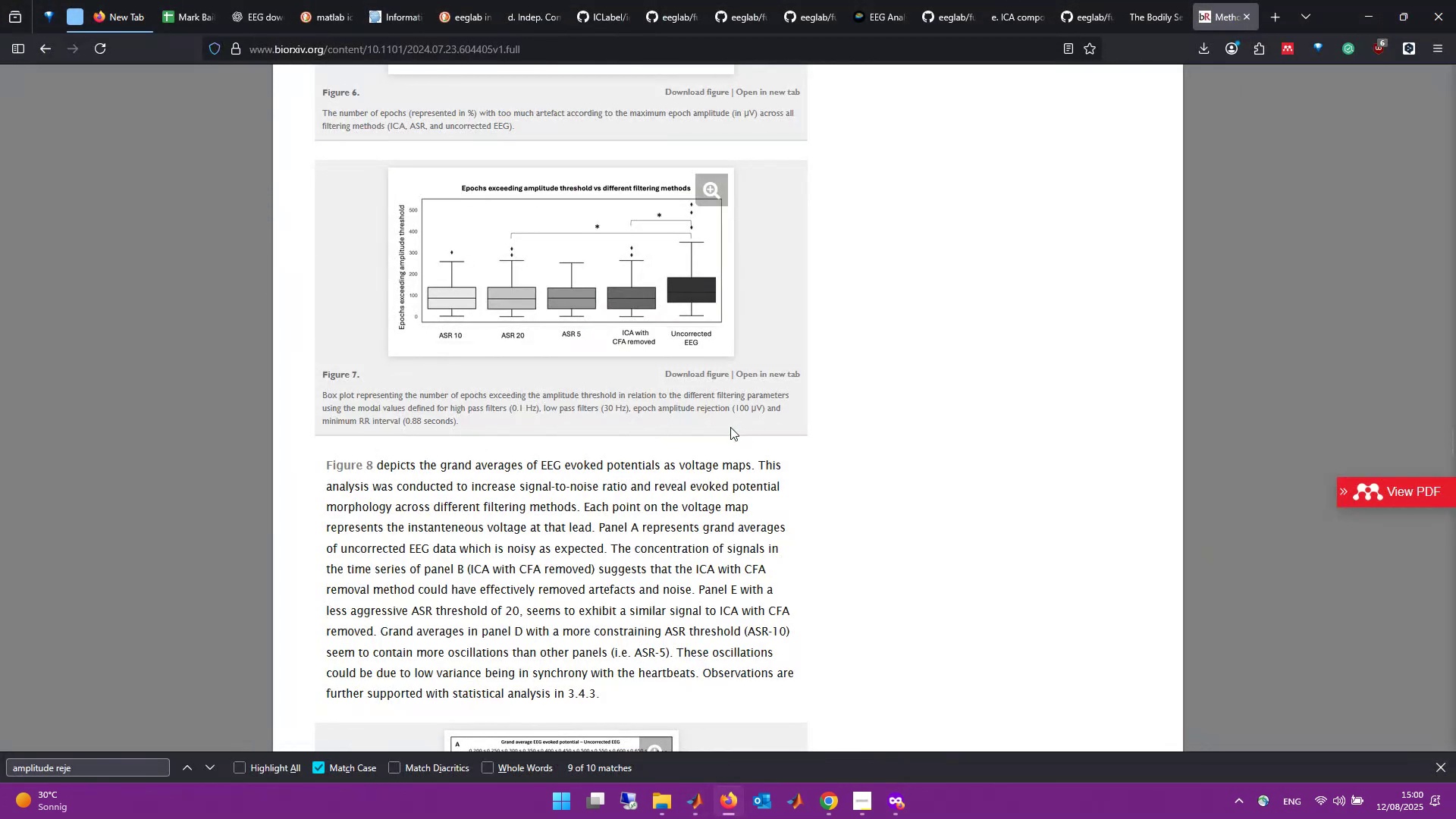 
key(Alt+Tab)
 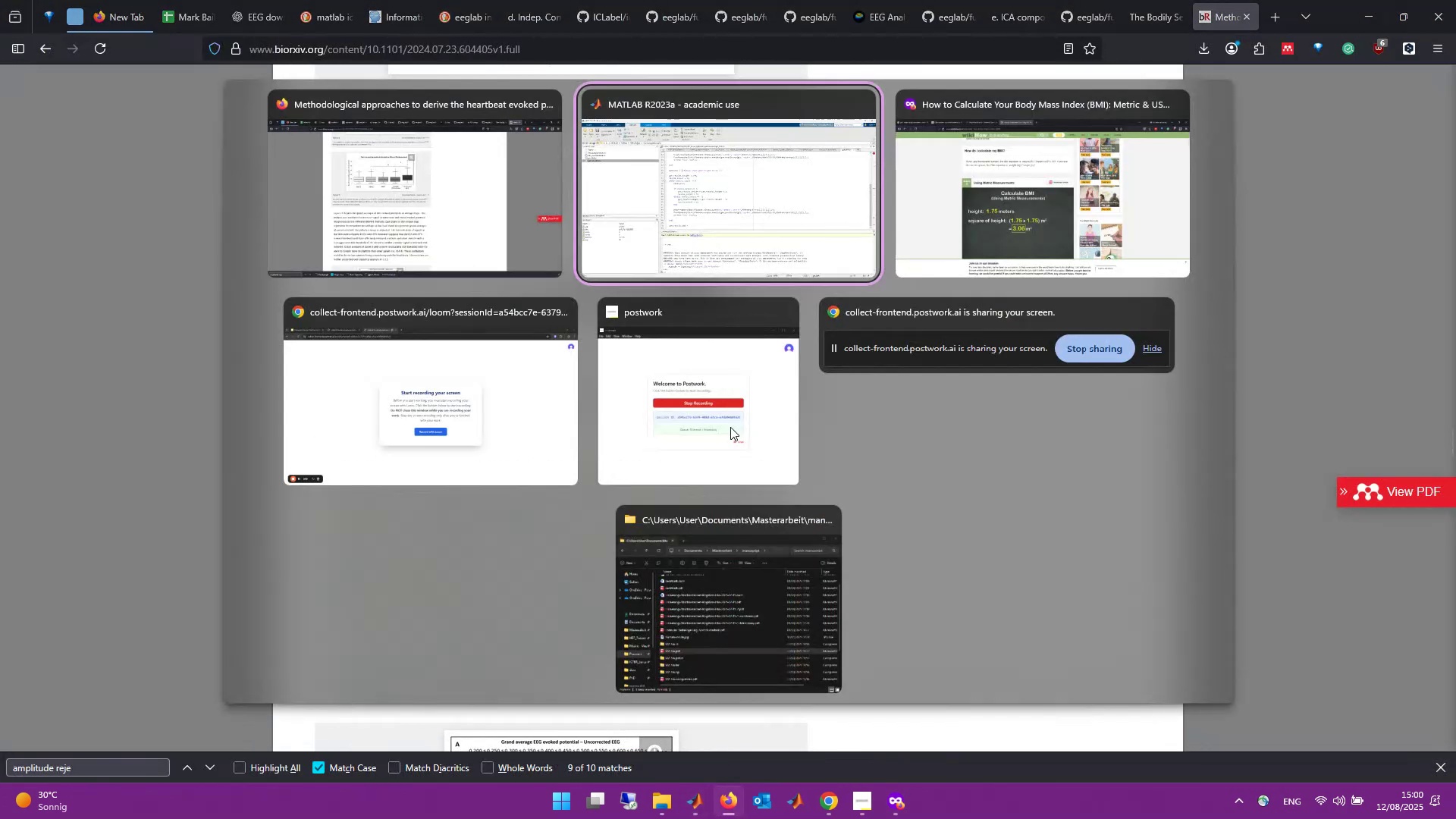 
key(Alt+Tab)
 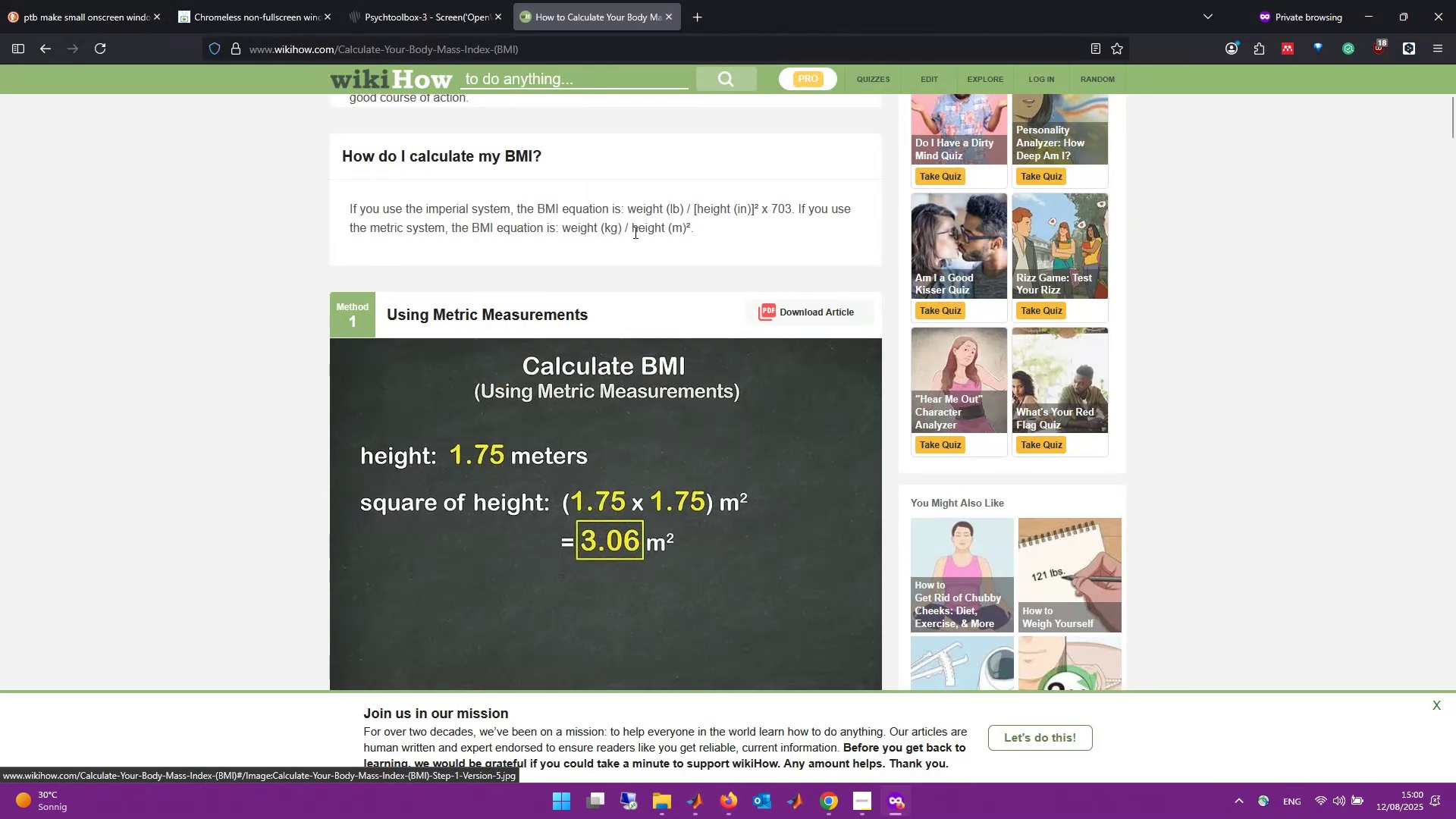 
wait(10.57)
 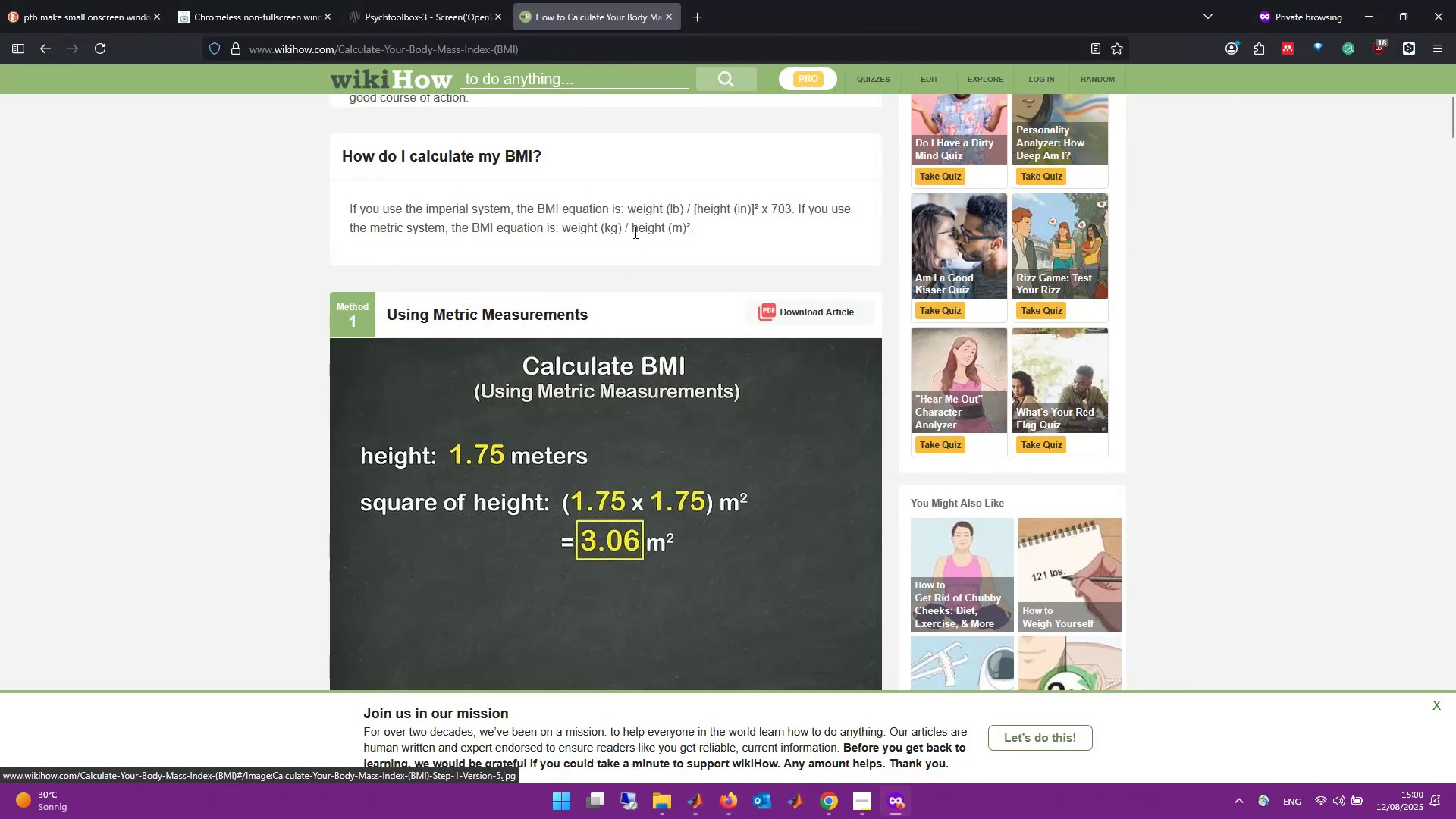 
scroll: coordinate [641, 563], scroll_direction: down, amount: 3.0
 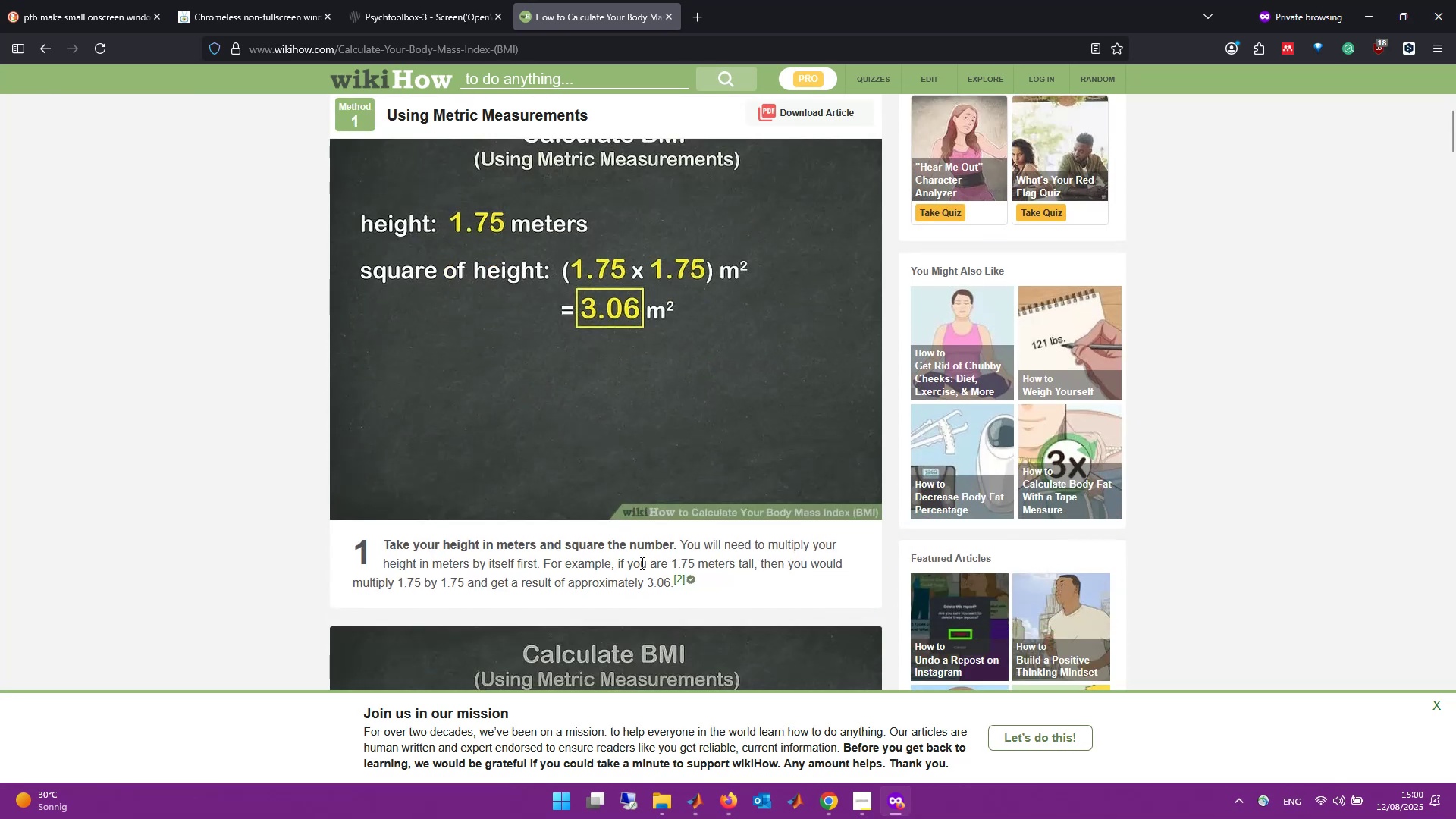 
scroll: coordinate [641, 563], scroll_direction: up, amount: 6.0
 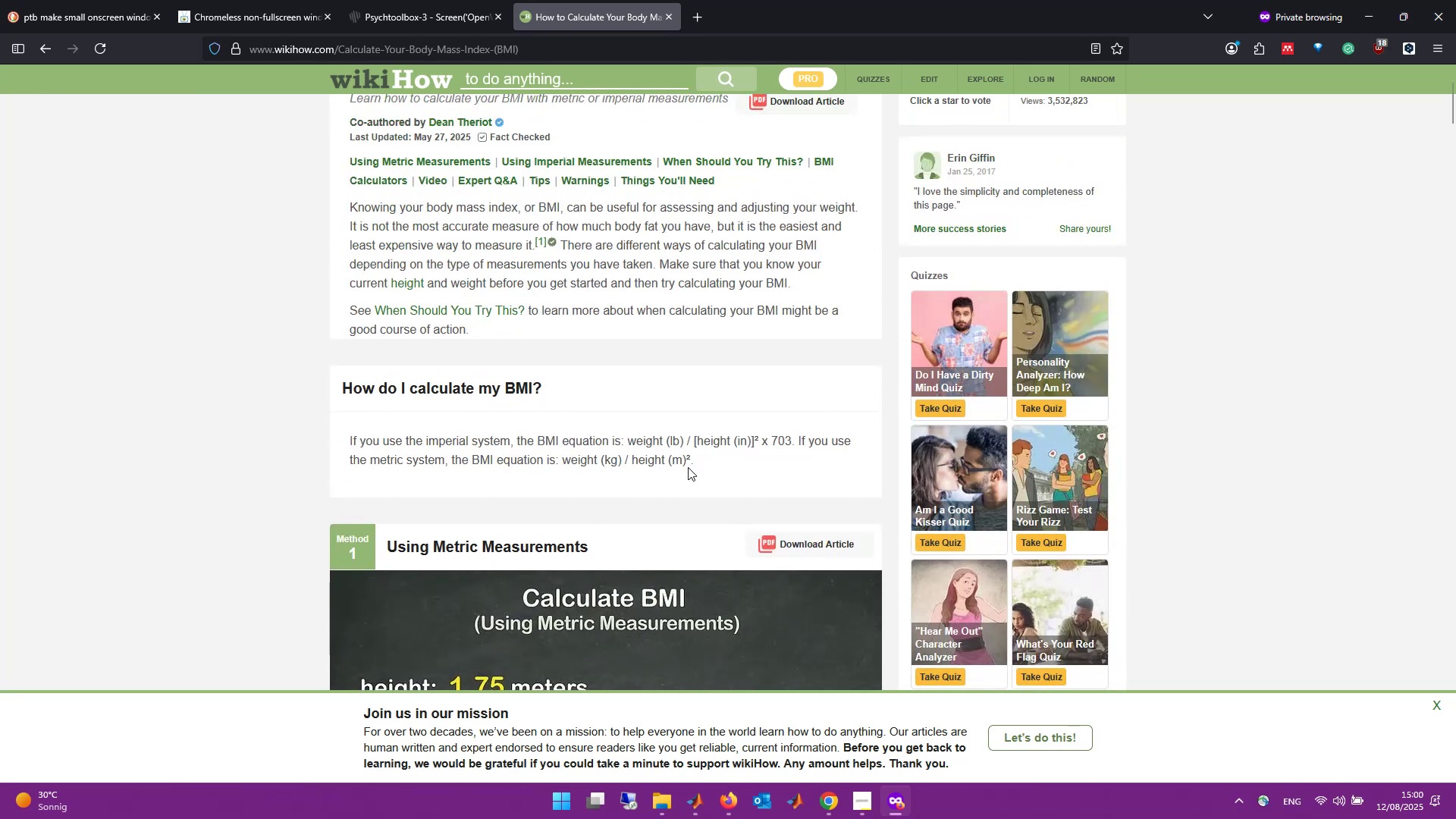 
hold_key(key=AltLeft, duration=1.9)
 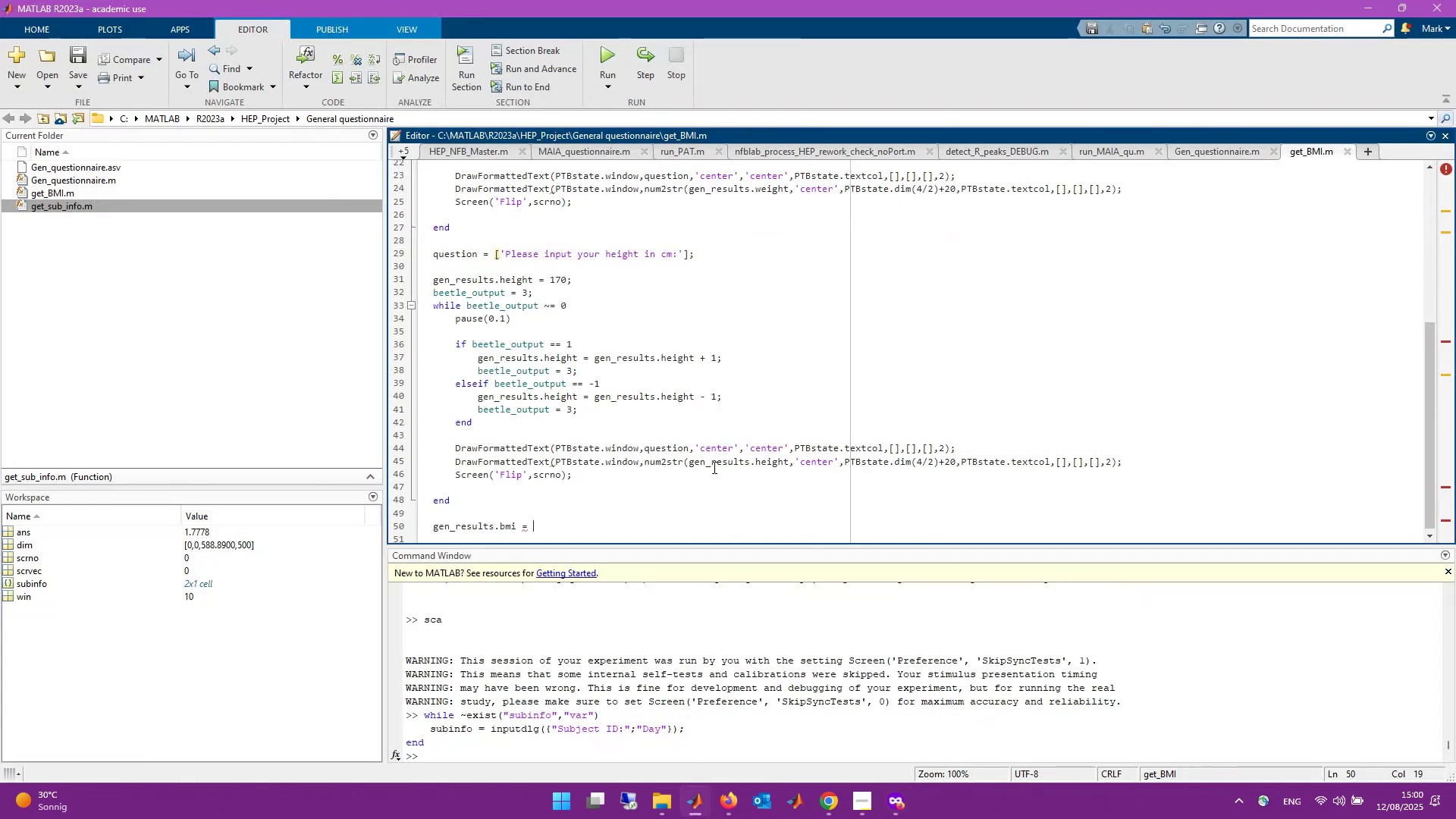 
key(Tab)
key(Tab)
type(gen_)
key(Tab)
type(.weight/gen)
key(Tab)
type(.hi)
key(Backspace)
type(eight&)
key(Backspace)
type(^2))
 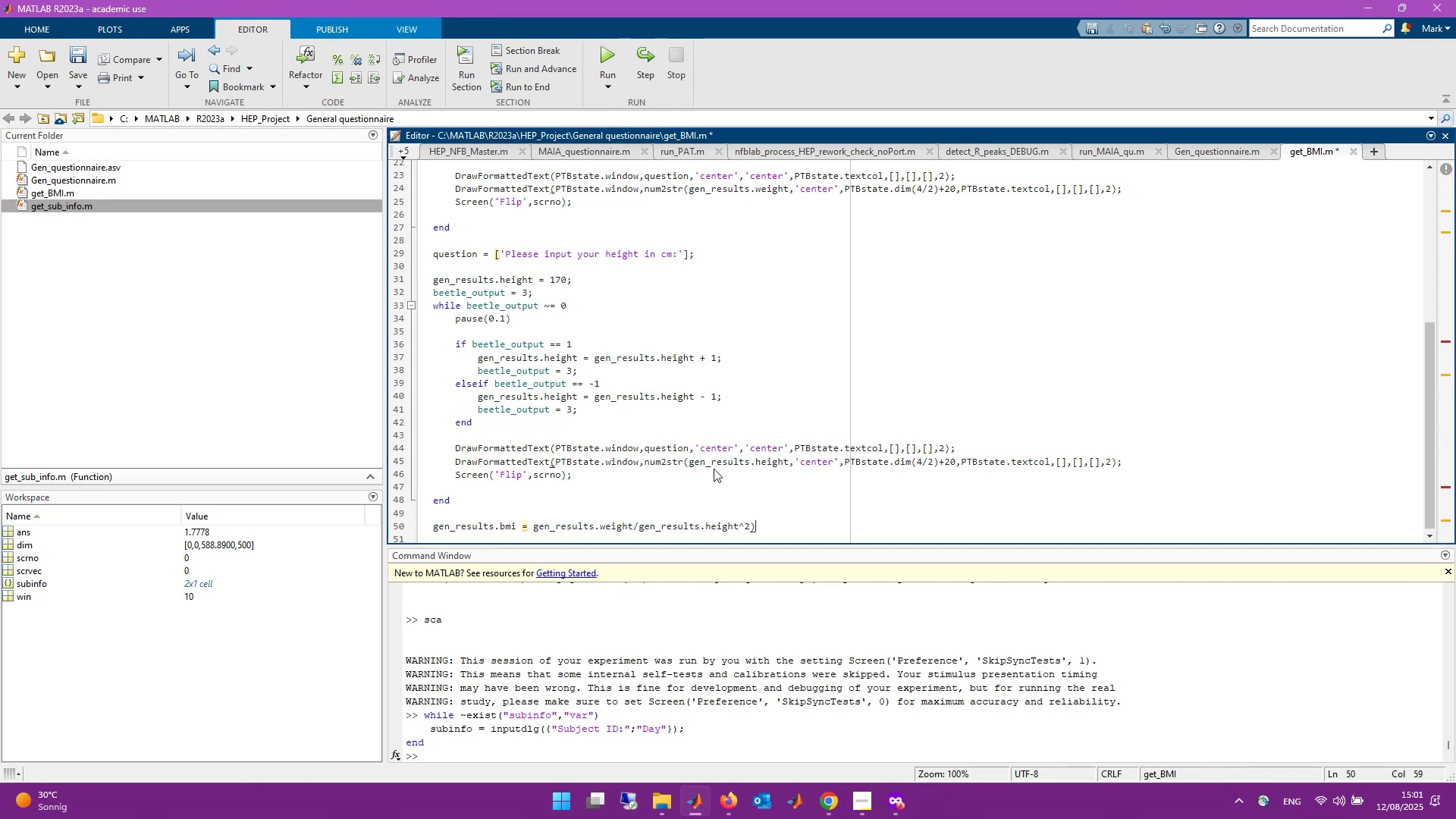 
key(Control+ArrowLeft)
 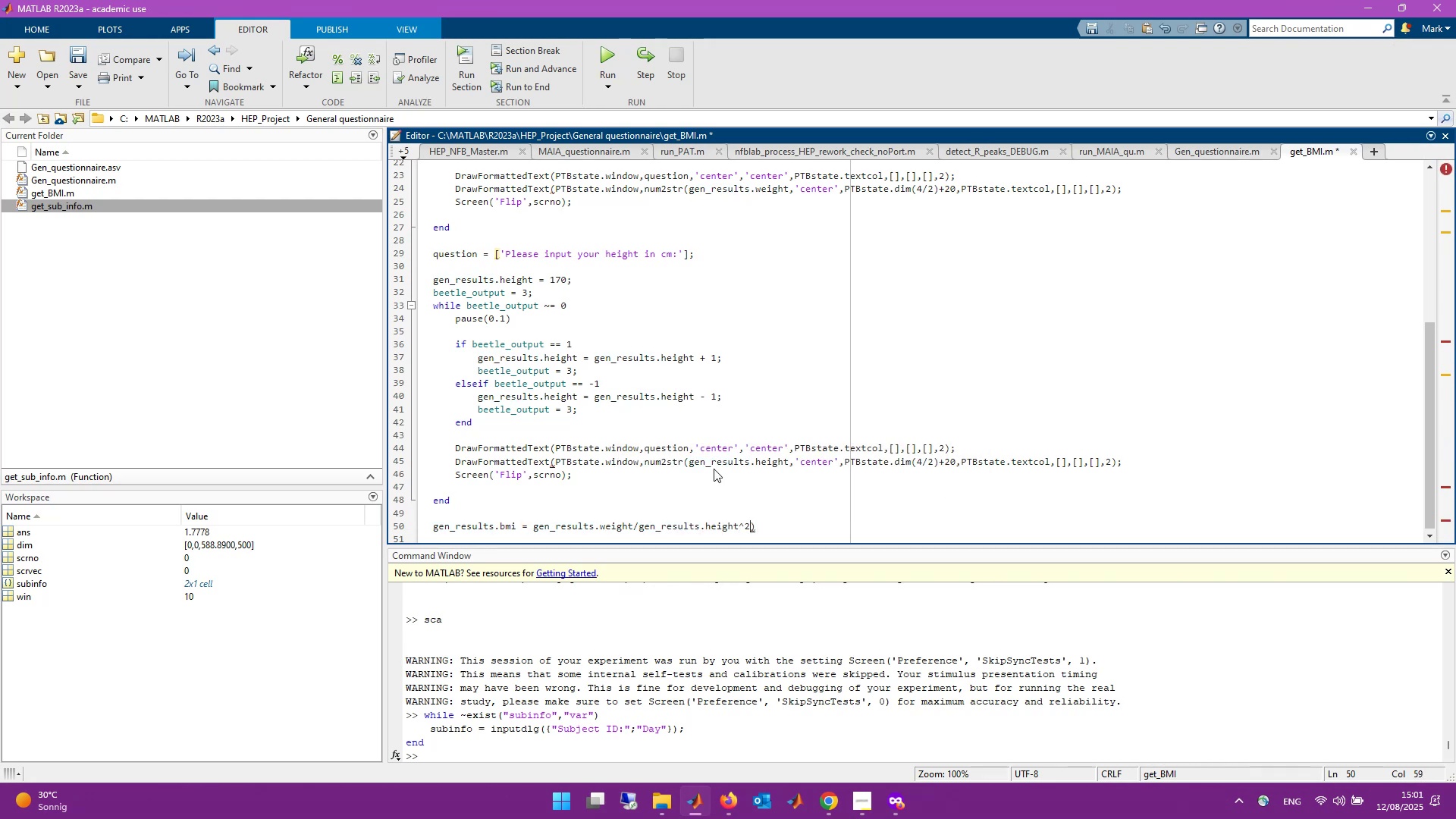 
key(Control+ArrowLeft)
 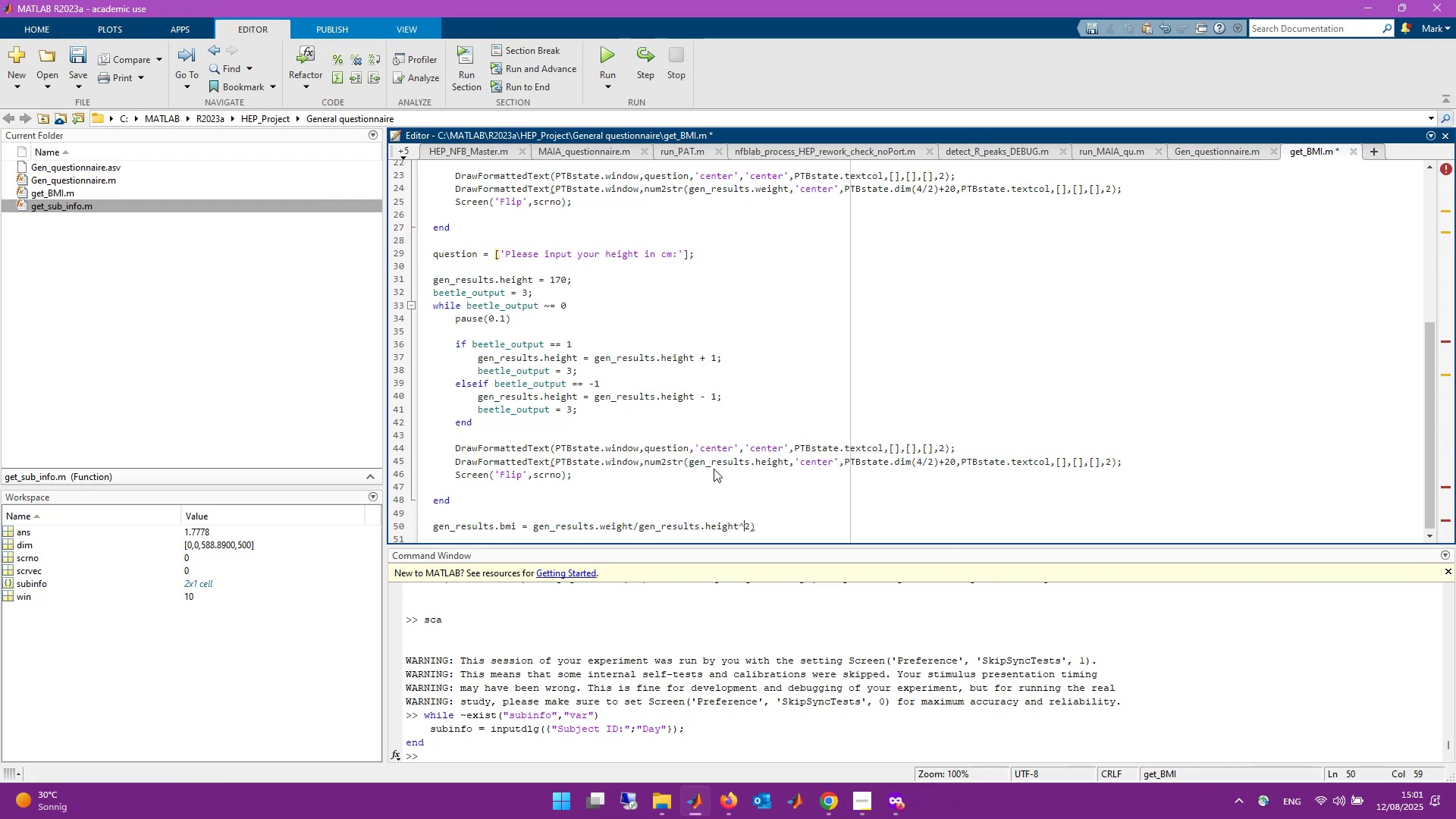 
key(Control+ArrowLeft)
 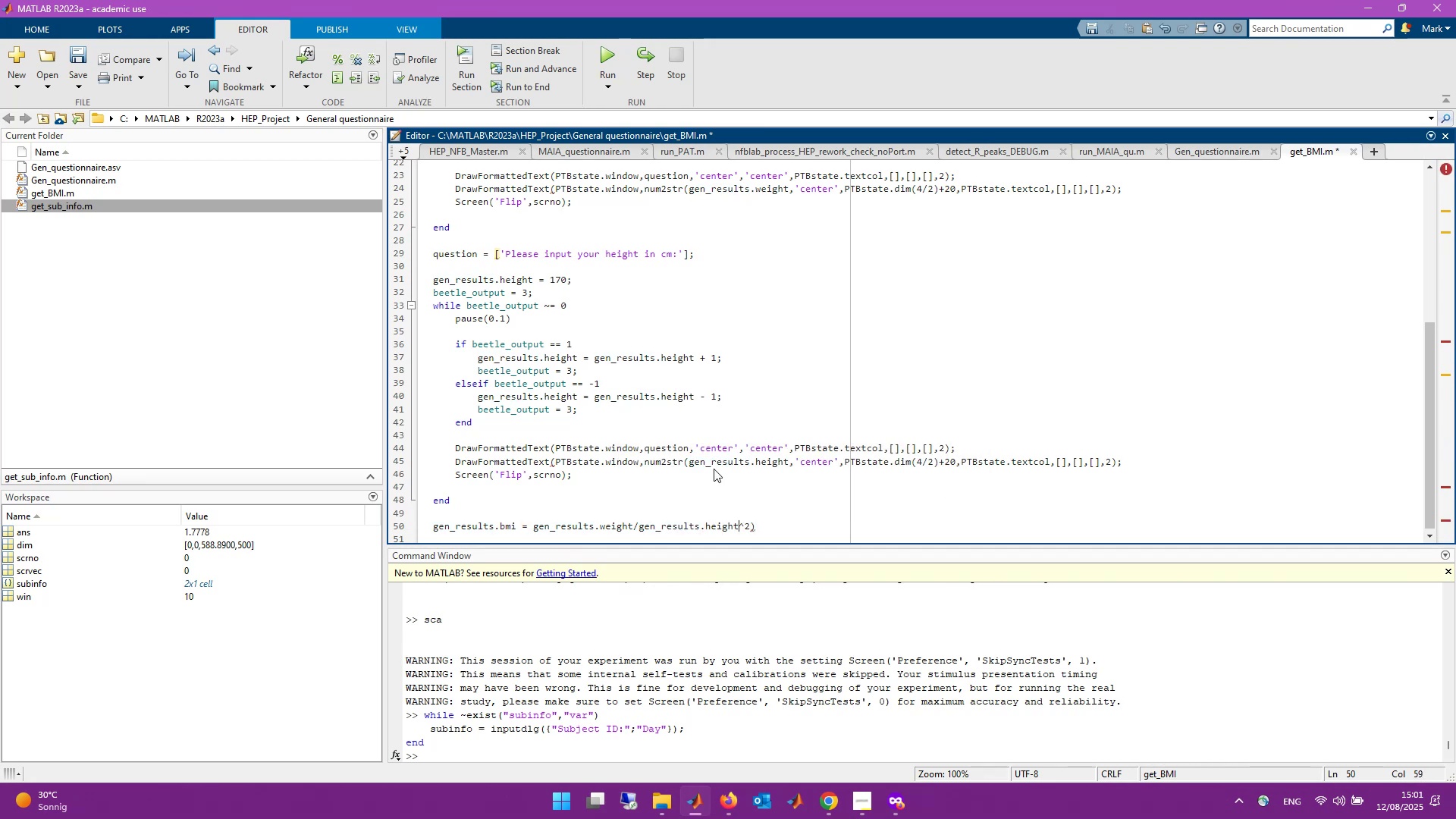 
key(Control+ArrowLeft)
 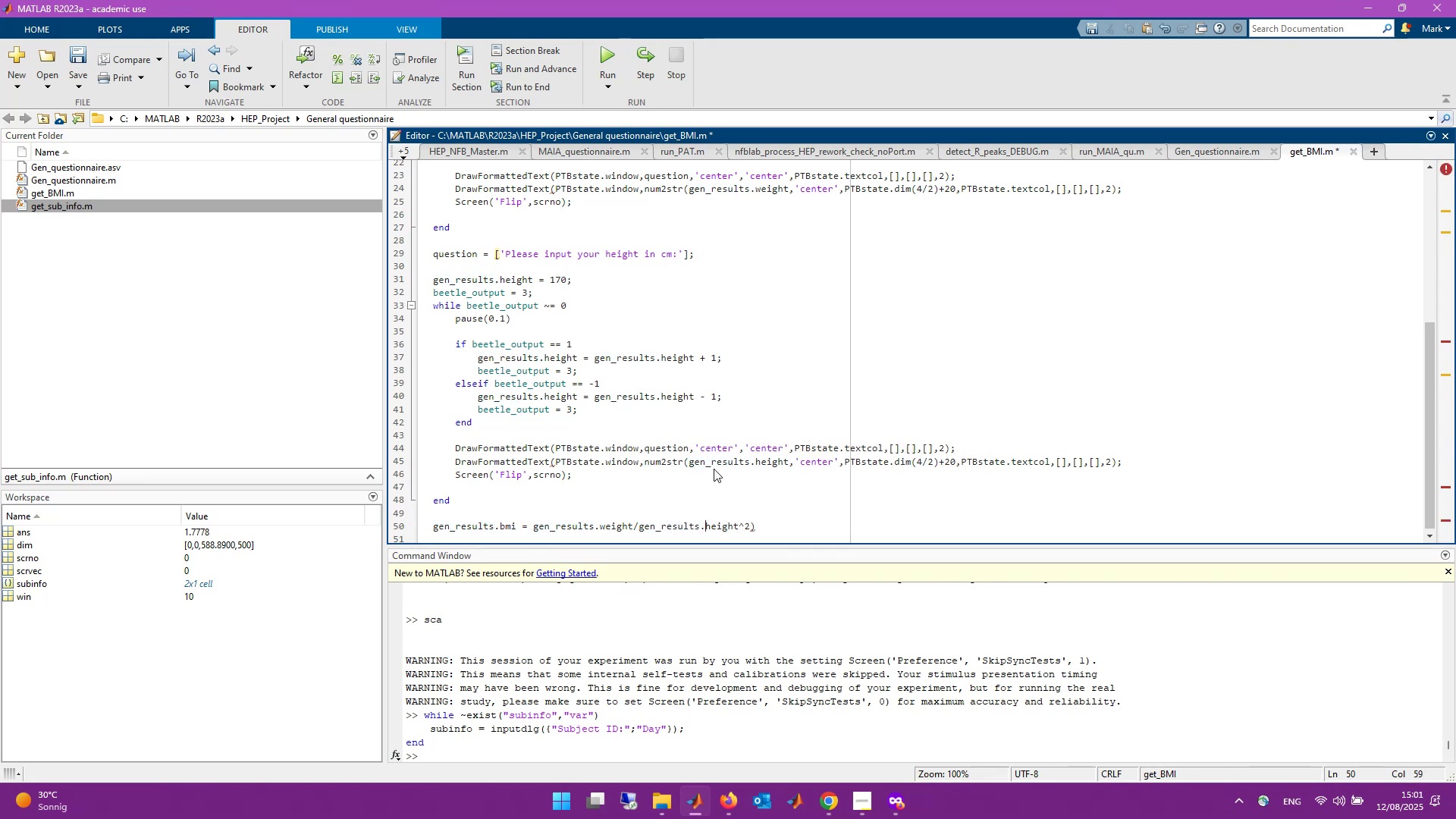 
key(Control+ArrowLeft)
 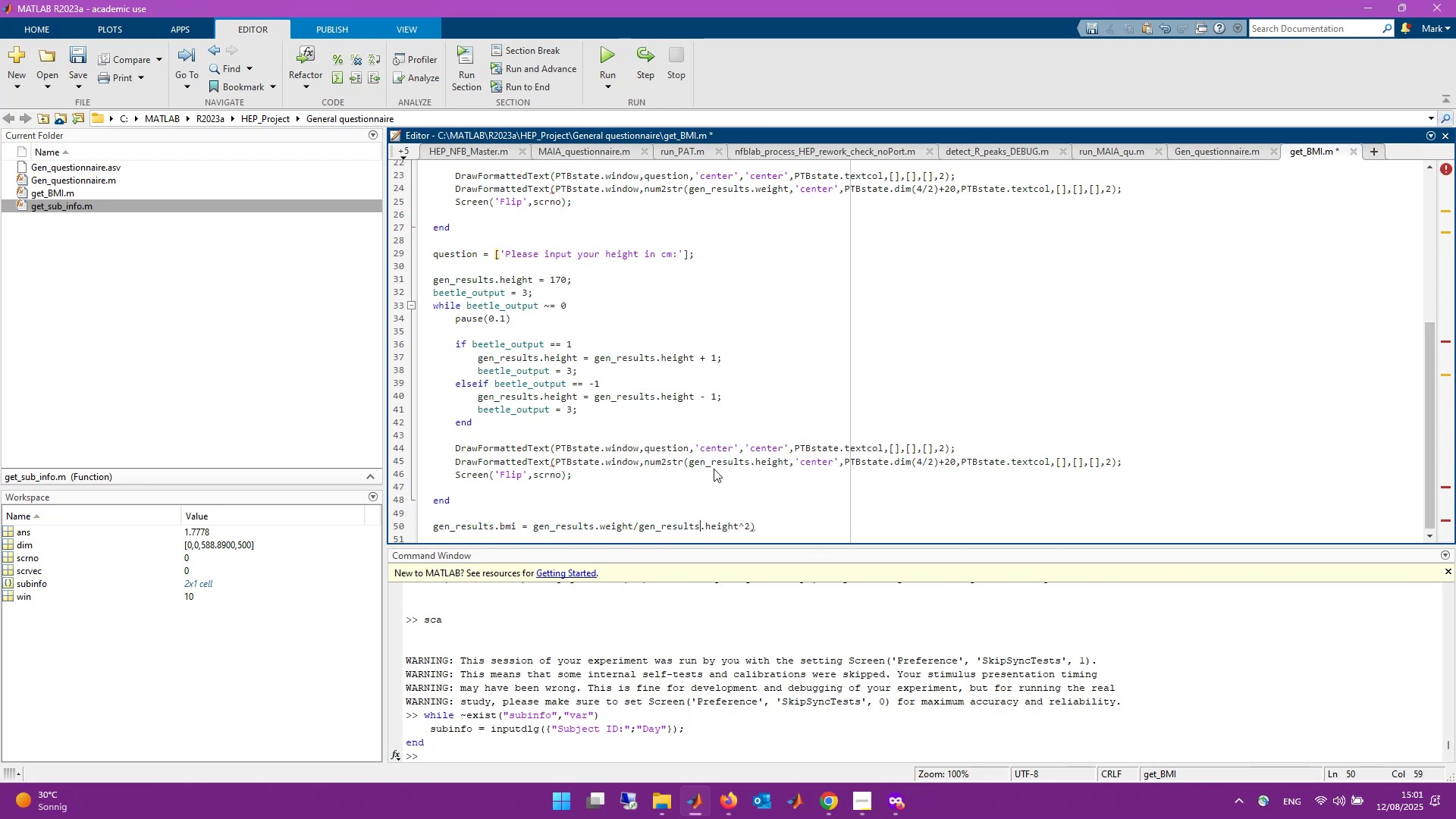 
key(Control+ArrowLeft)
 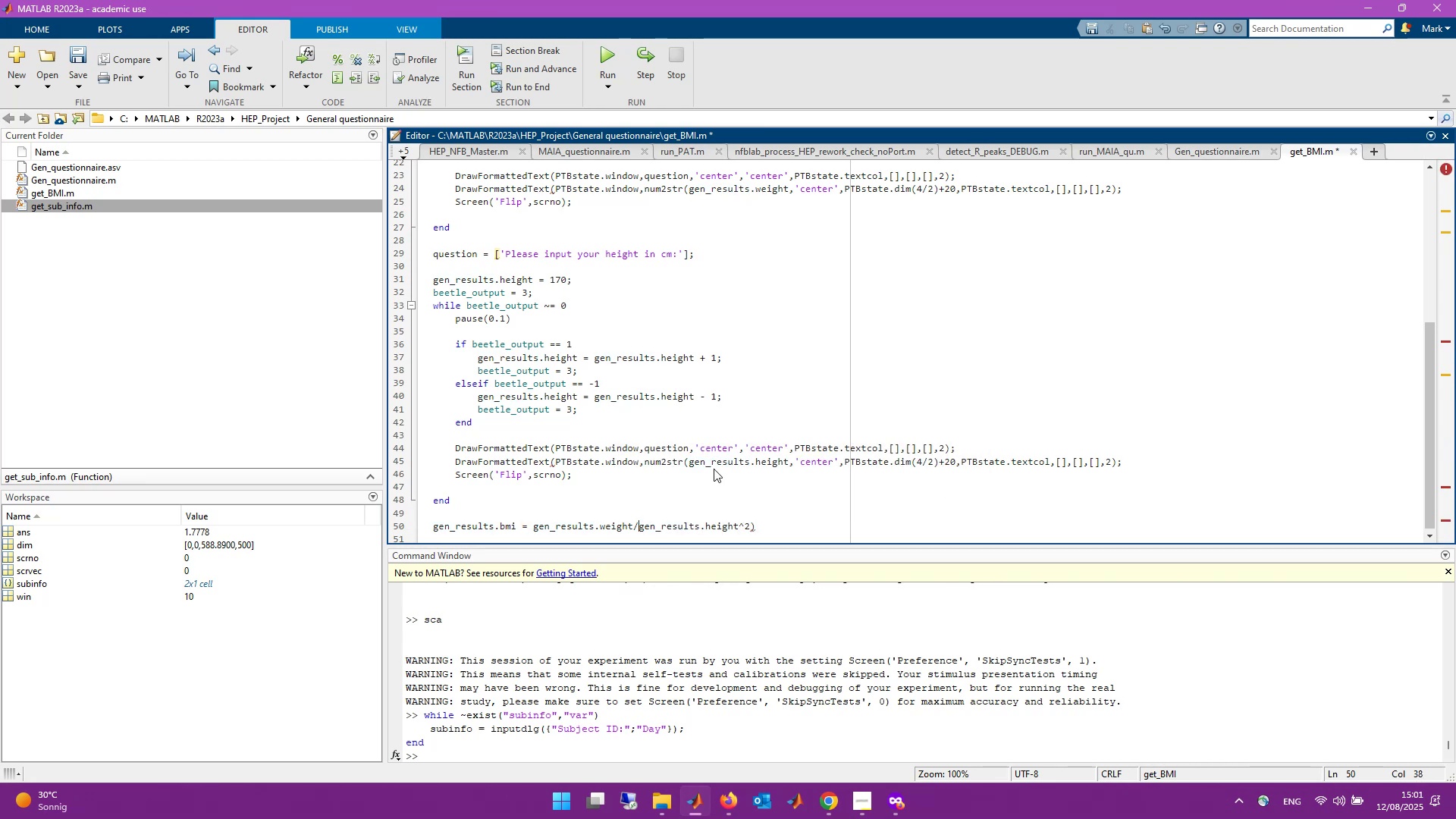 
key(Shift+9)
 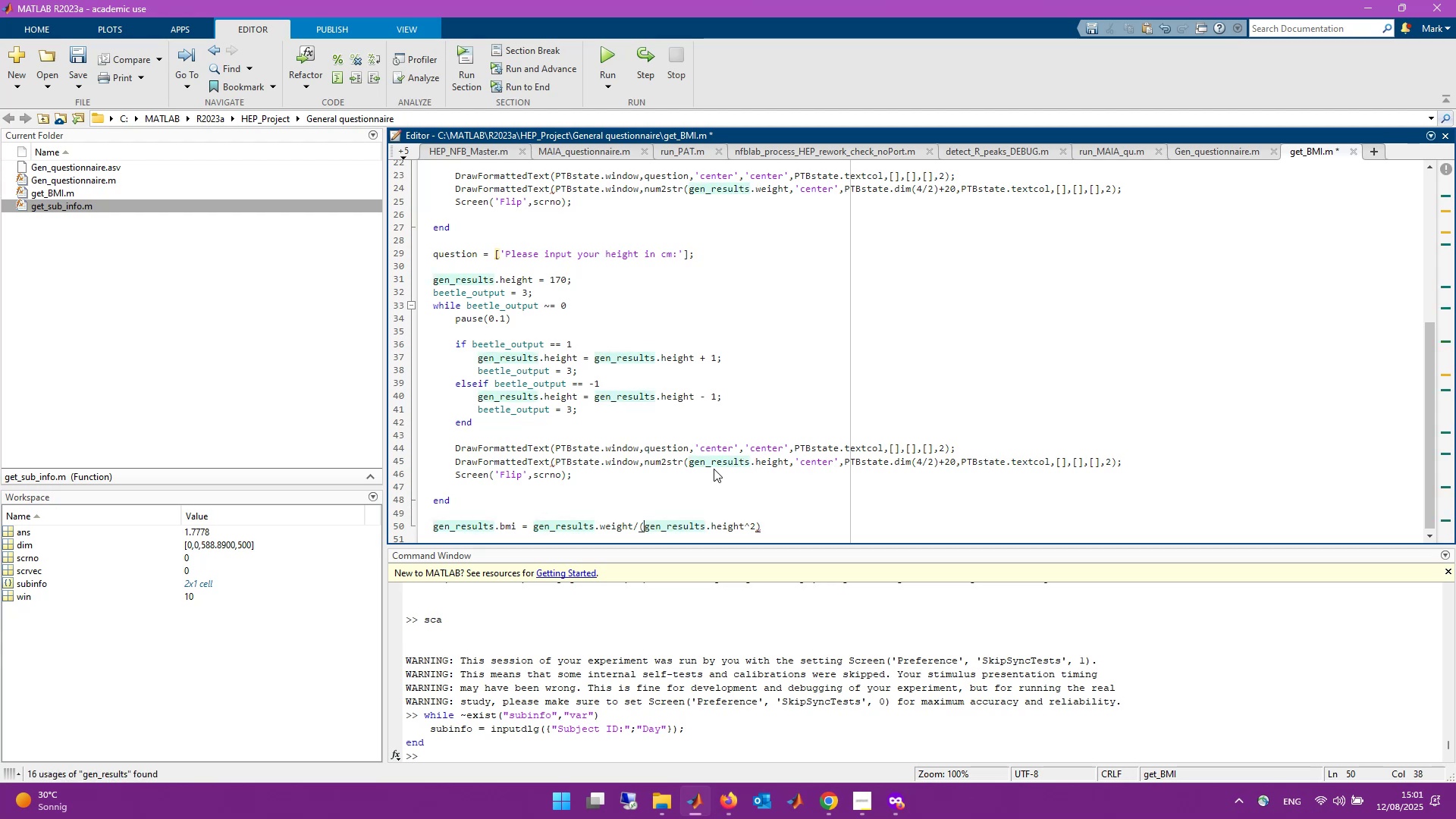 
key(Control+ArrowRight)
 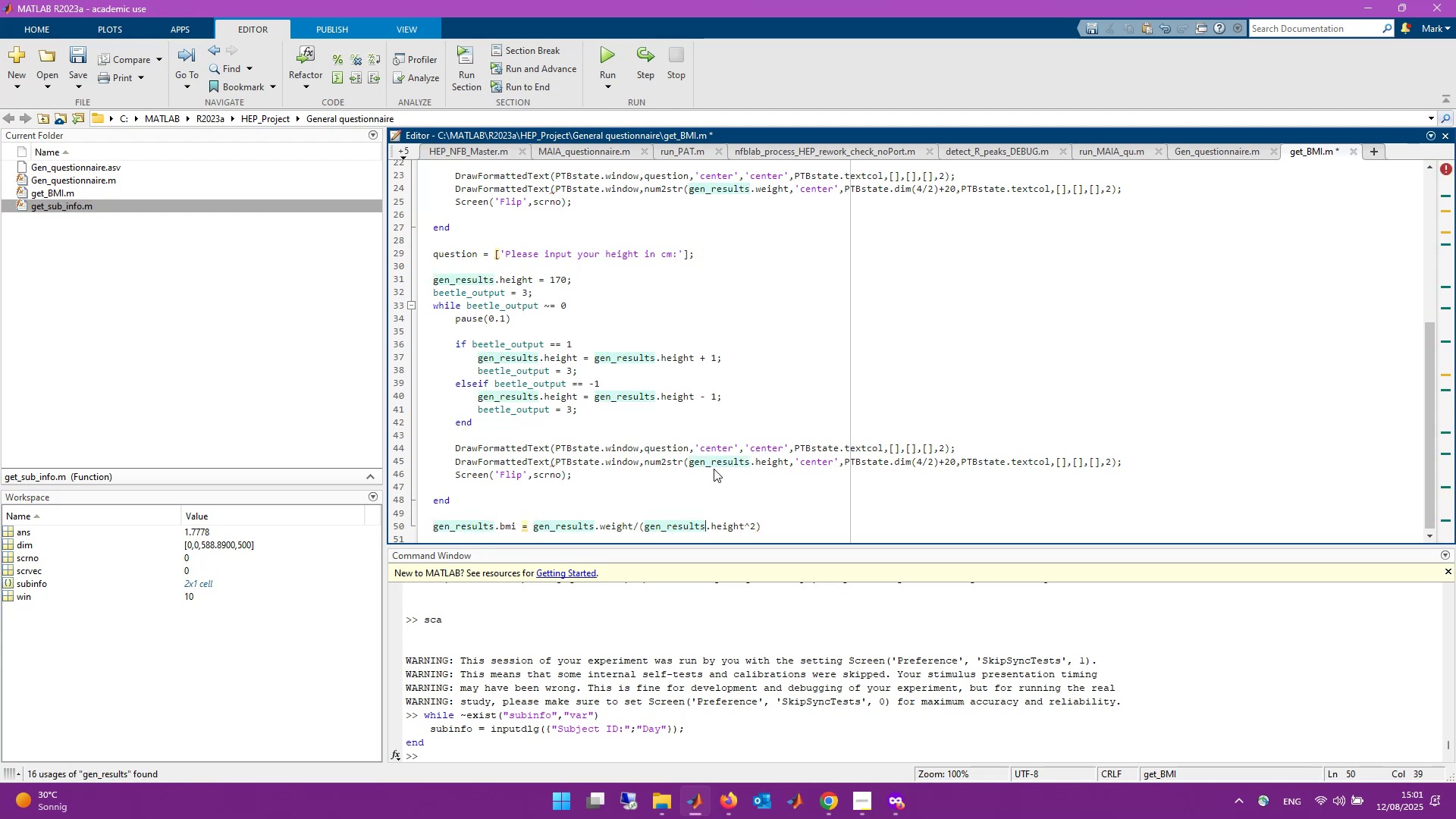 
key(Control+ArrowRight)
 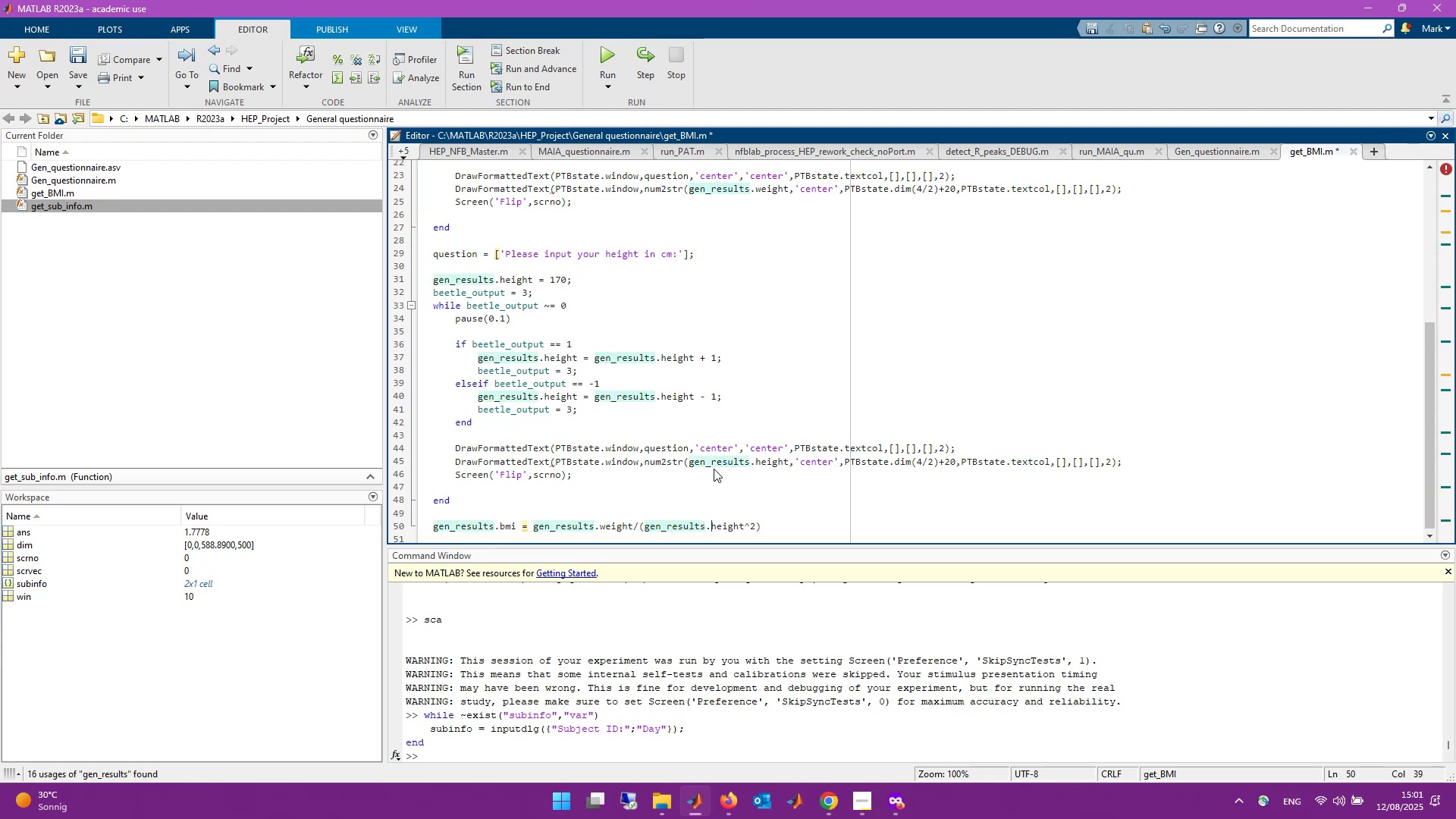 
key(Control+ArrowRight)
 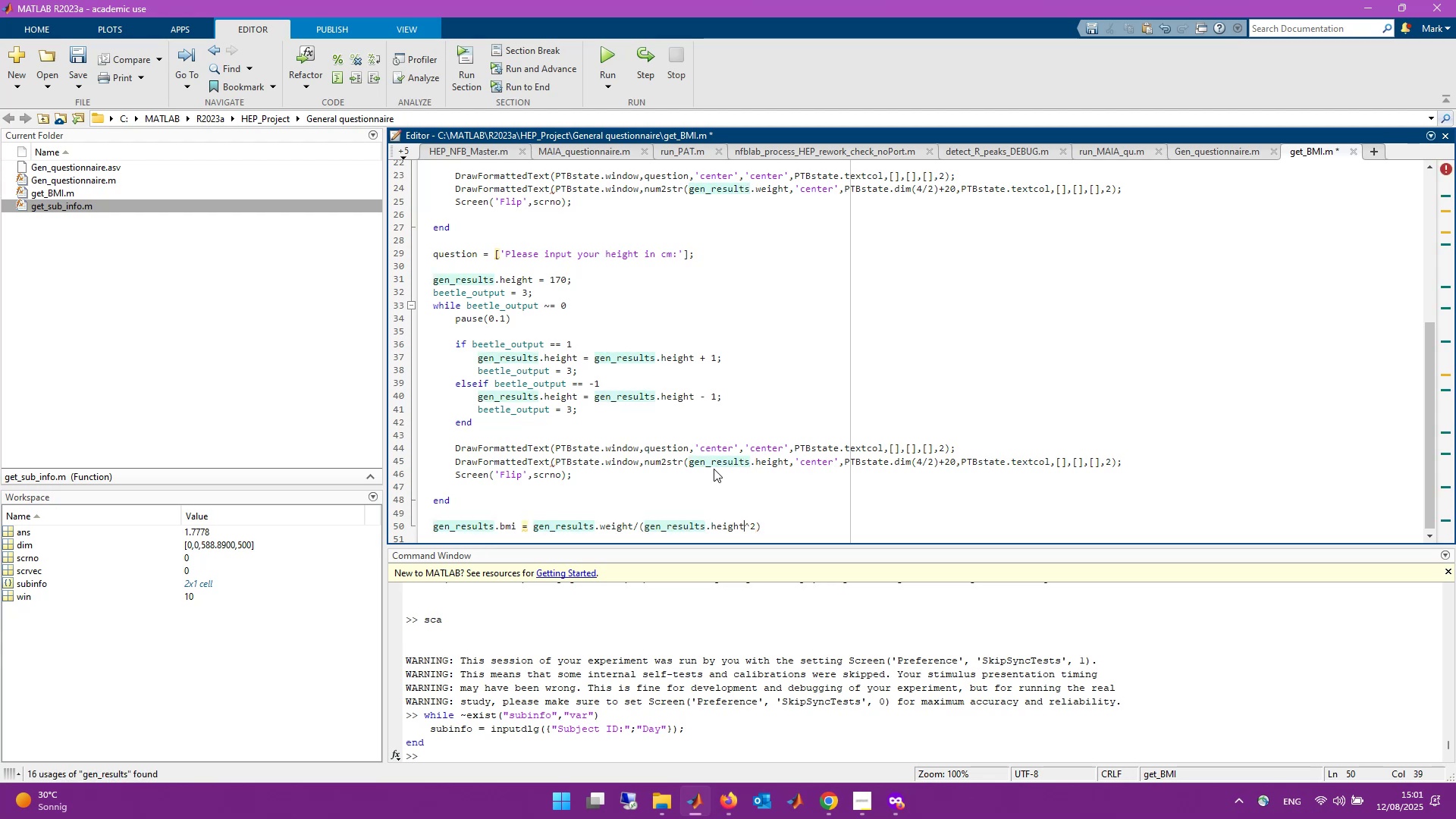 
key(Control+ArrowRight)
 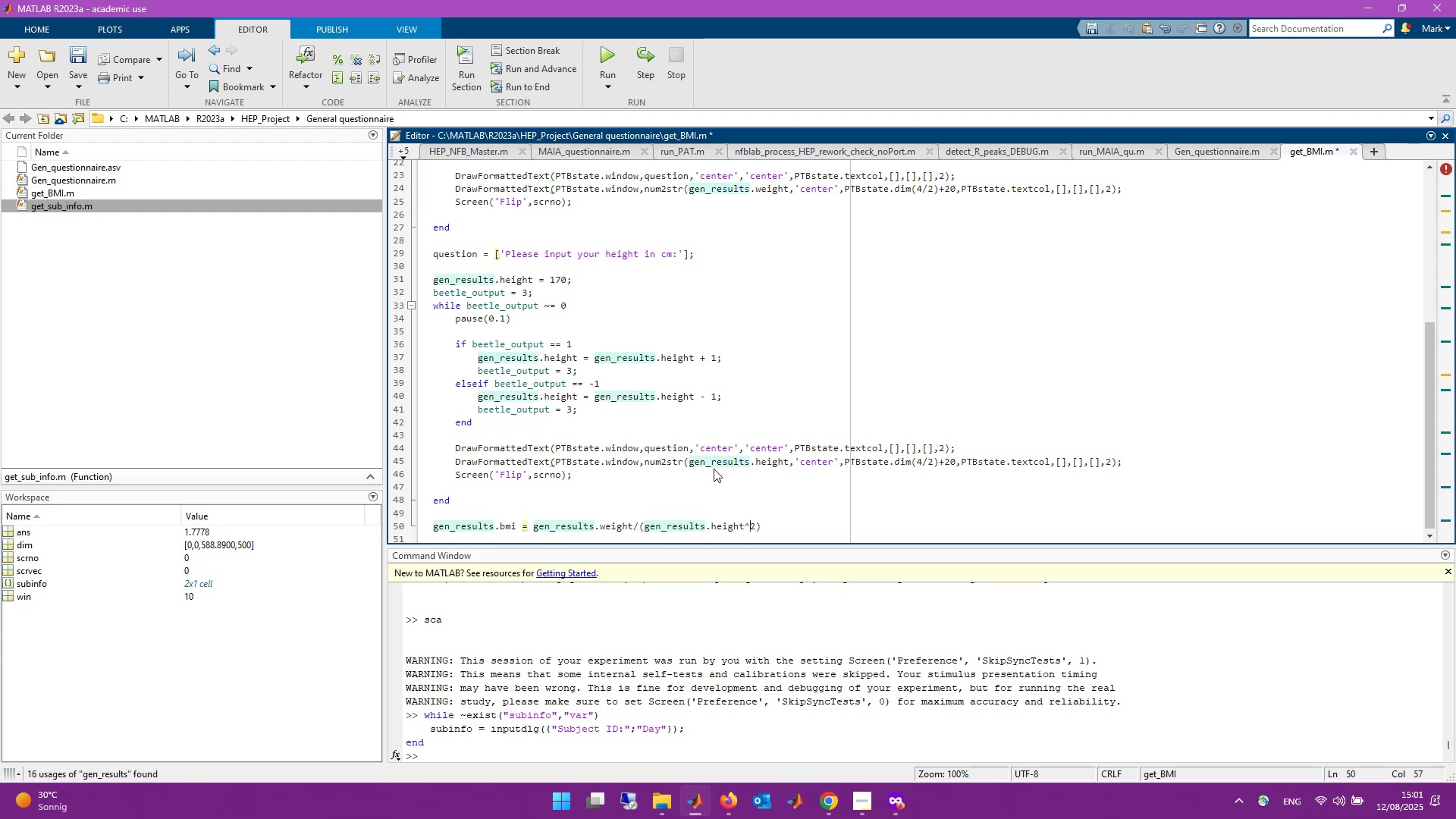 
key(Control+ArrowRight)
 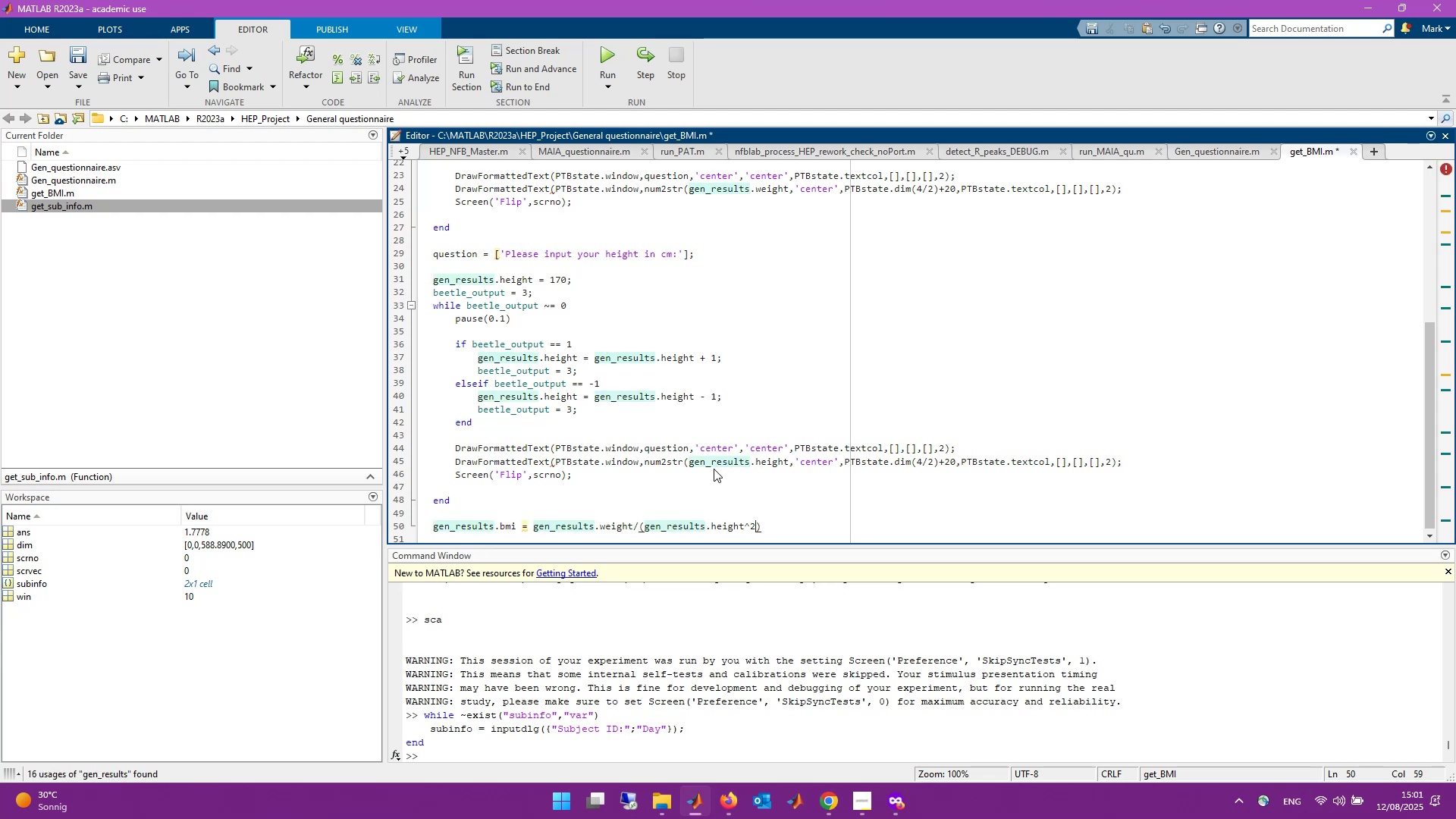 
key(Control+ArrowRight)
 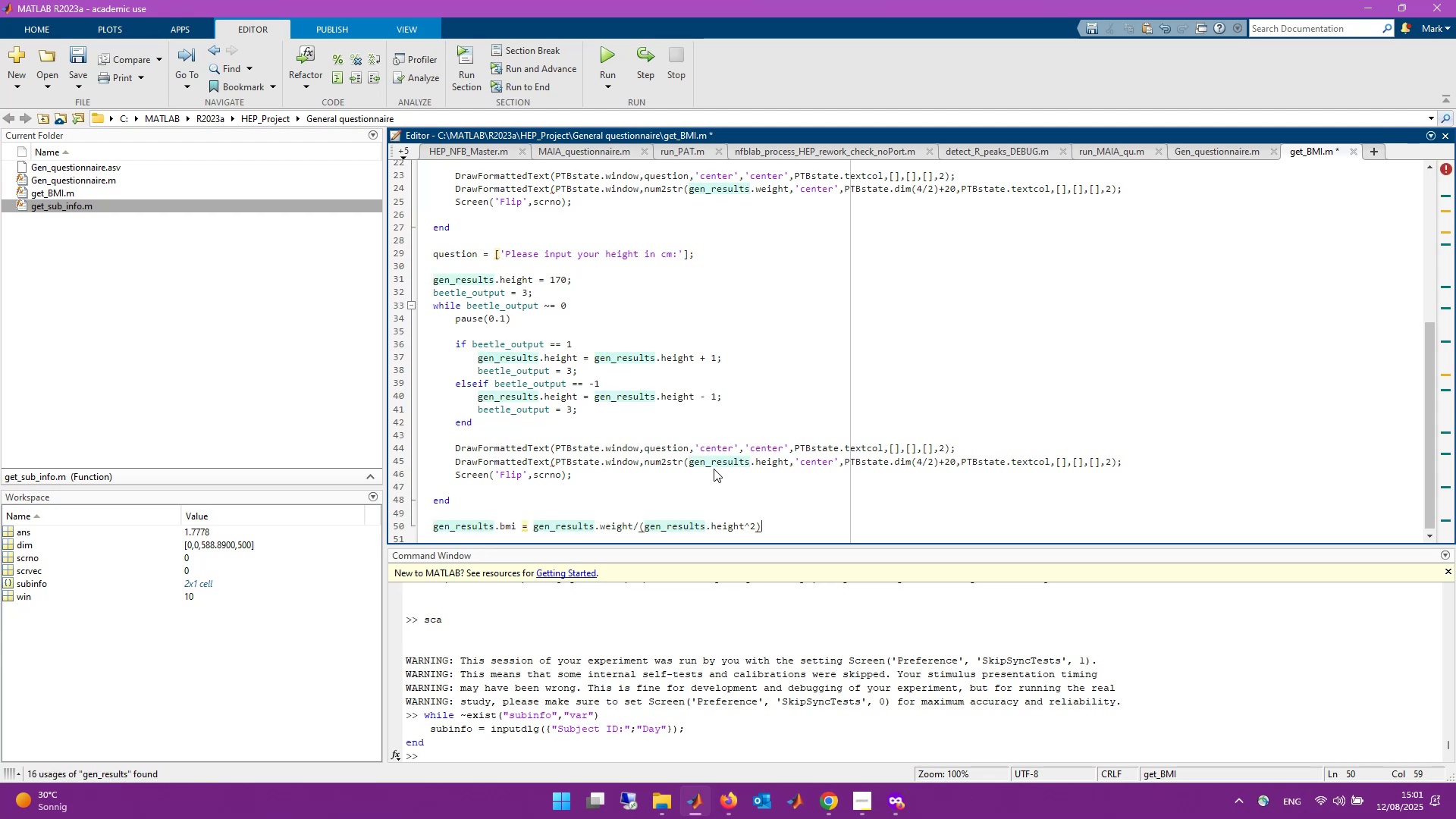 
key(Control+ArrowRight)
 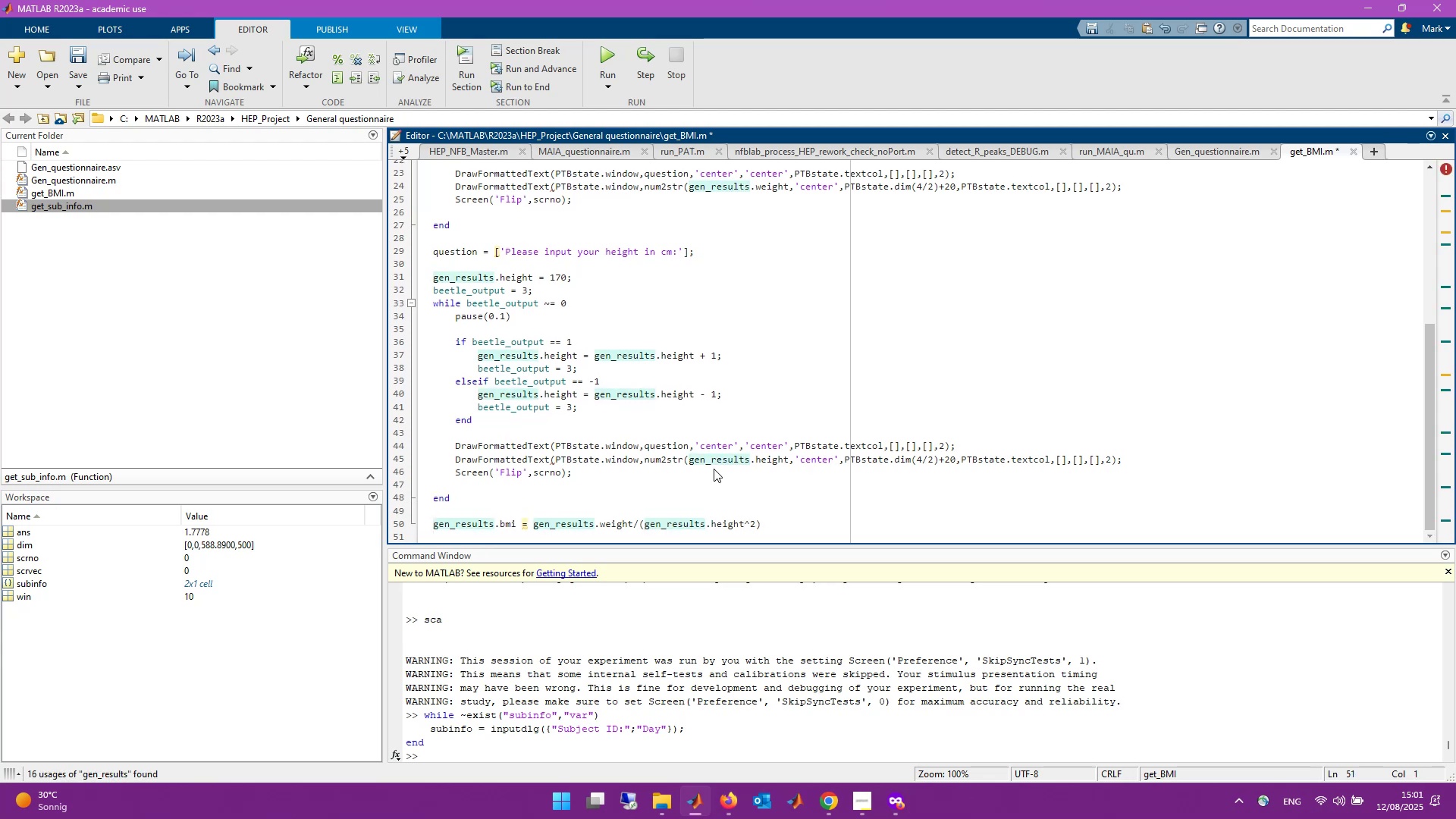 
key(ArrowLeft)
 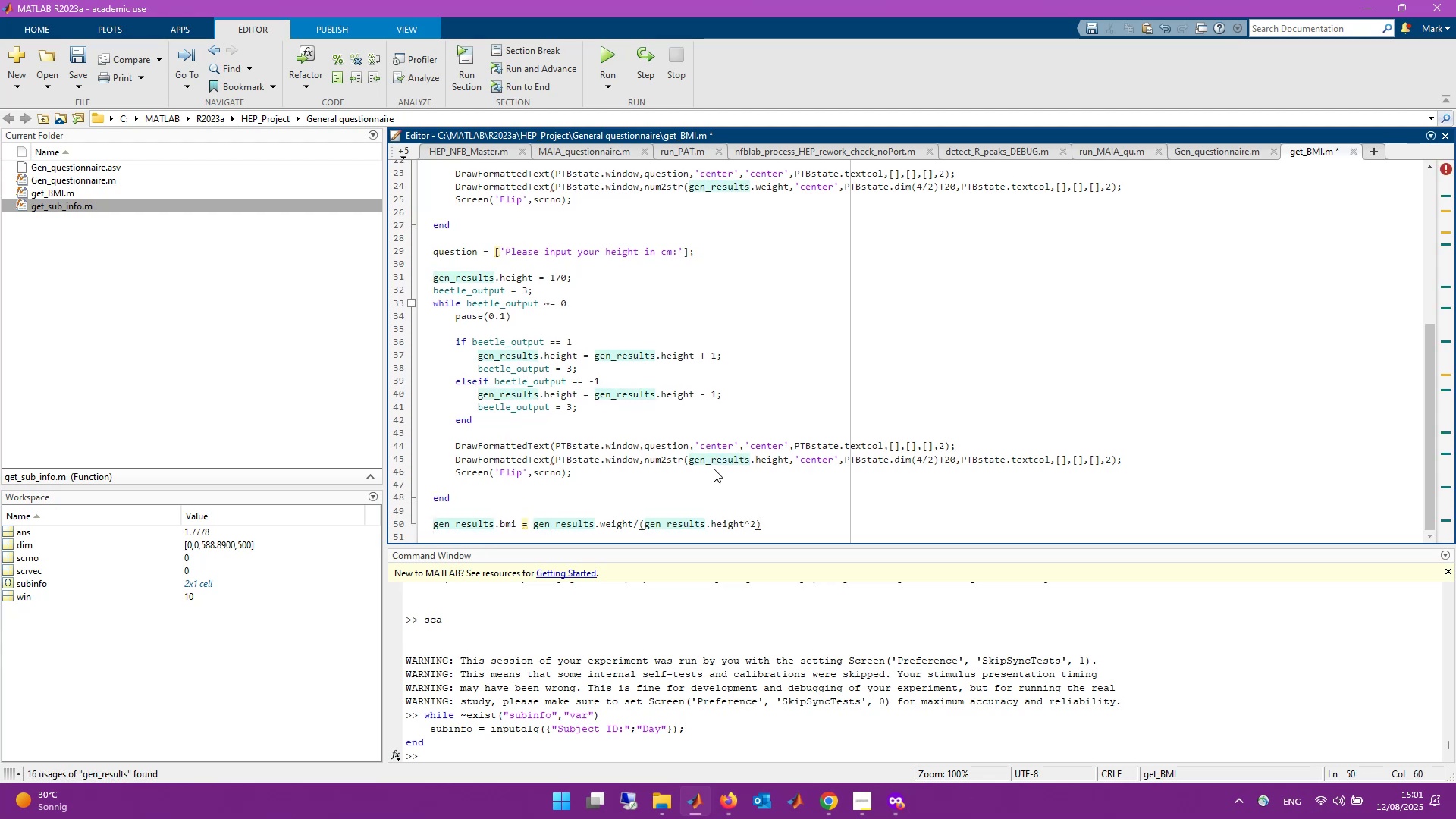 
key(Semicolon)
 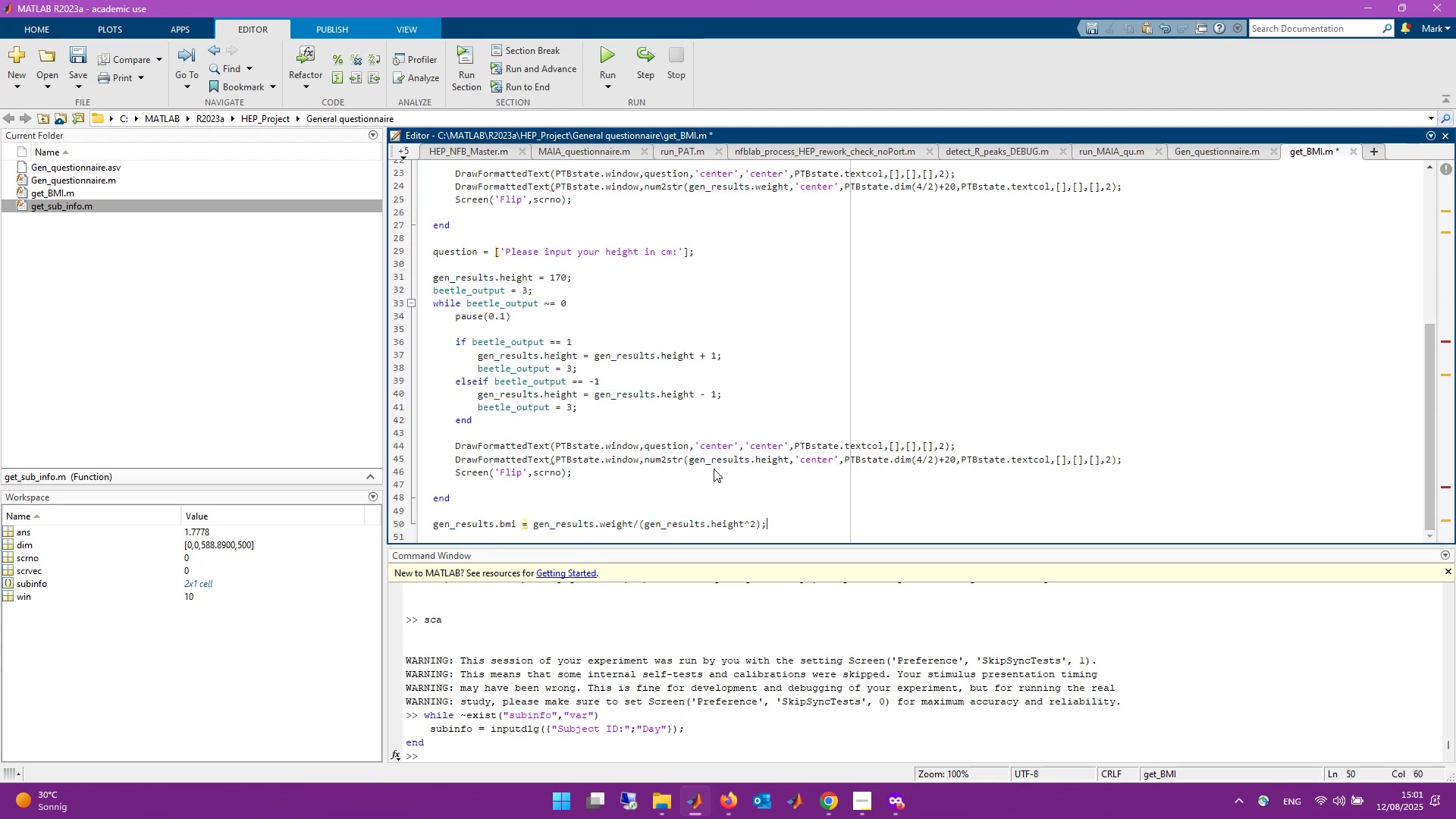 
key(Control+S)
 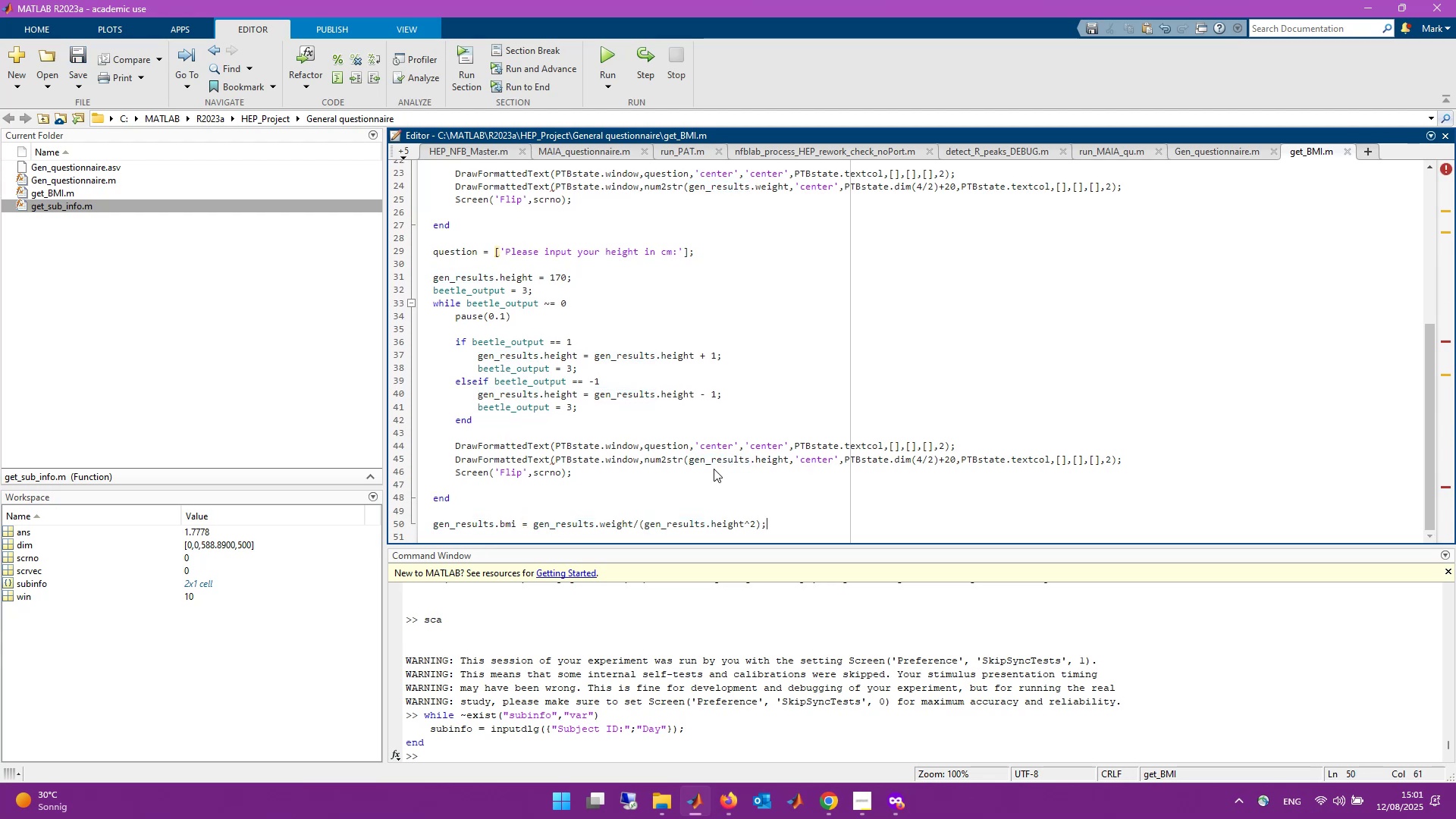 
scroll: coordinate [714, 469], scroll_direction: up, amount: 11.0
 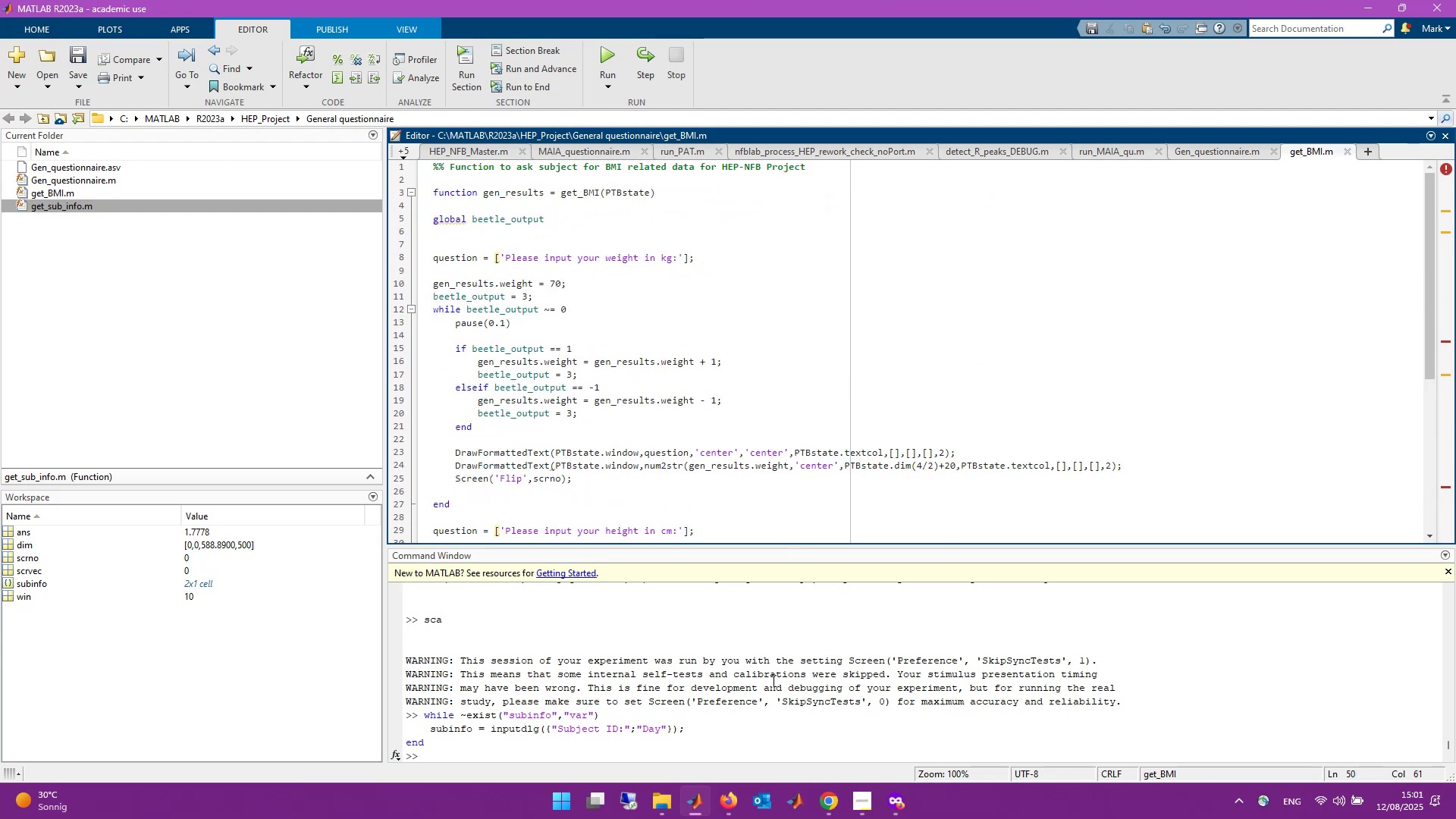 
left_click([775, 725])
 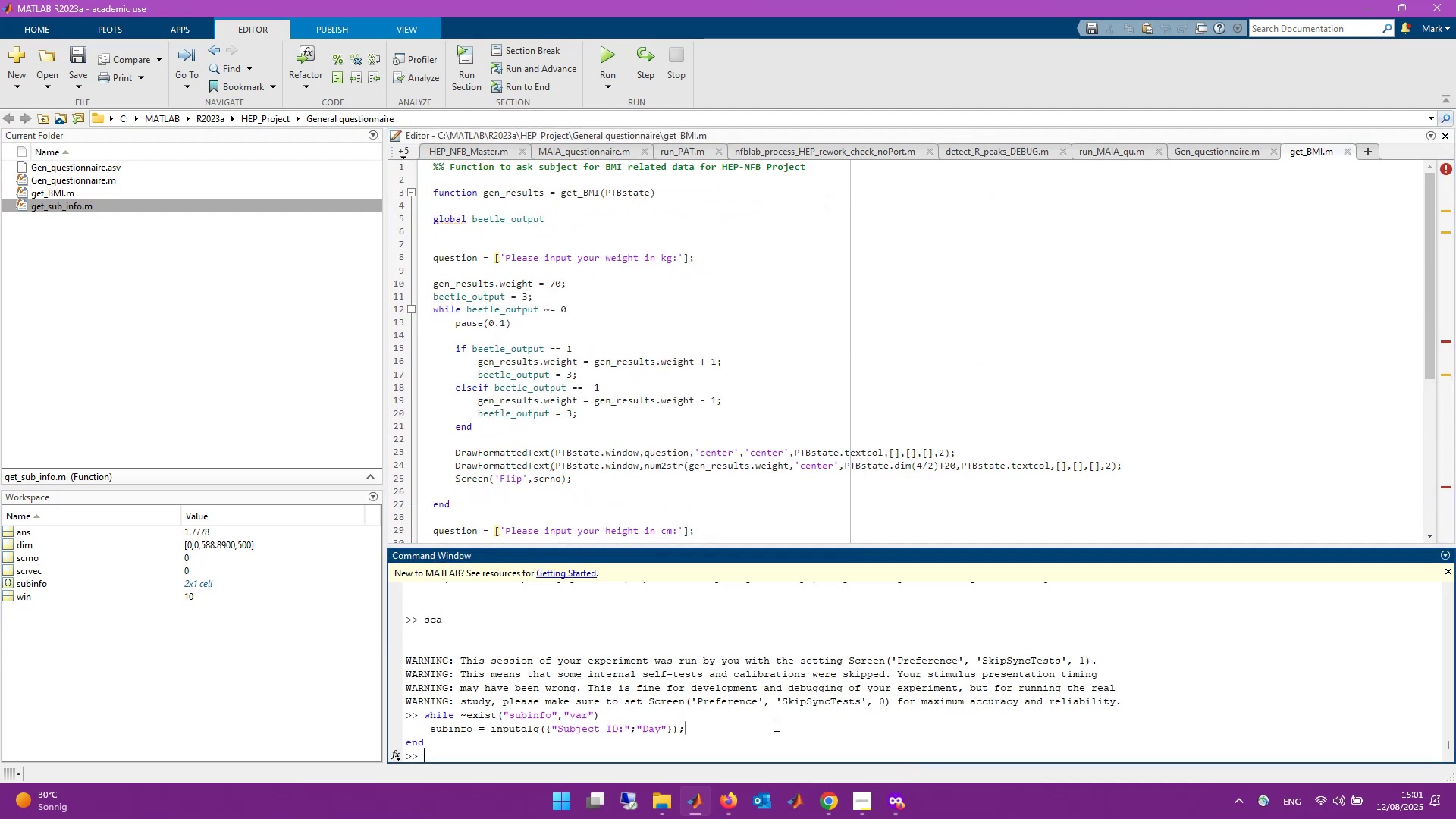 
type(InitiatePTBScreen)
 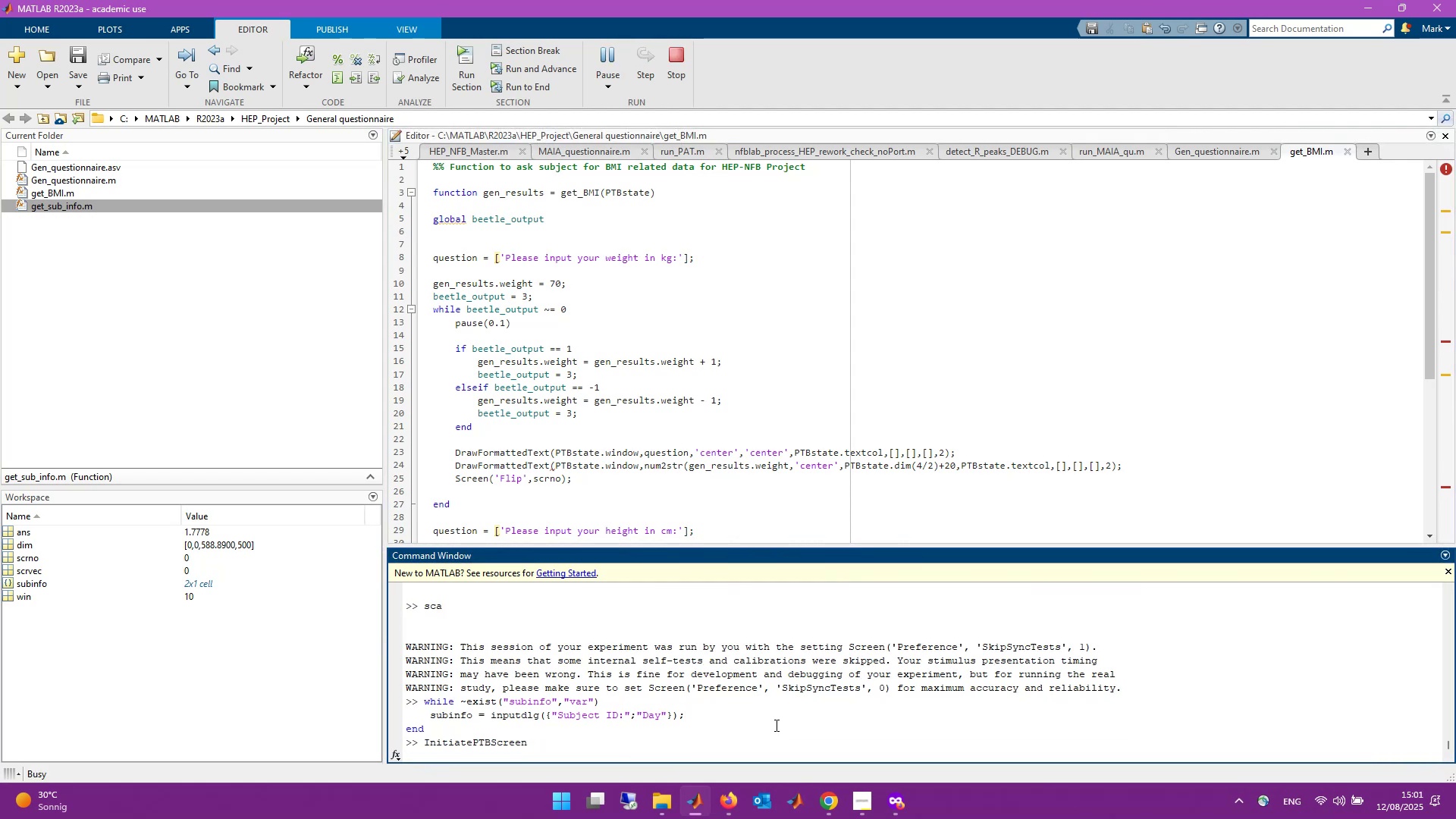 
 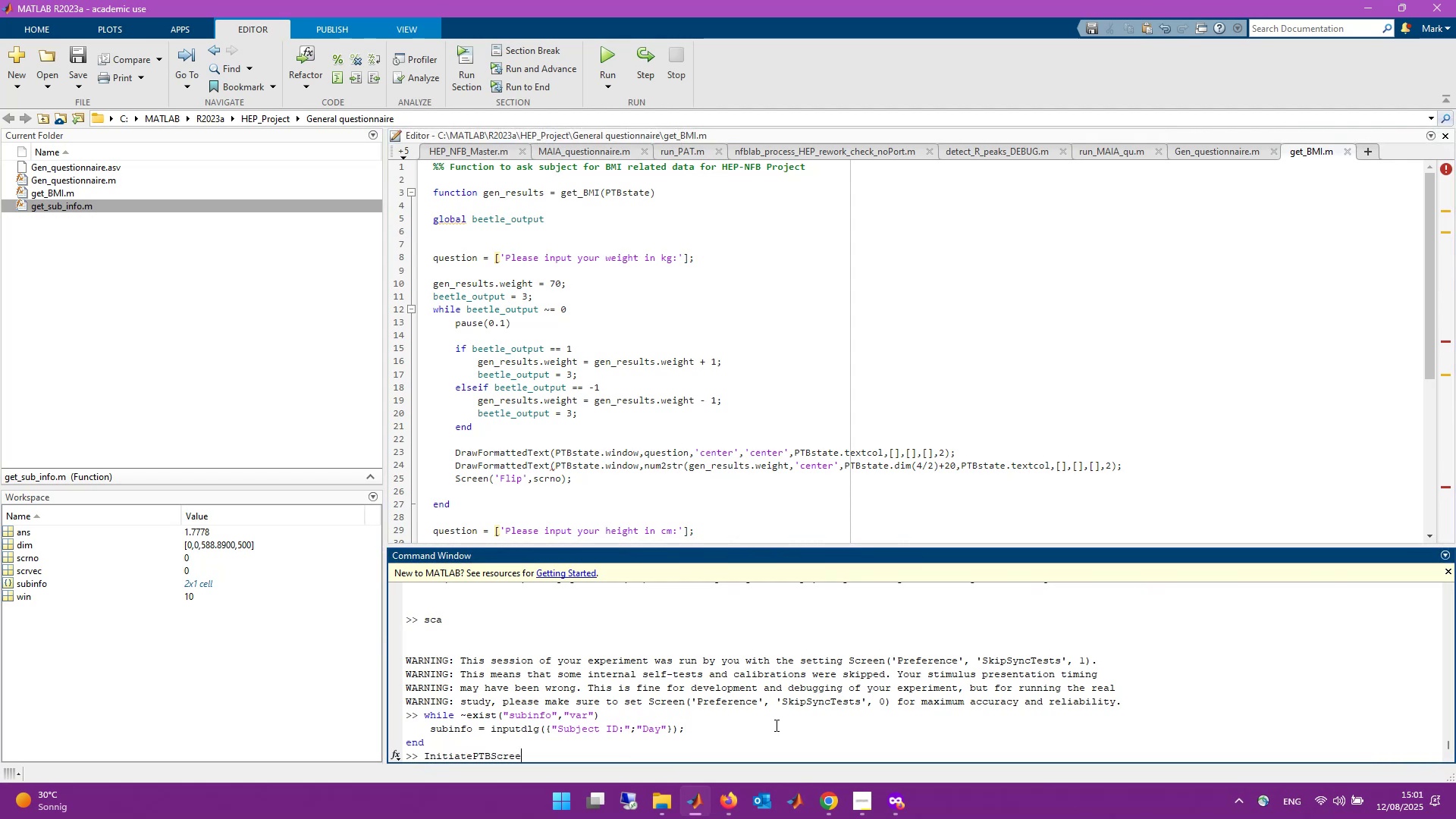 
key(Enter)
 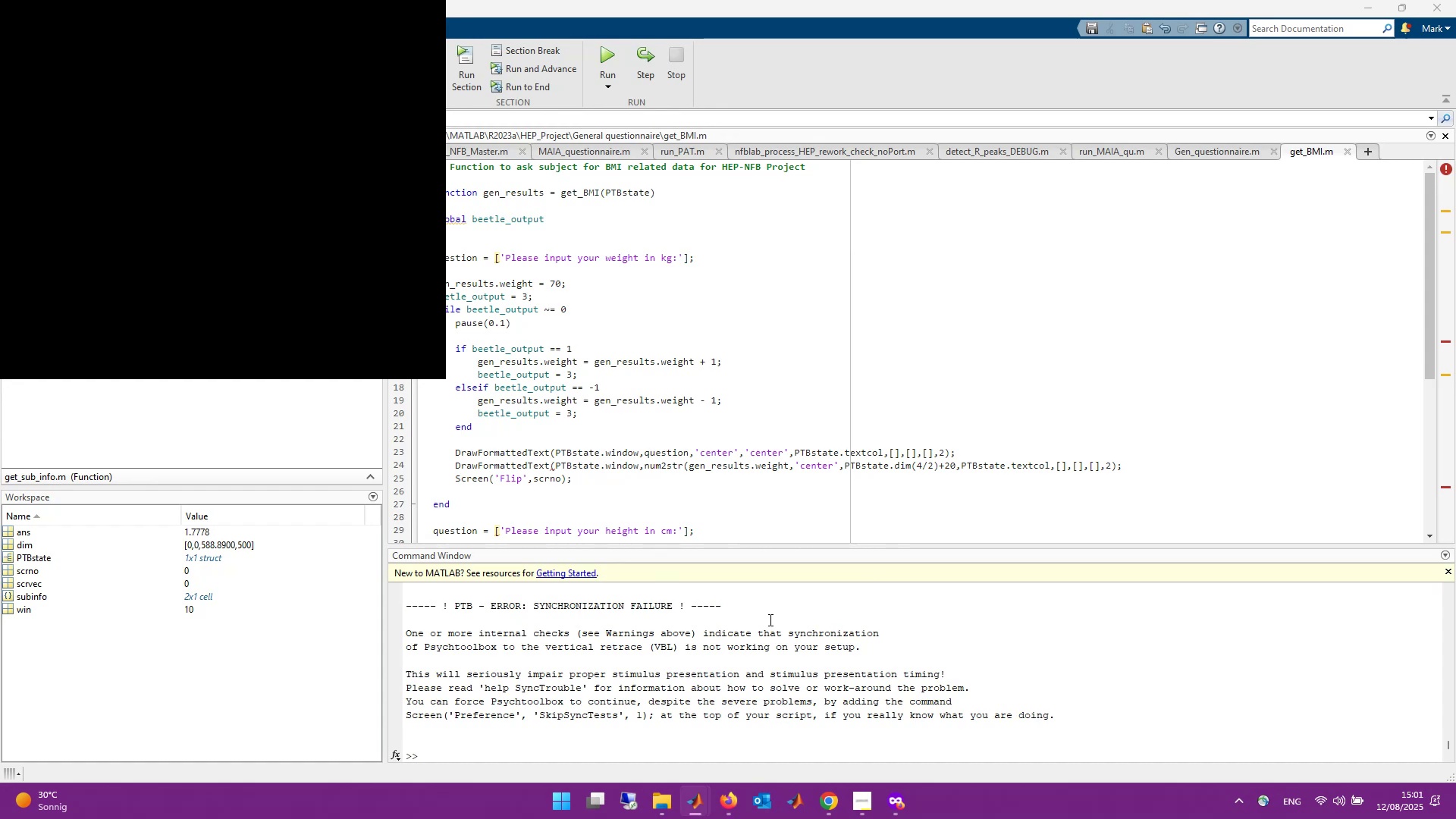 
wait(7.72)
 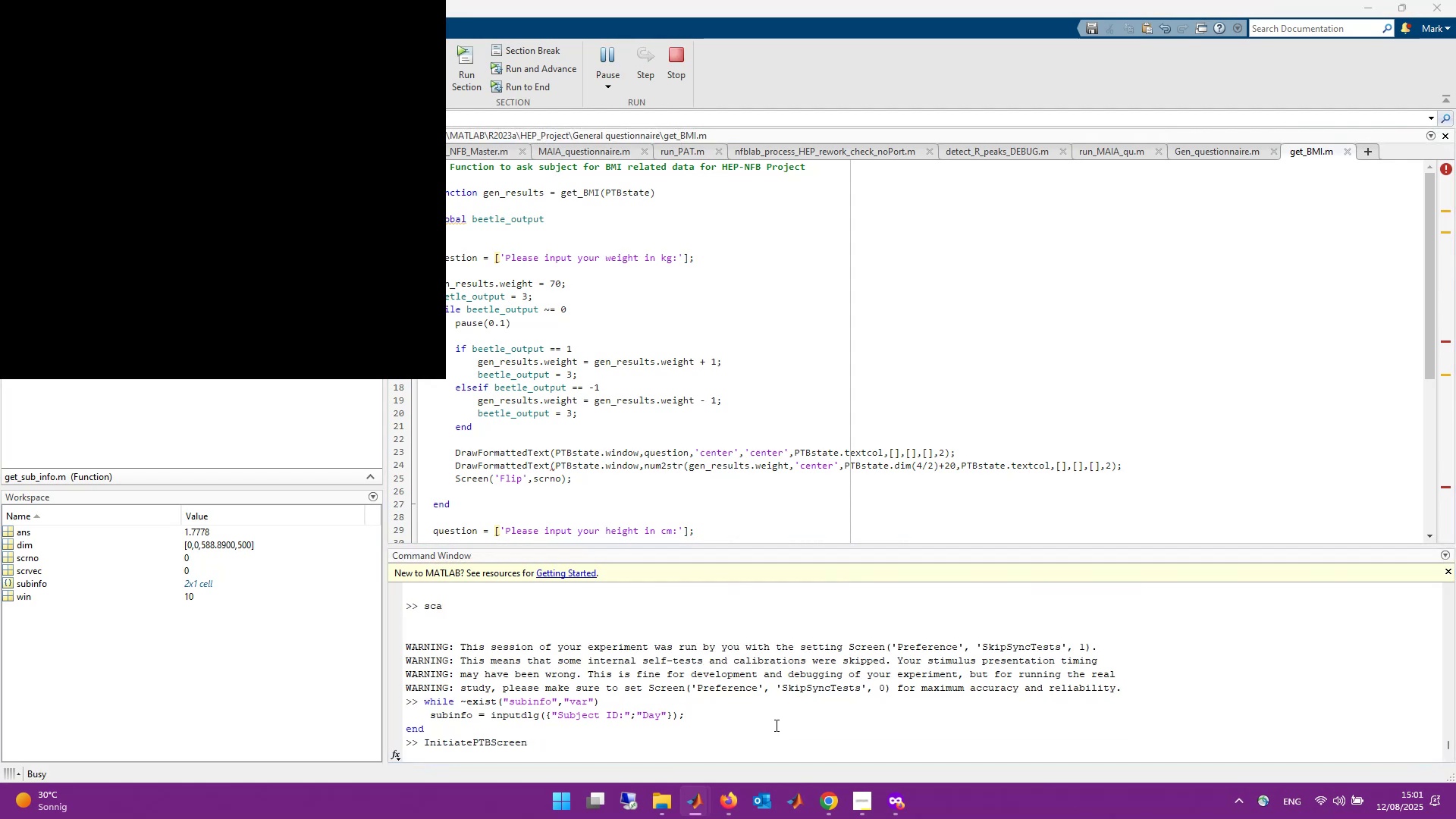 
left_click([714, 755])
 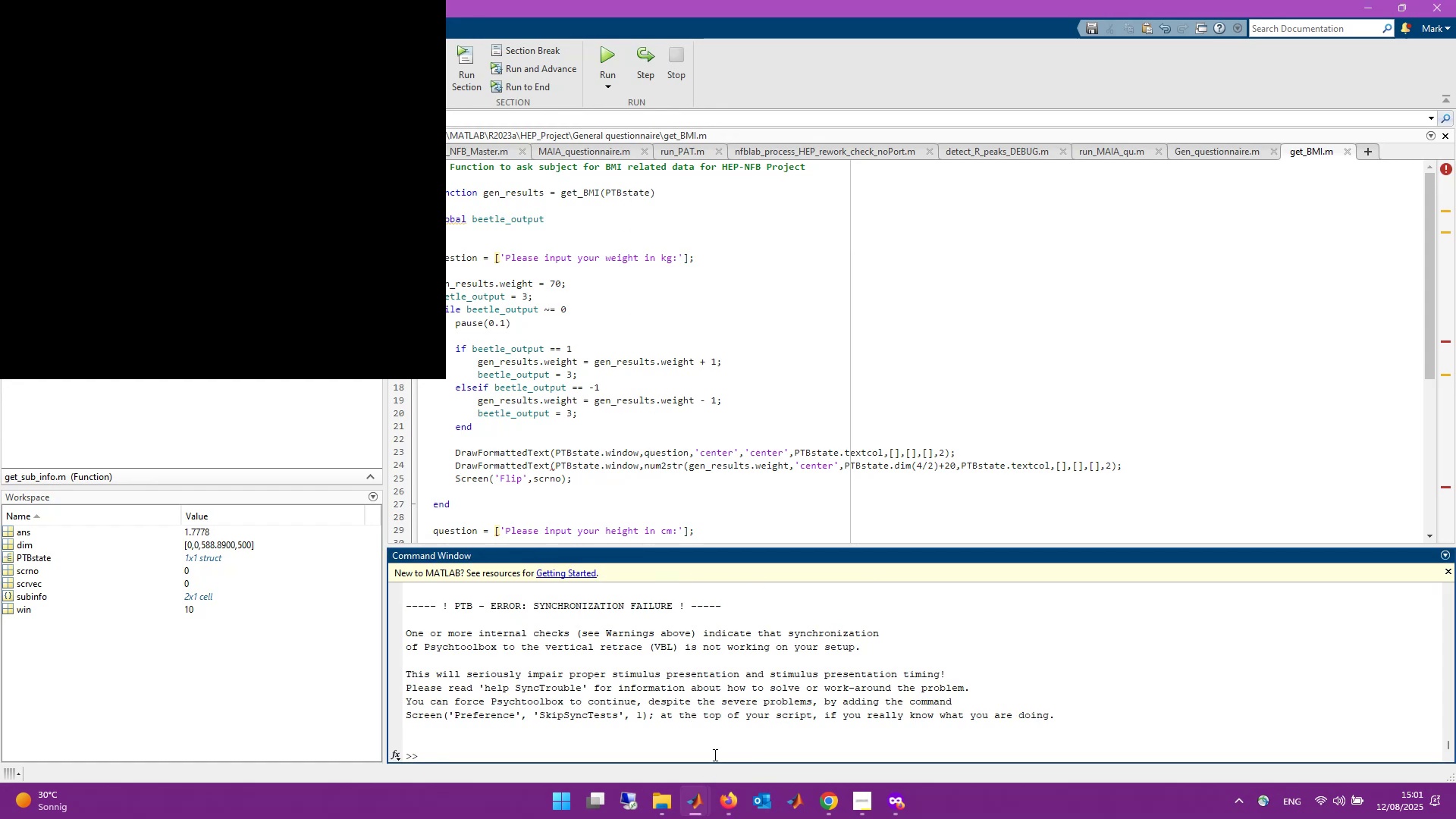 
type(get_BMI(PTBstate))
 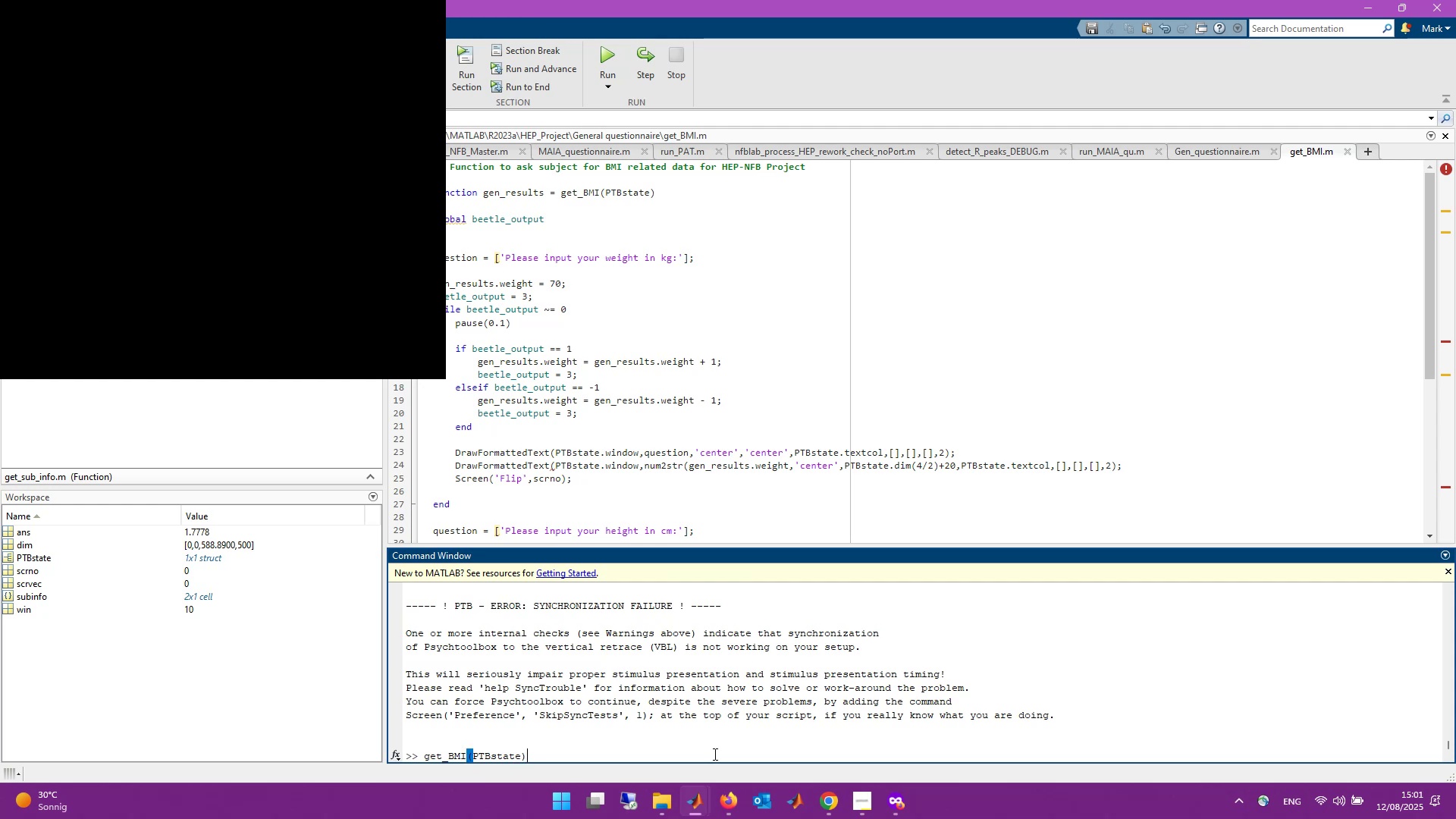 
double_click([560, 758])
 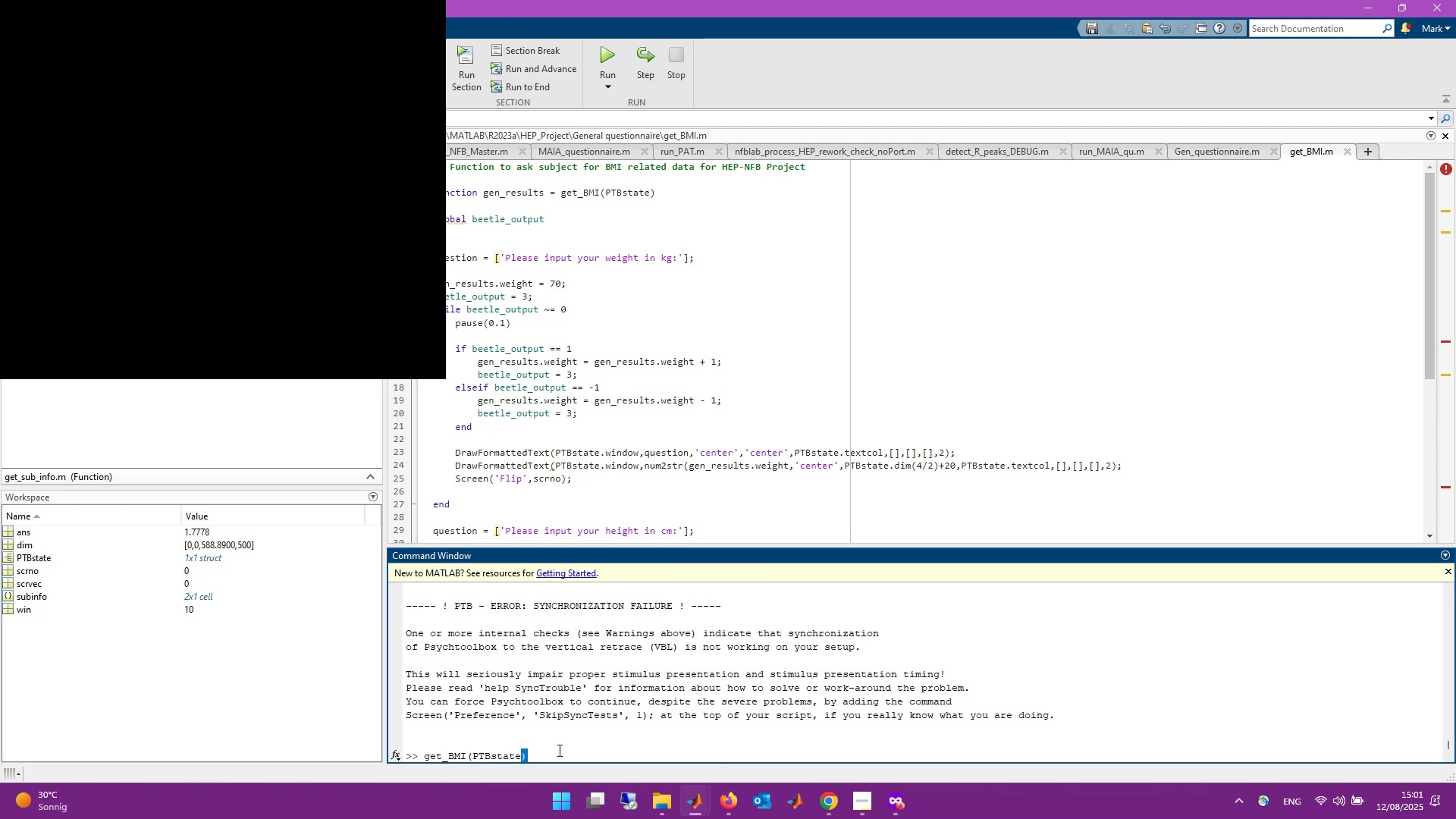 
double_click([558, 750])
 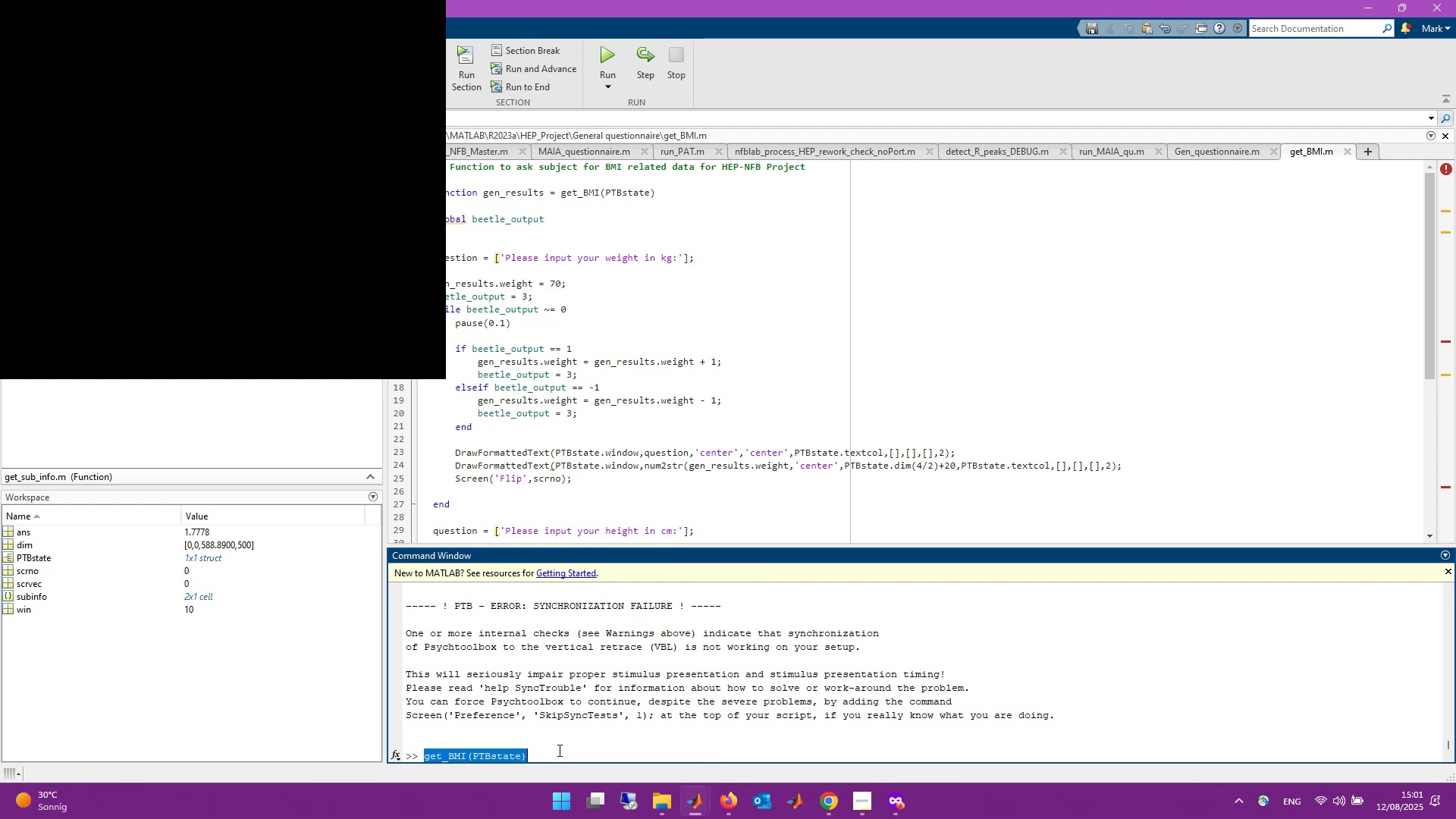 
triple_click([558, 750])
 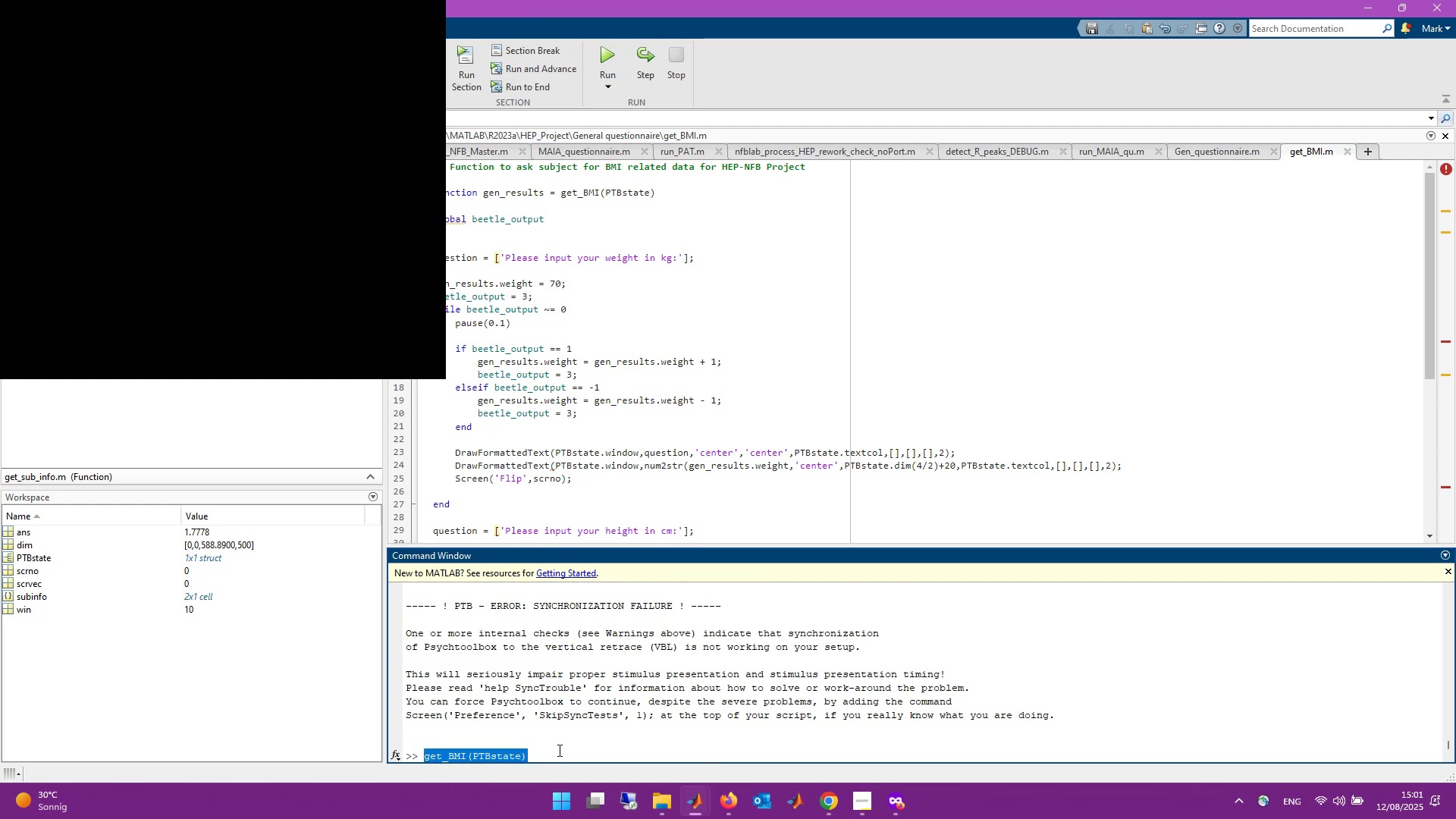 
key(Backspace)
type(sca)
 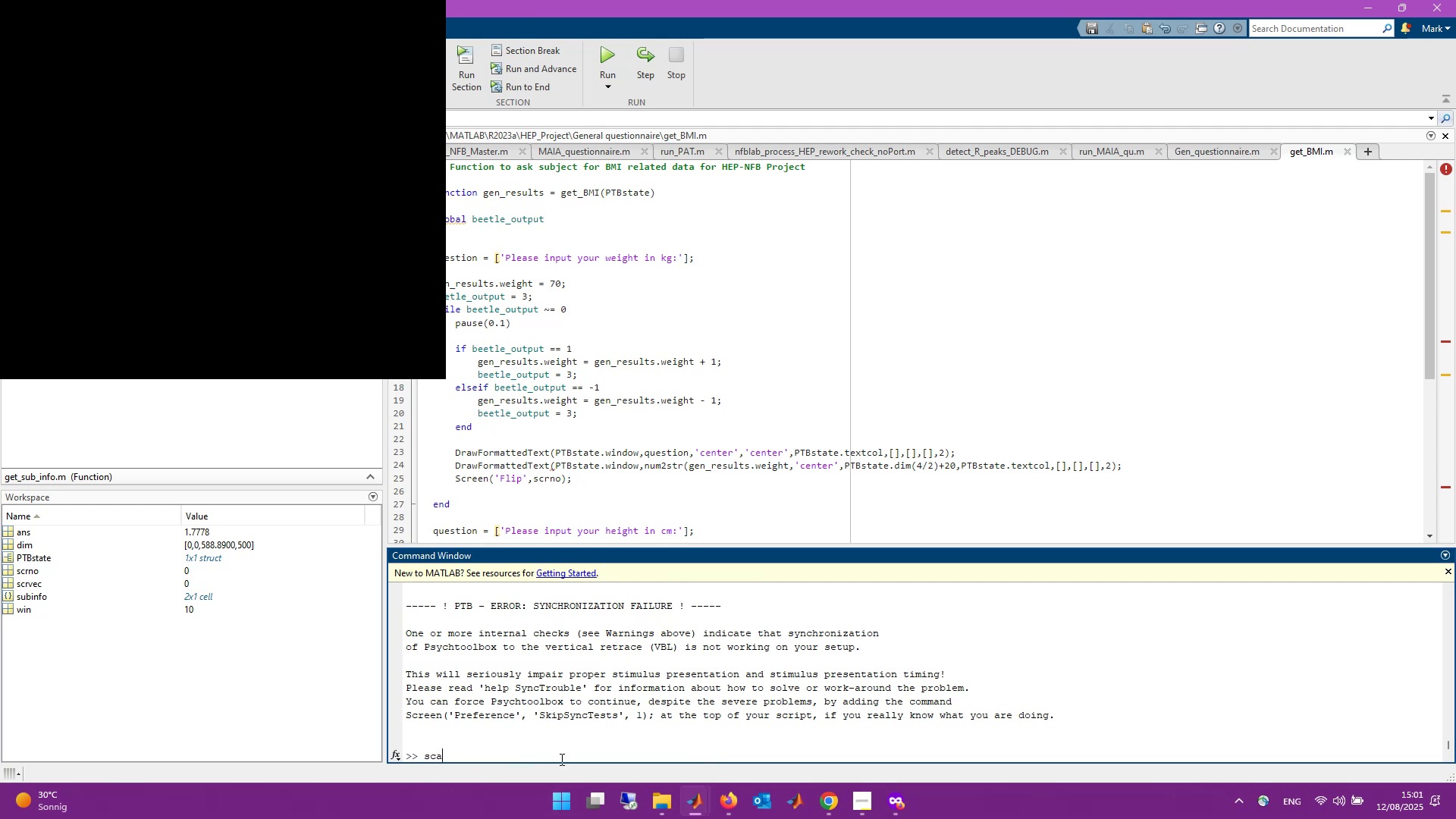 
key(Enter)
 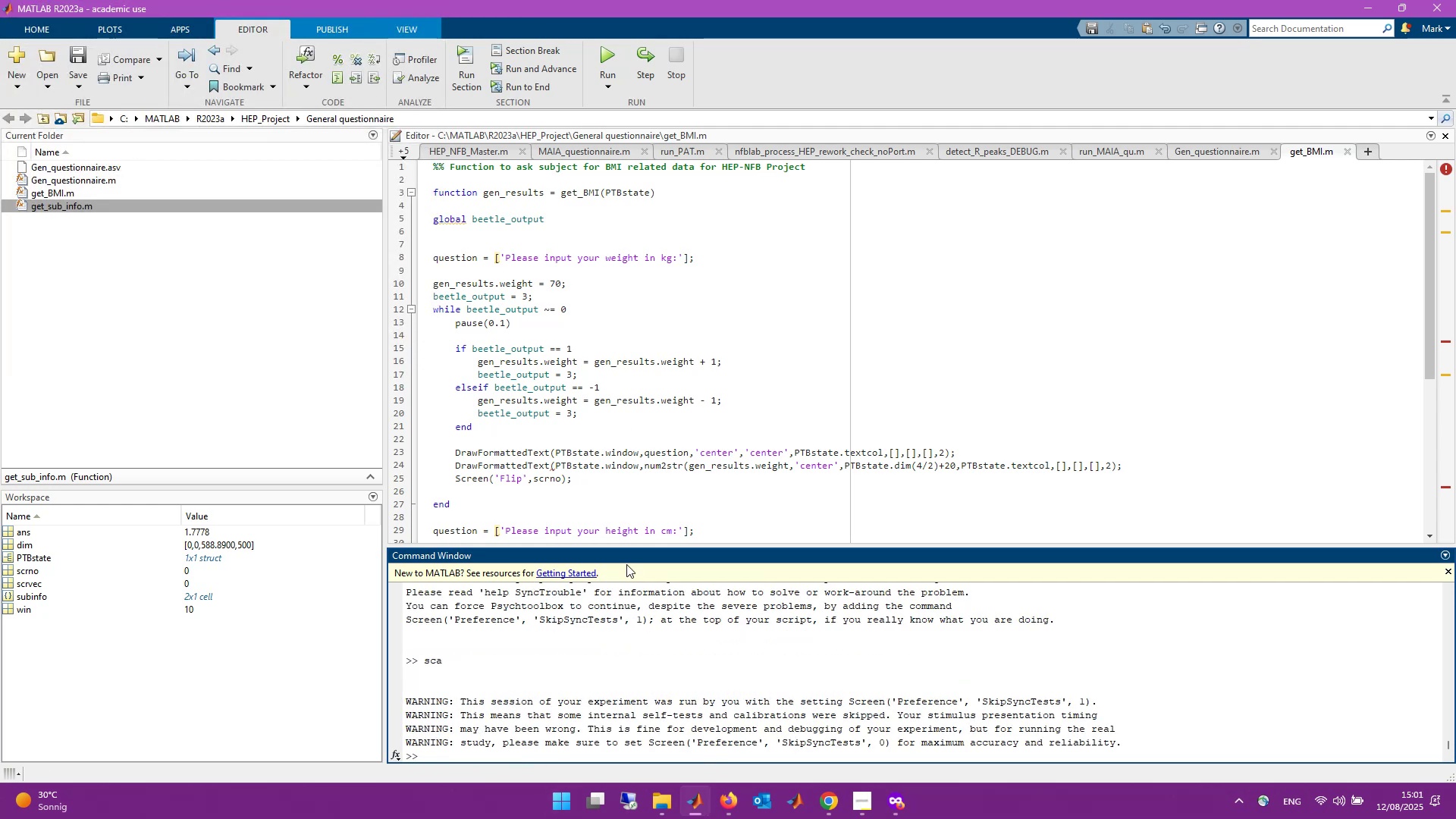 
scroll: coordinate [686, 428], scroll_direction: down, amount: 3.0
 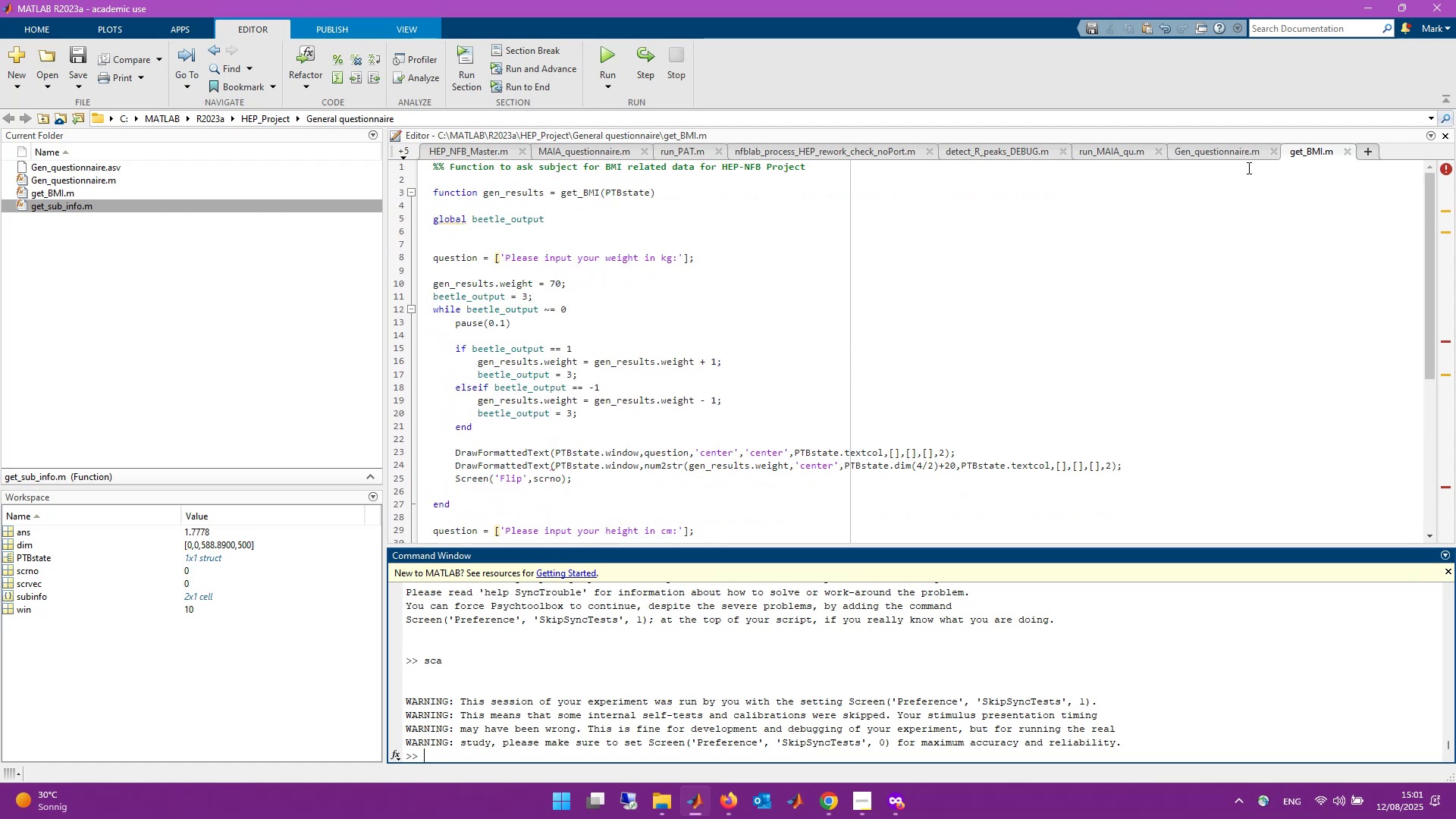 
left_click([1234, 156])
 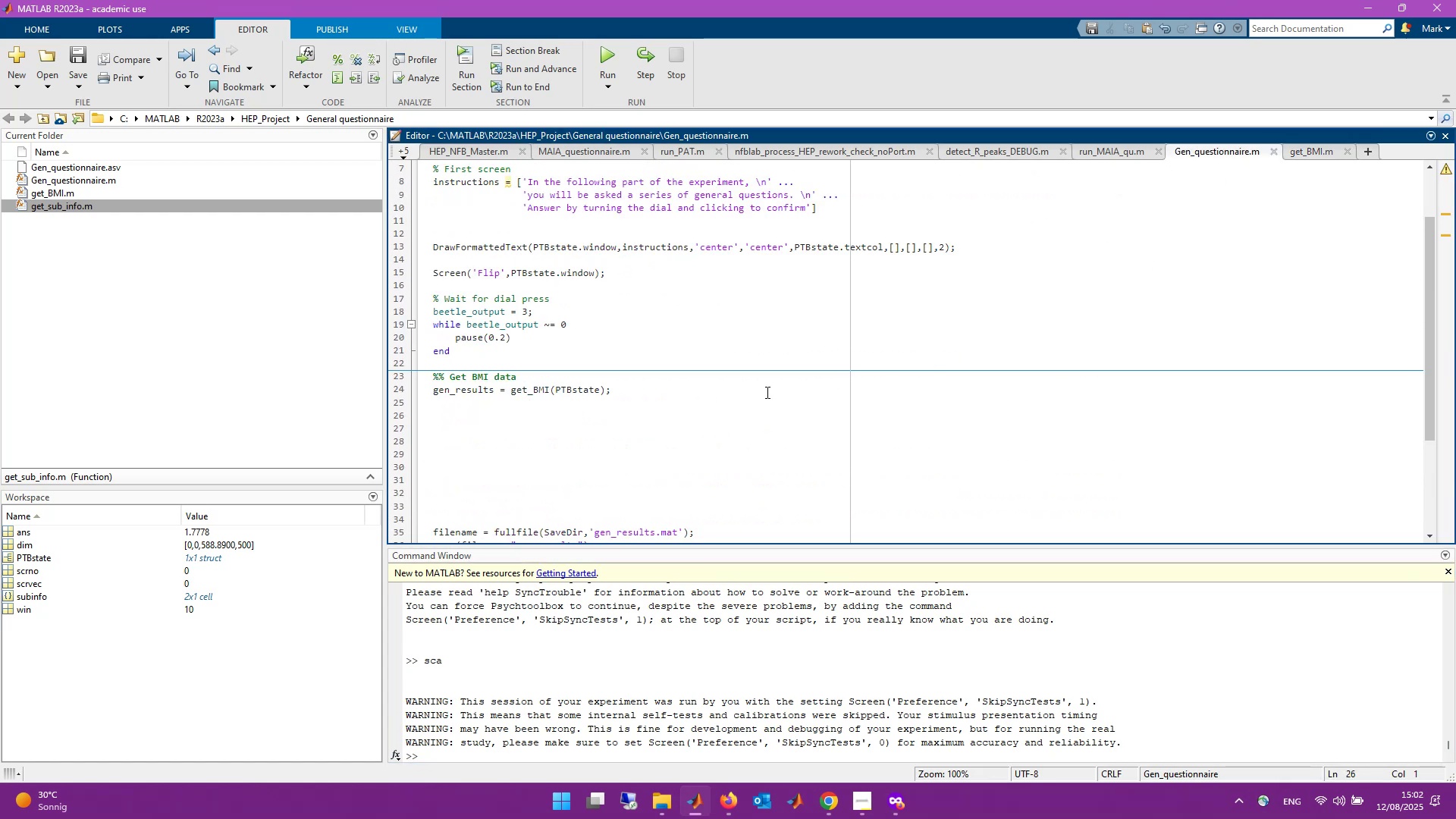 
wait(12.17)
 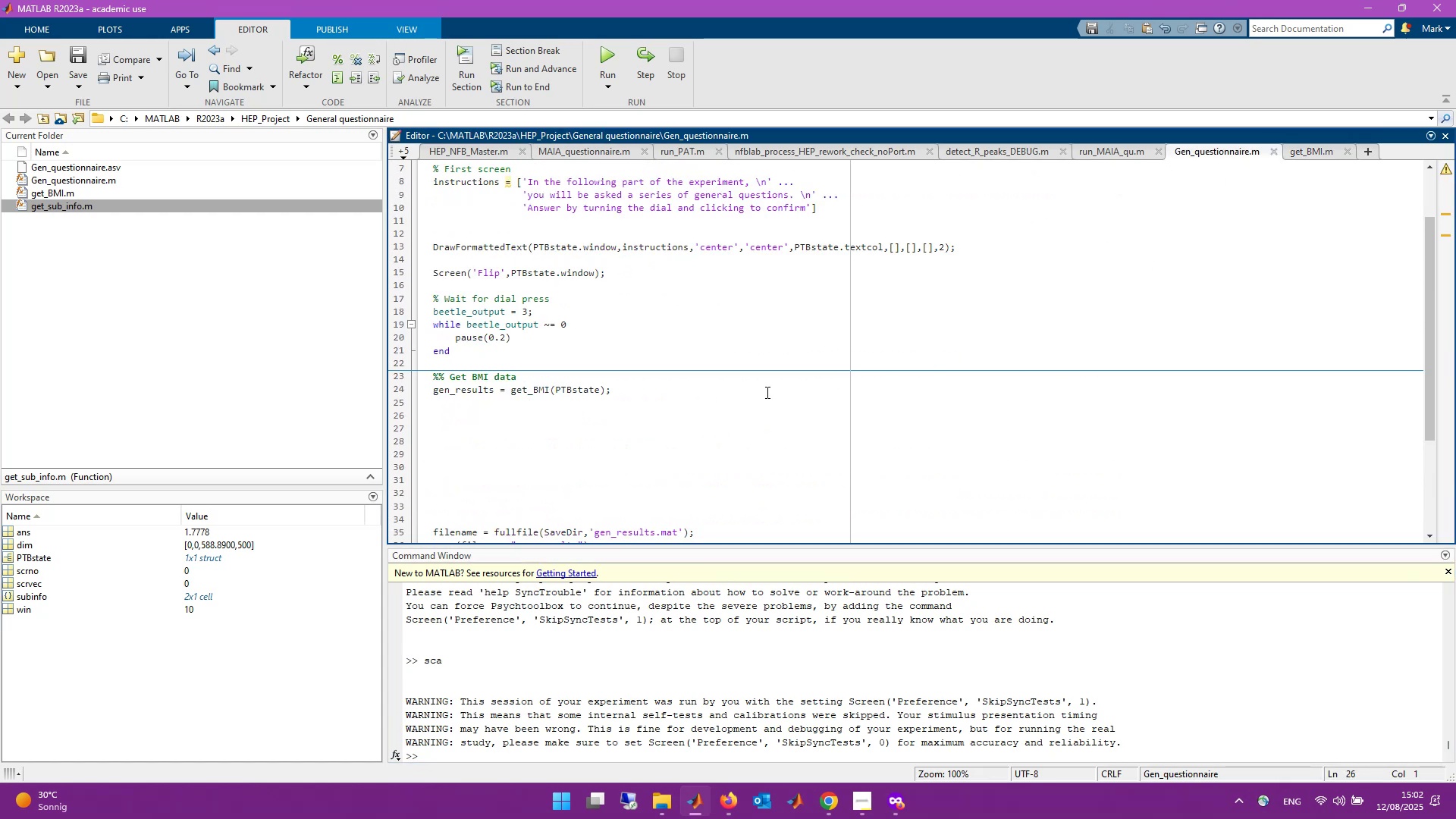 
type(% F)
key(Backspace)
type(Get )
 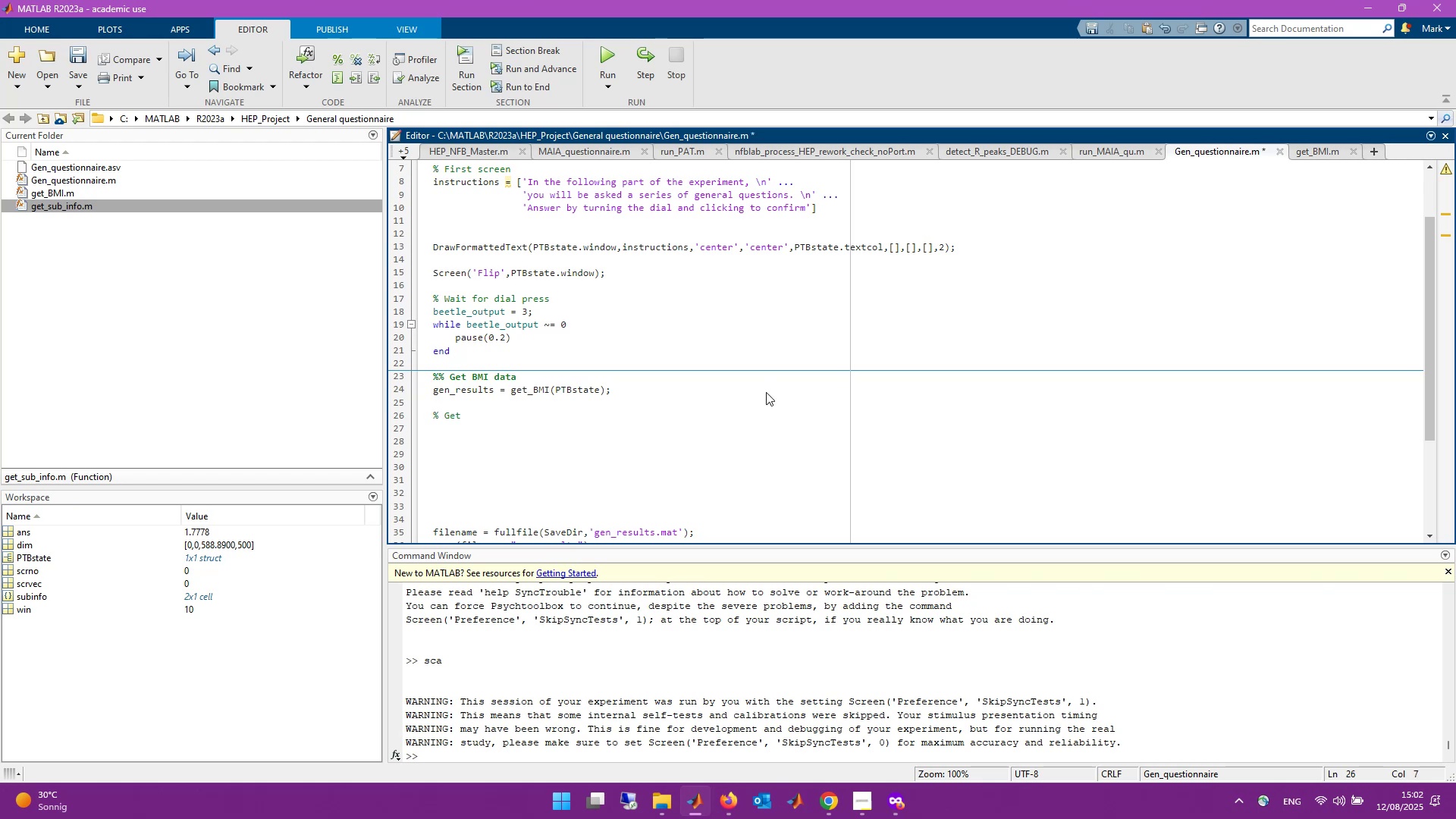 
hold_key(key=ShiftLeft, duration=7.69)
 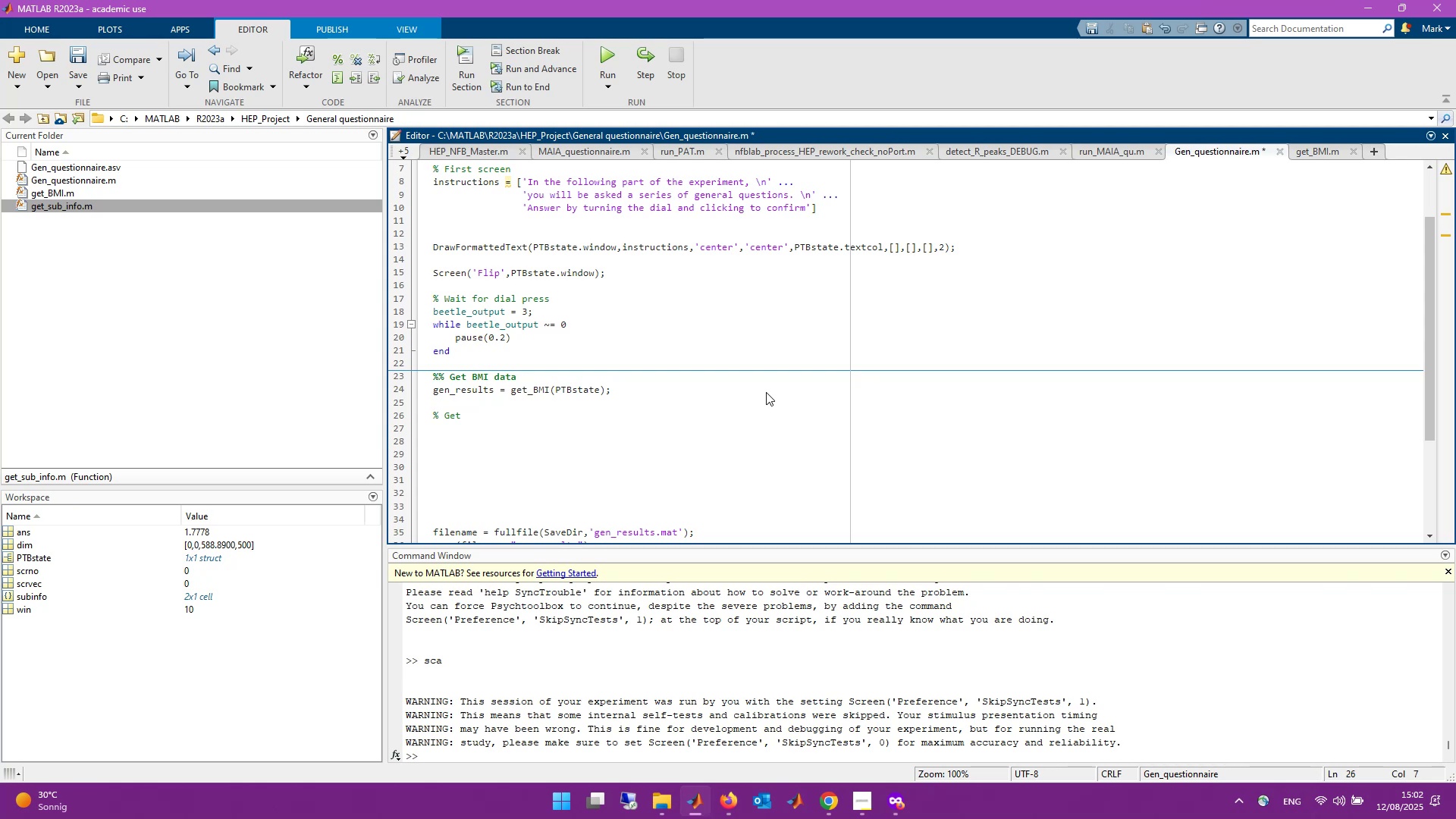 
key(ArrowUp)
 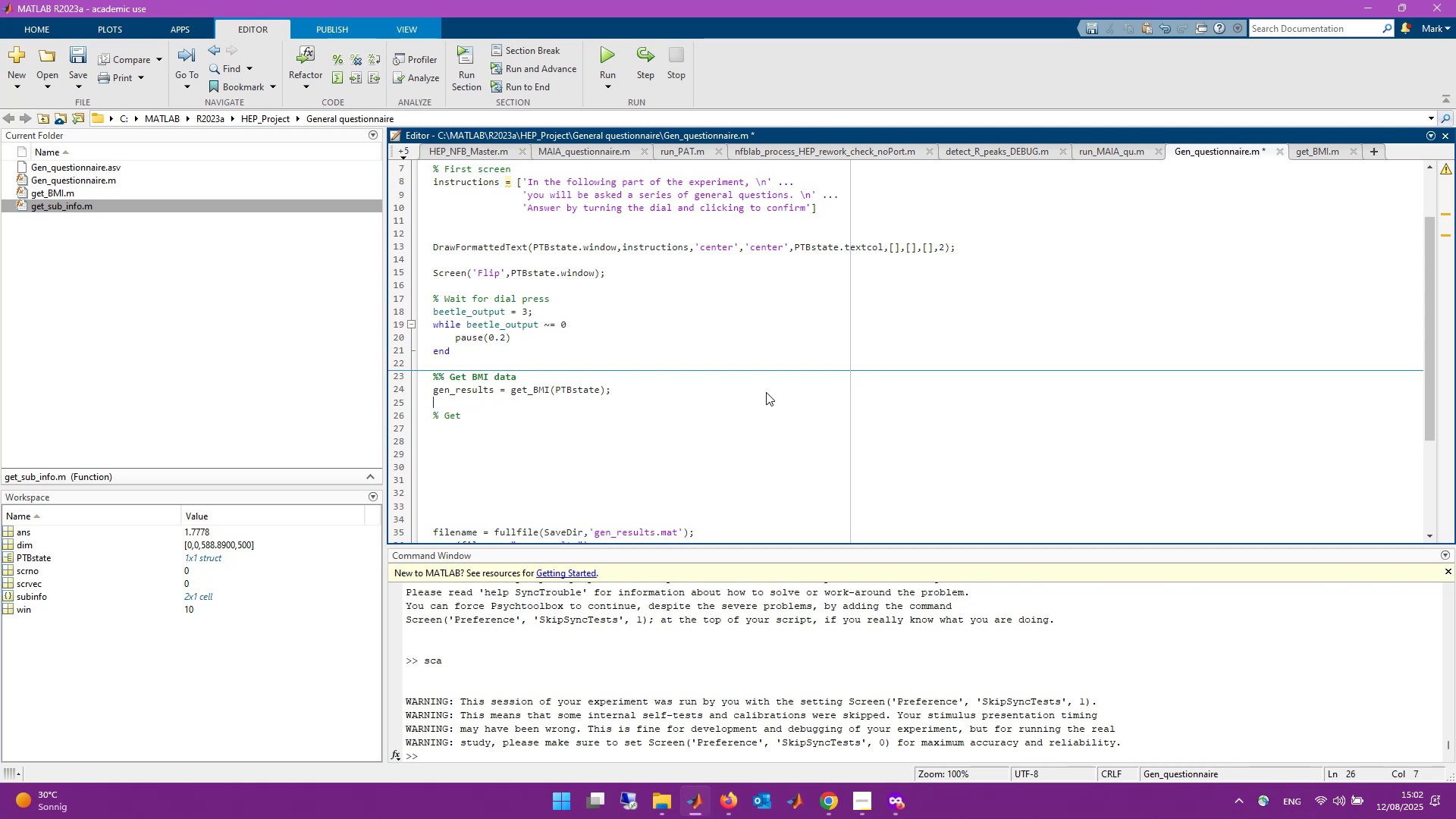 
key(ArrowUp)
 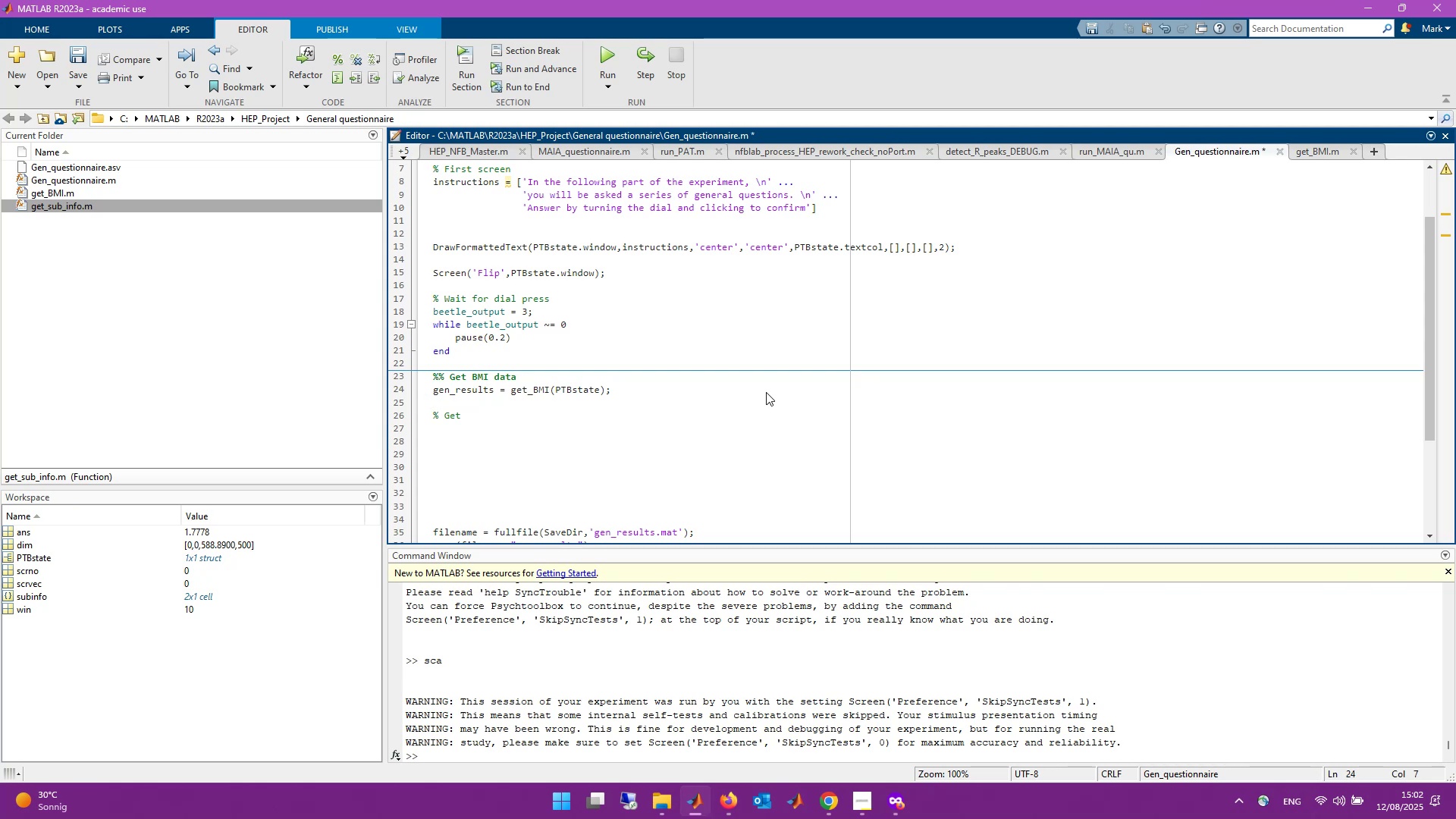 
key(ArrowDown)
 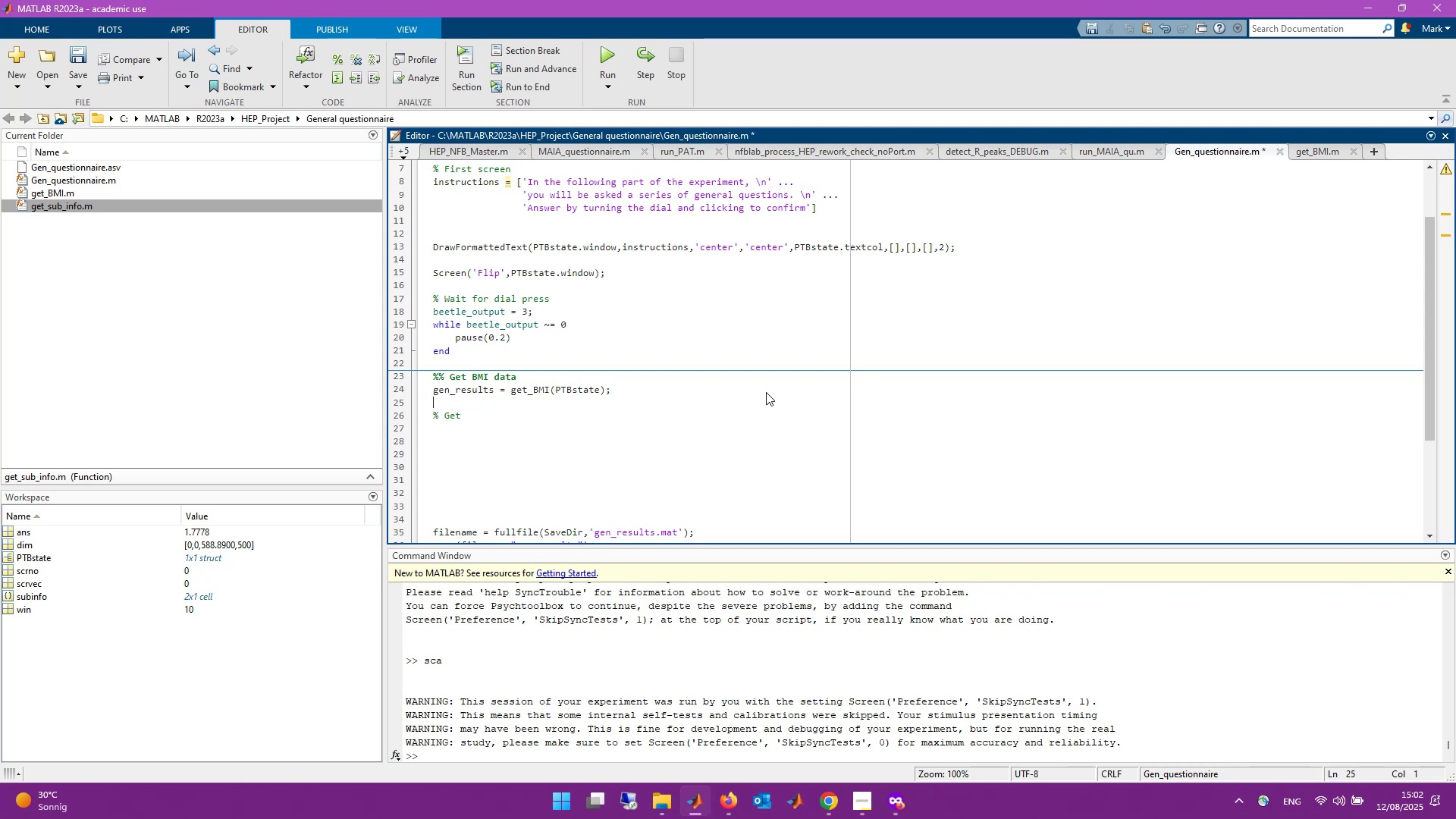 
key(ArrowDown)
 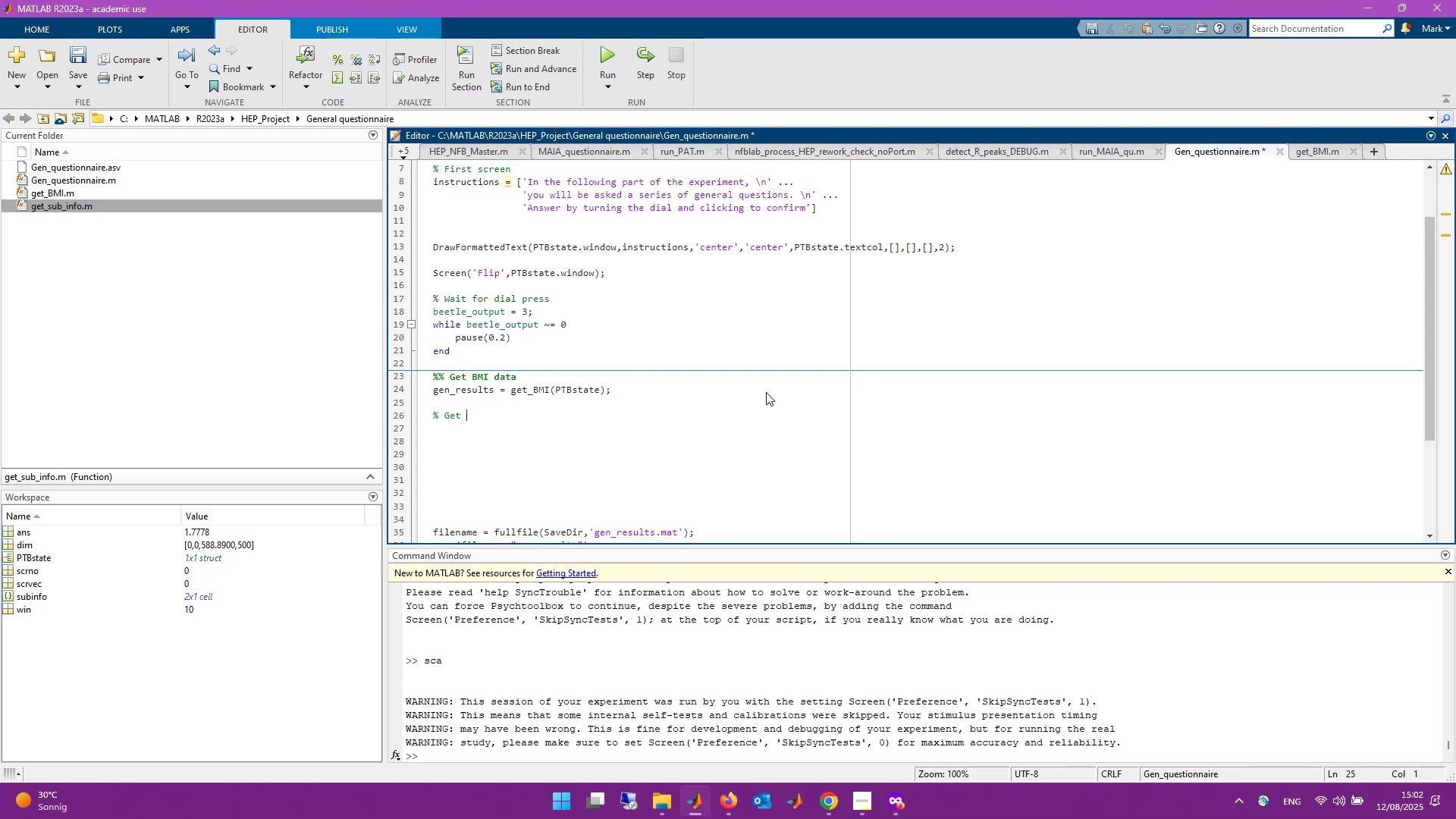 
key(ArrowLeft)
 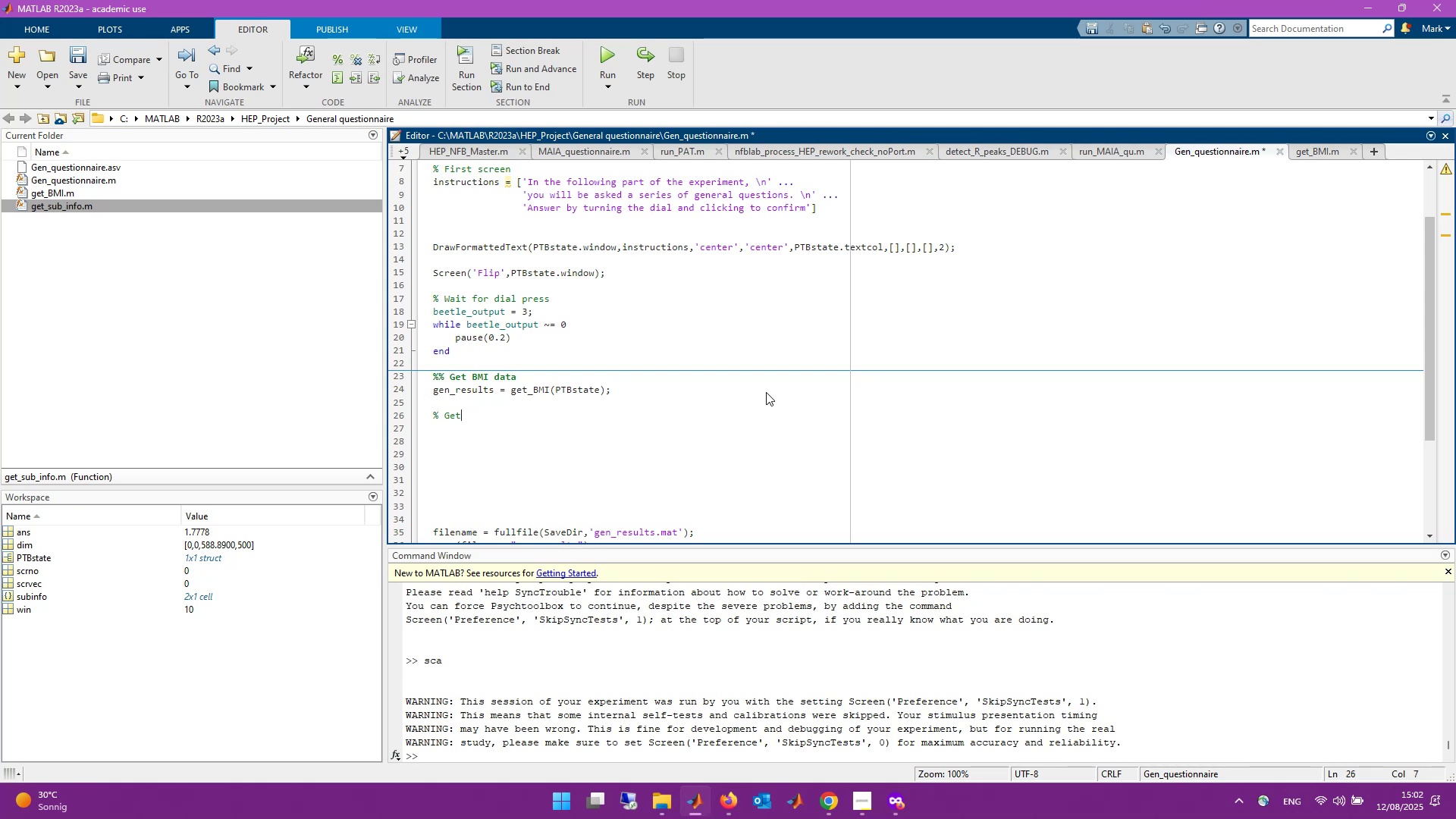 
key(ArrowLeft)
 